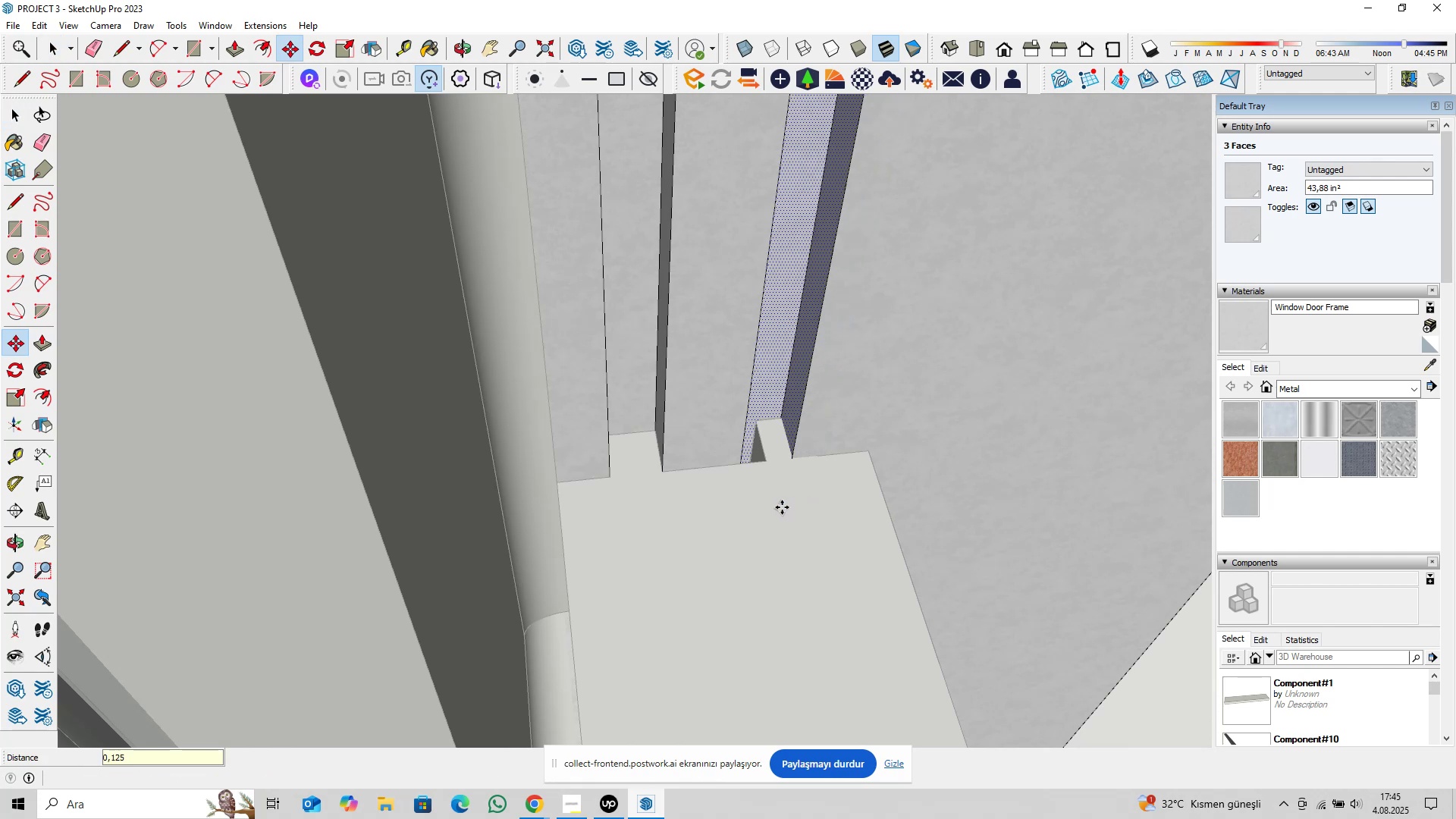 
key(Space)
 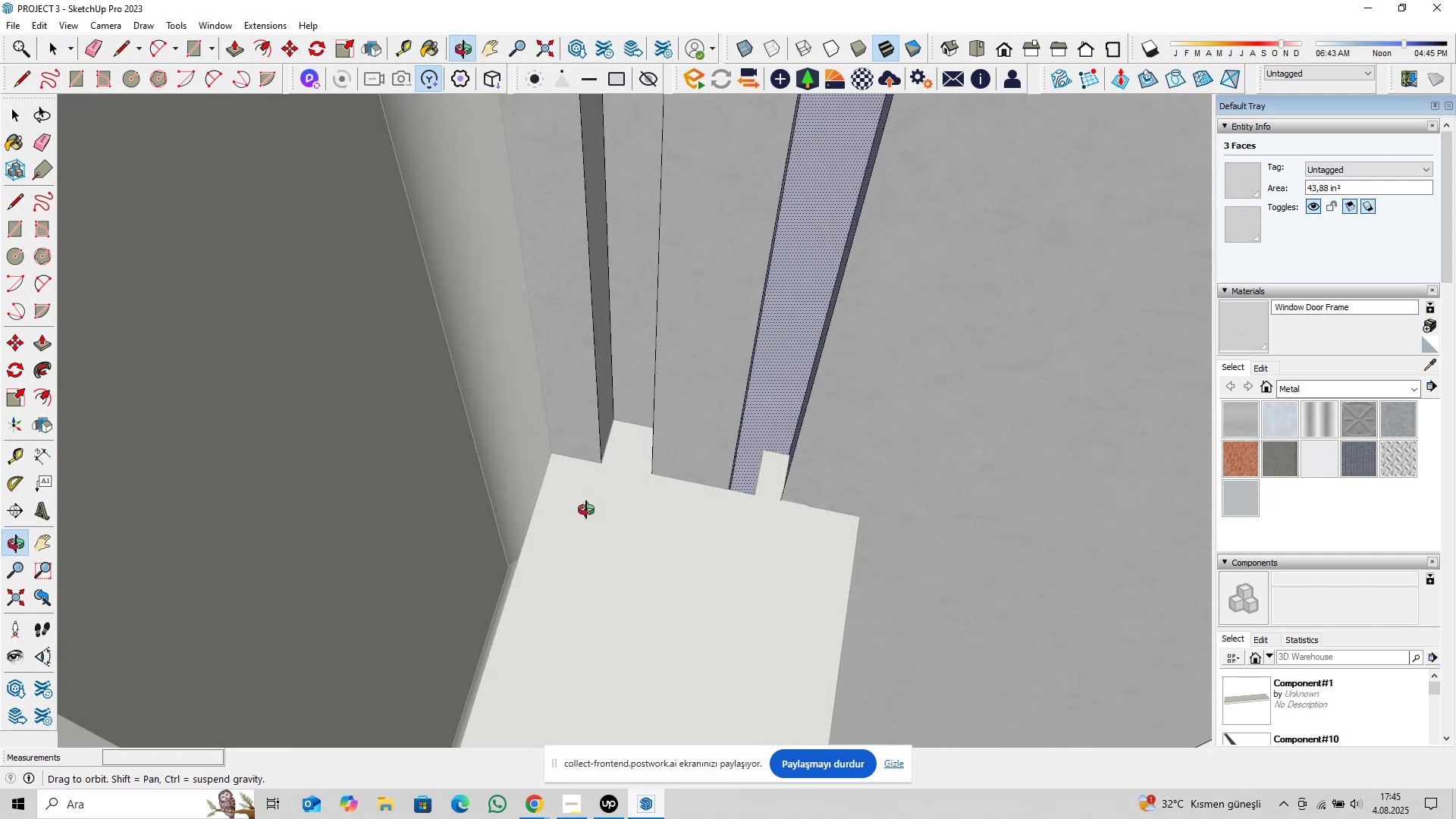 
scroll: coordinate [584, 433], scroll_direction: up, amount: 1.0
 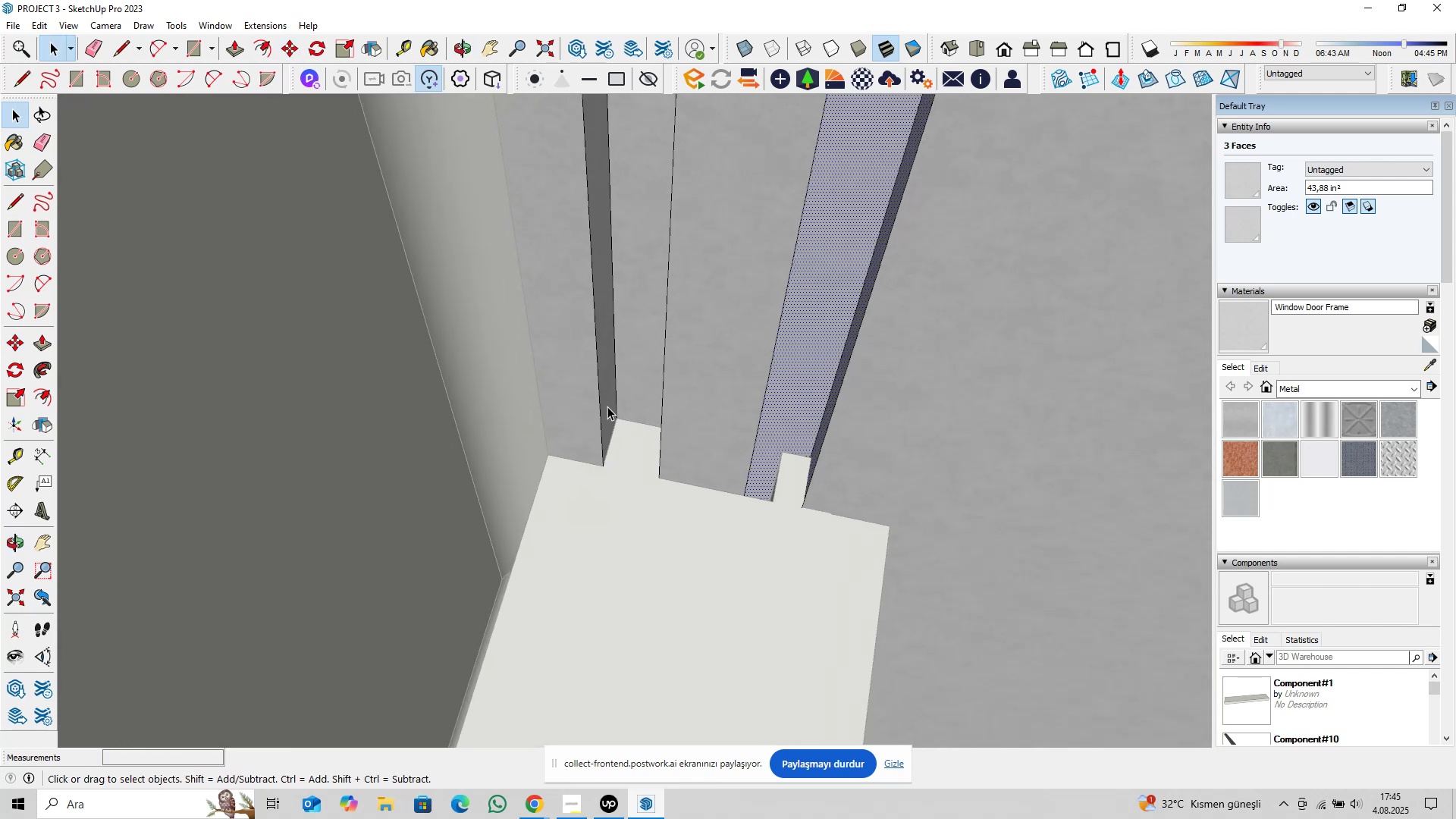 
left_click([607, 406])
 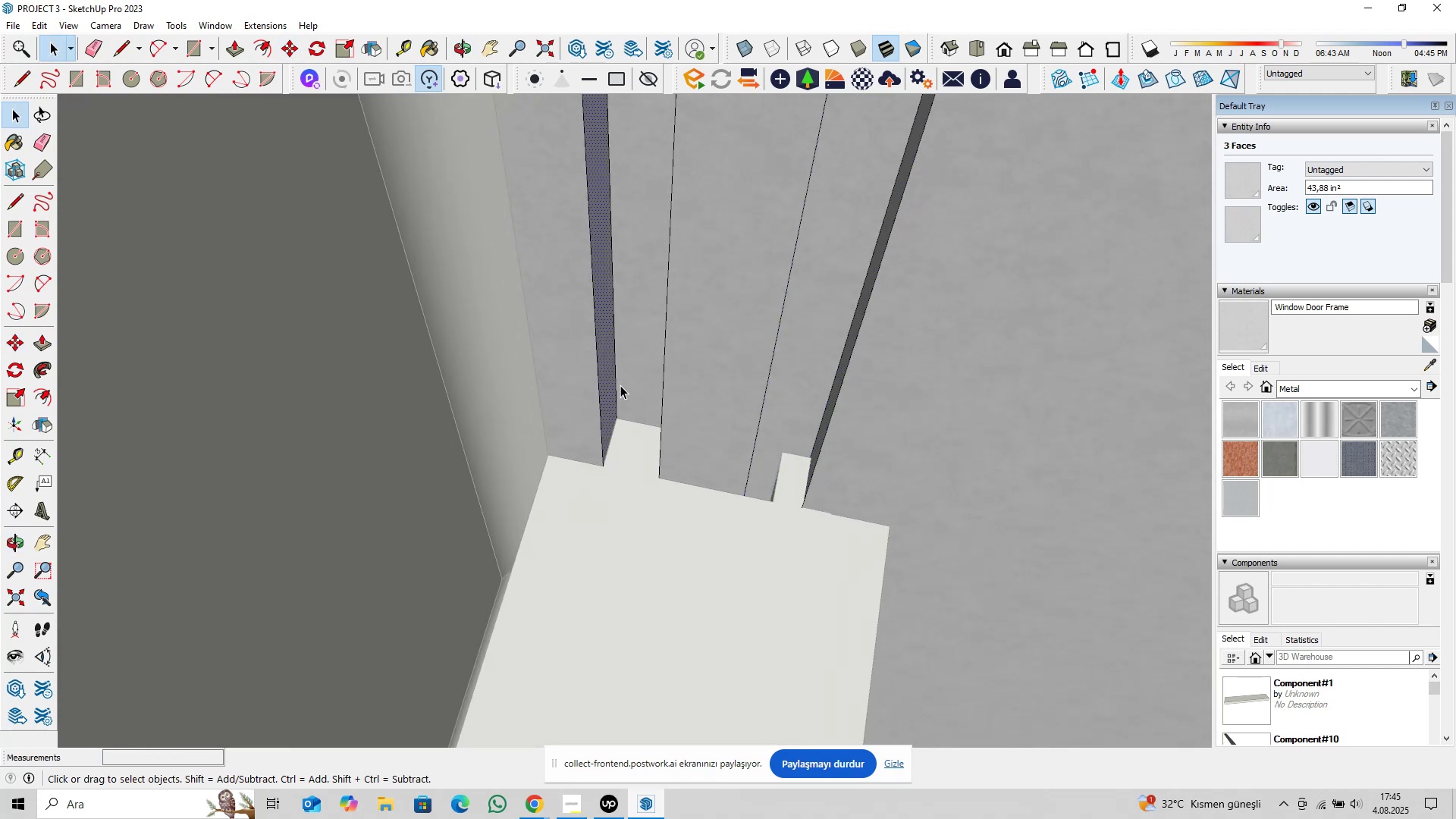 
key(Control+ControlLeft)
 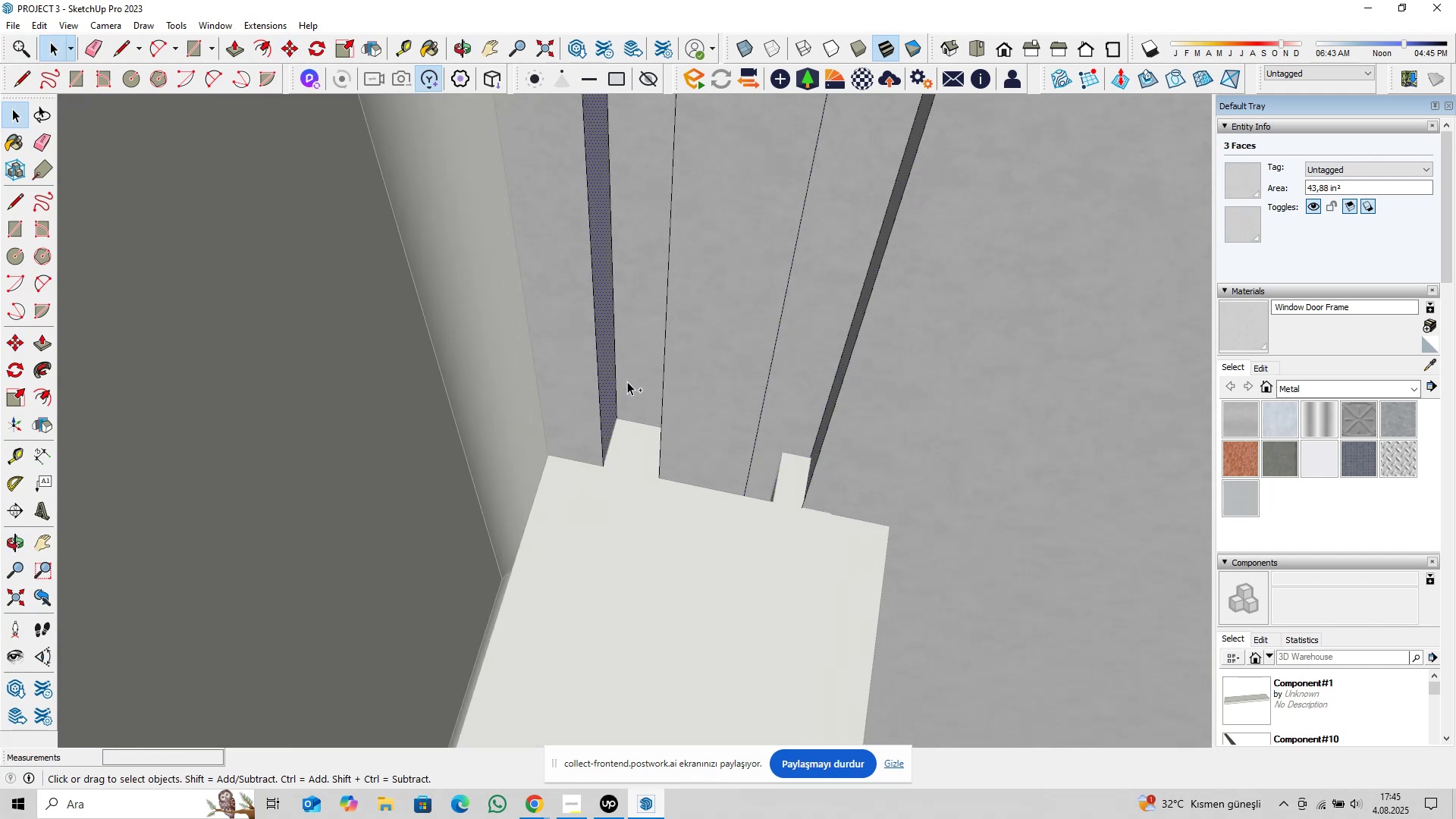 
double_click([627, 381])
 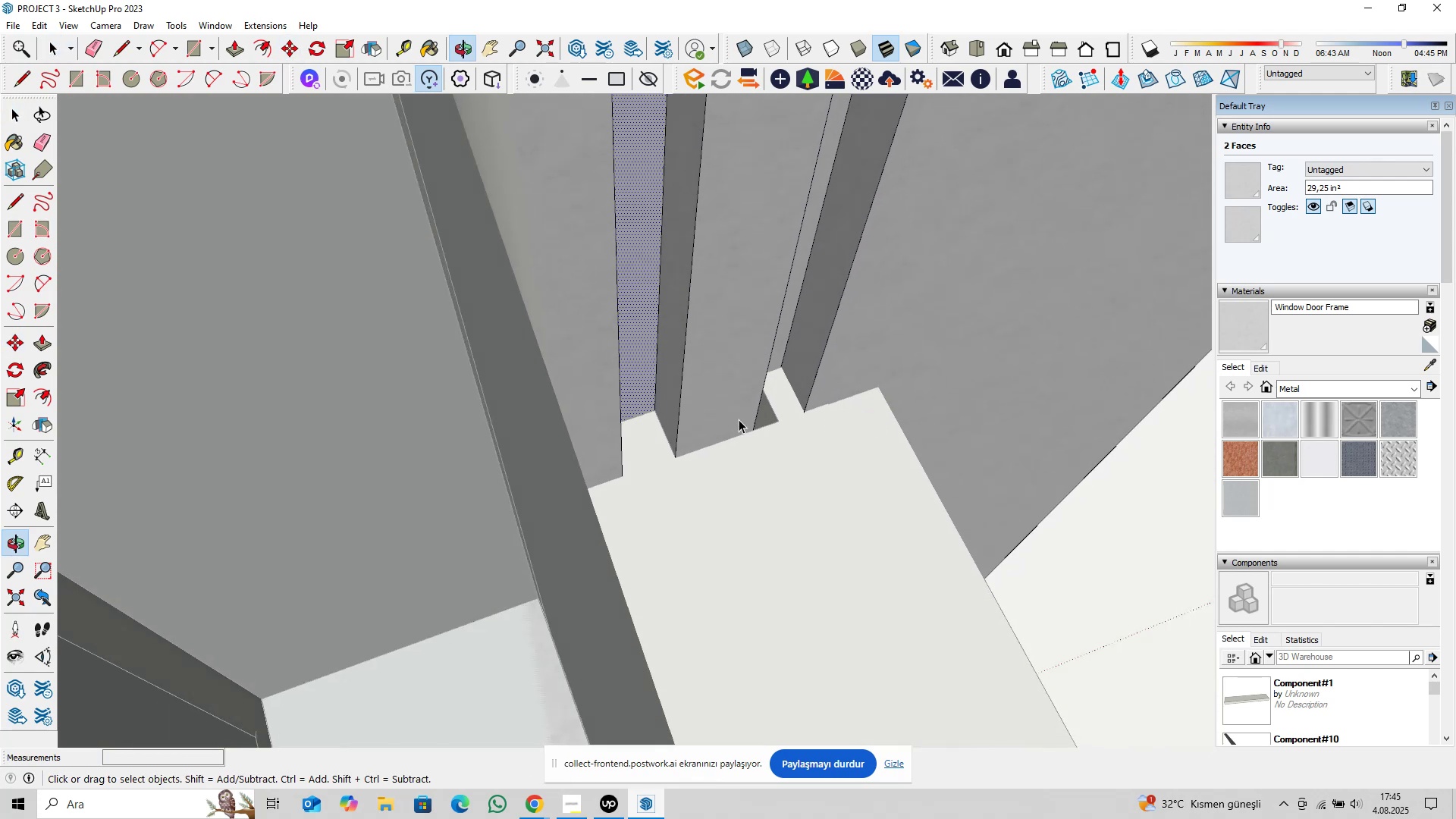 
hold_key(key=ControlLeft, duration=0.52)
left_click([673, 397])
 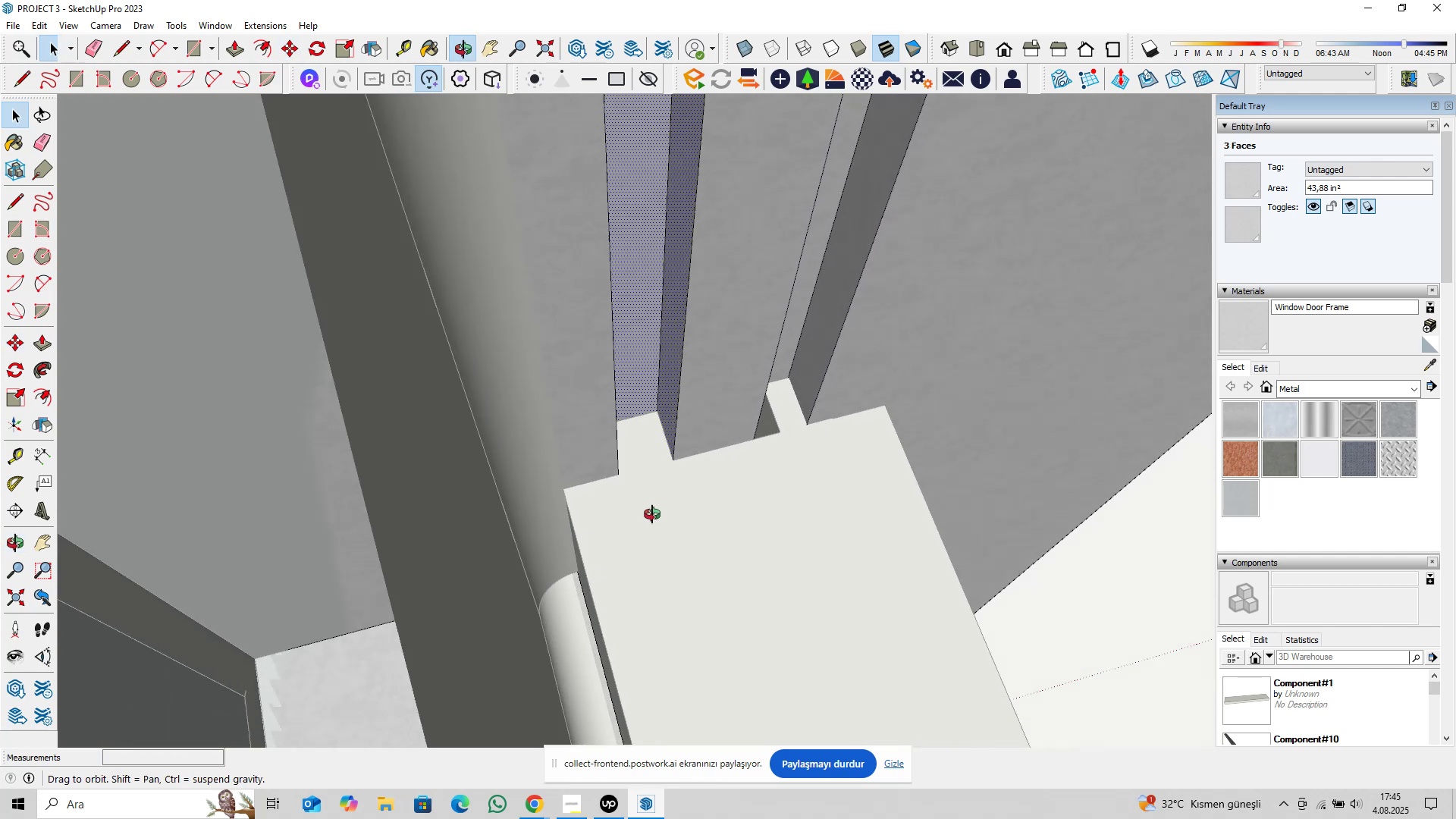 
key(M)
 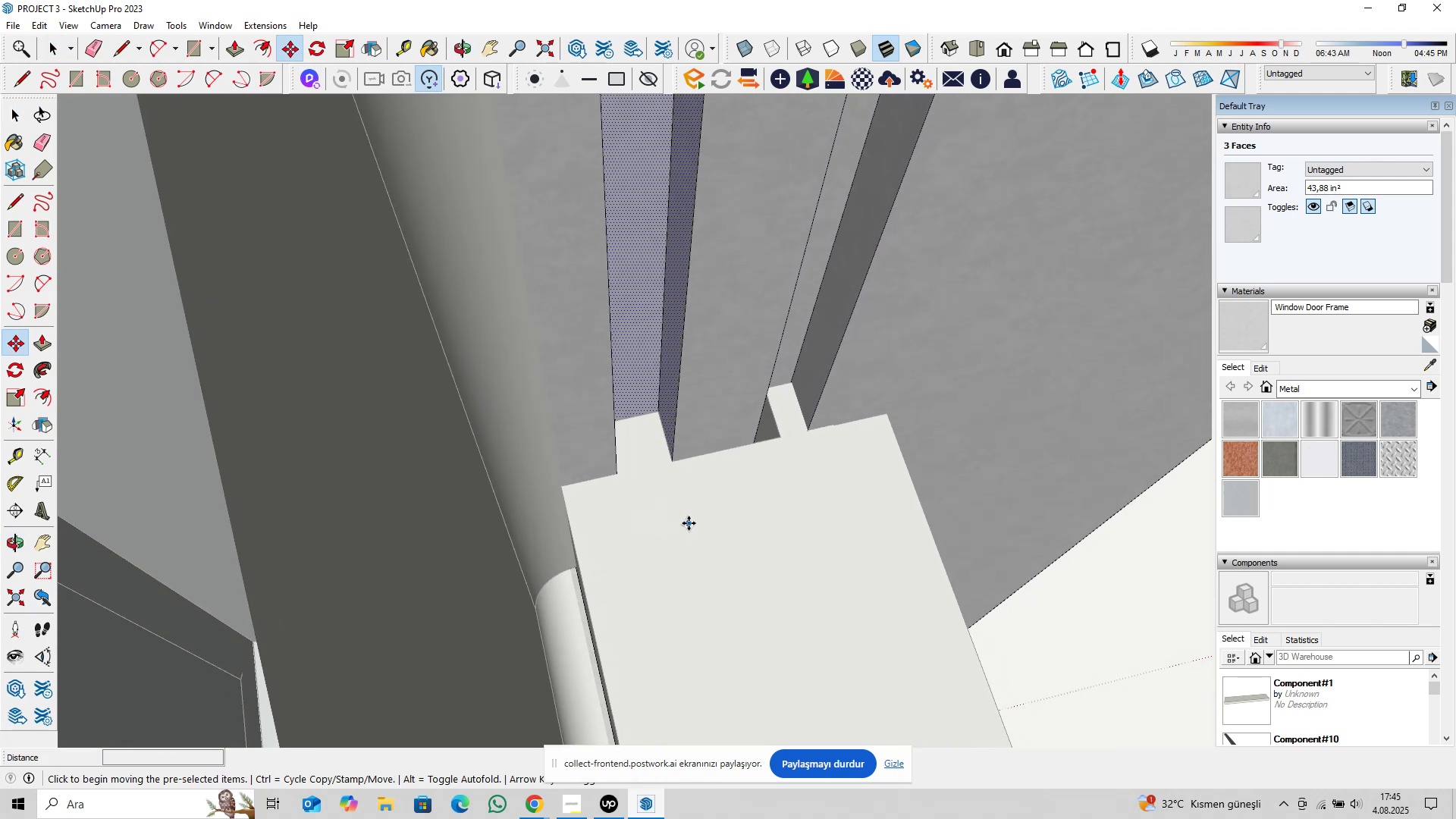 
left_click([689, 523])
 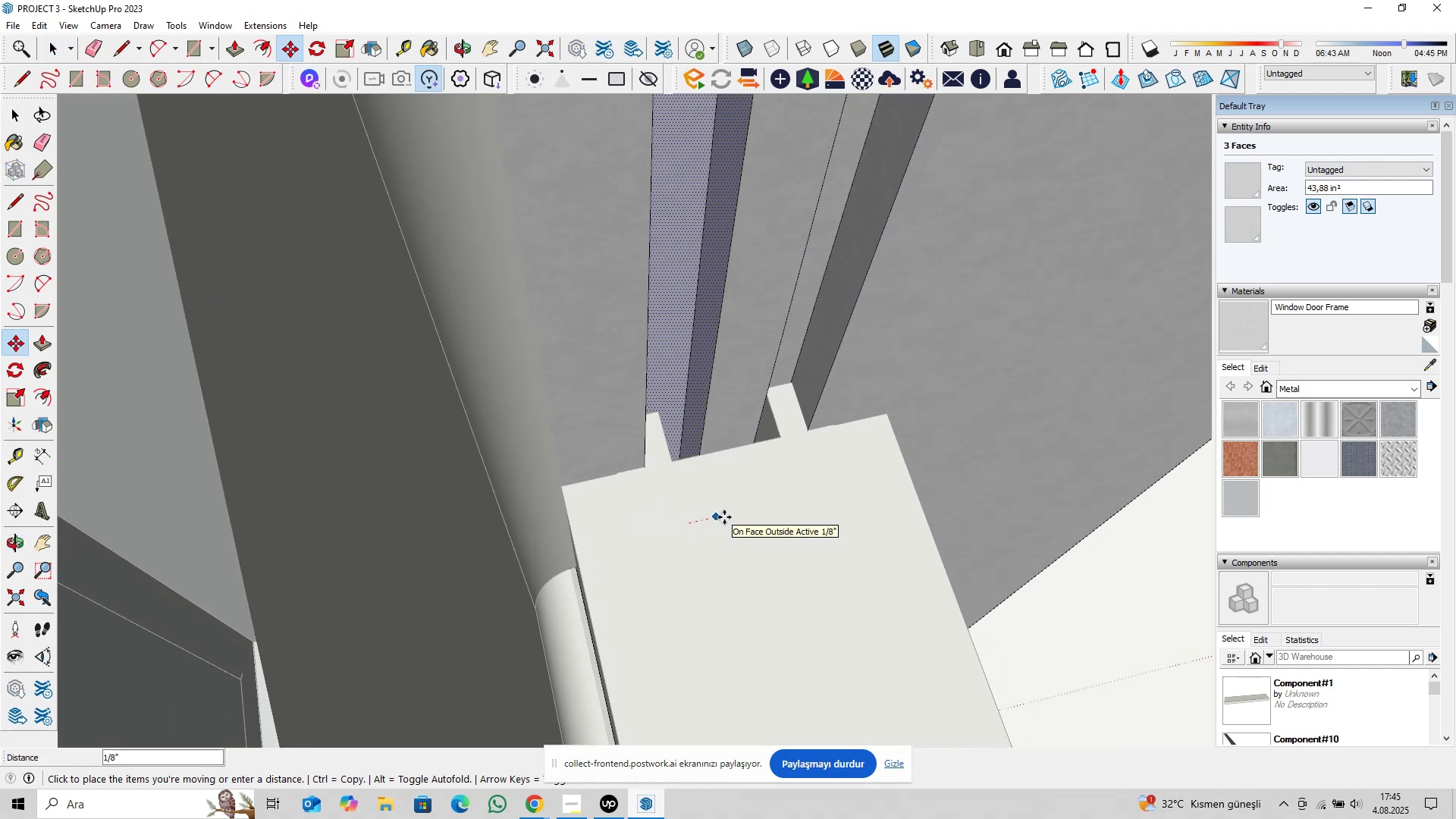 
type(0,125)
 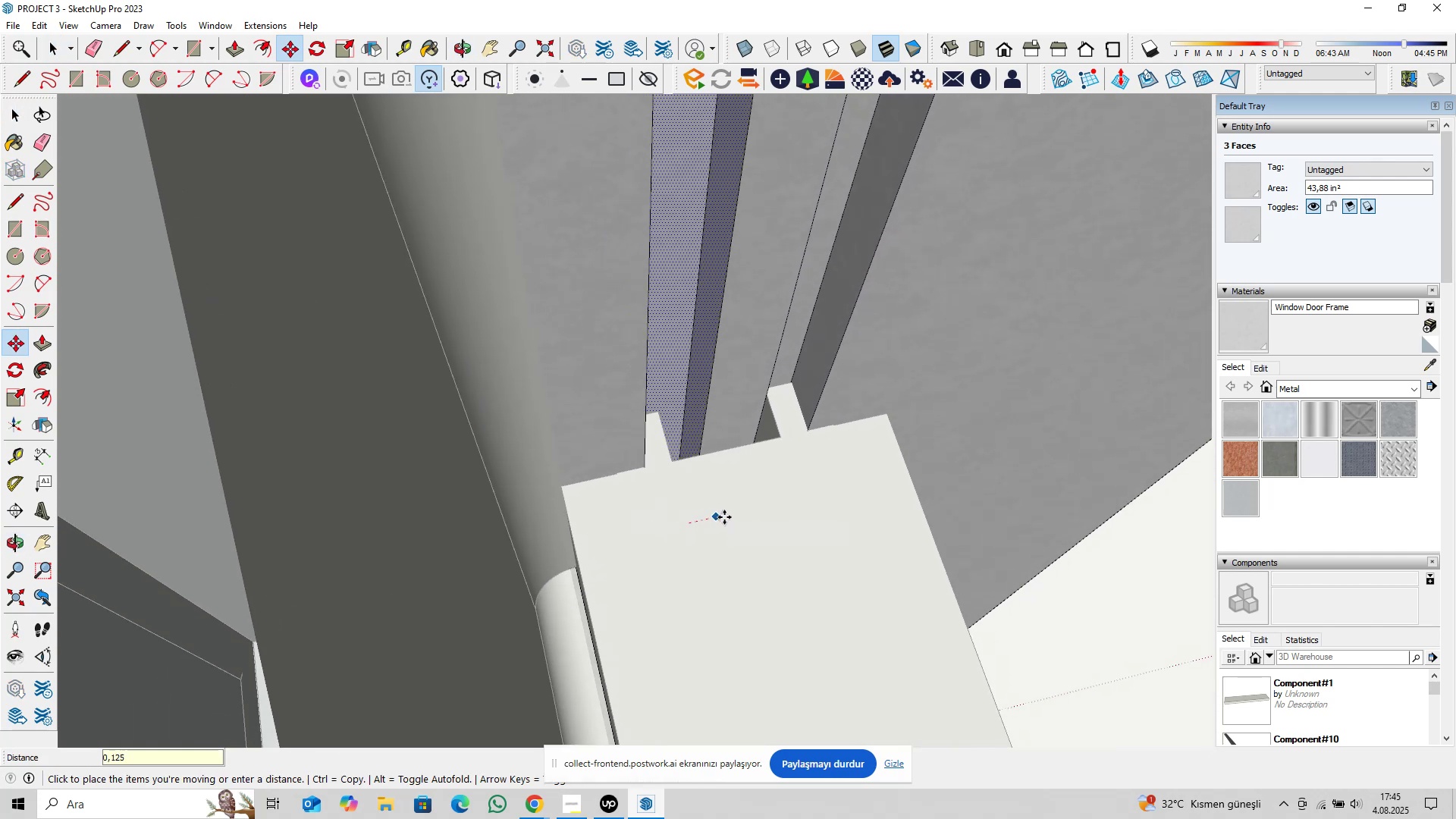 
key(Enter)
 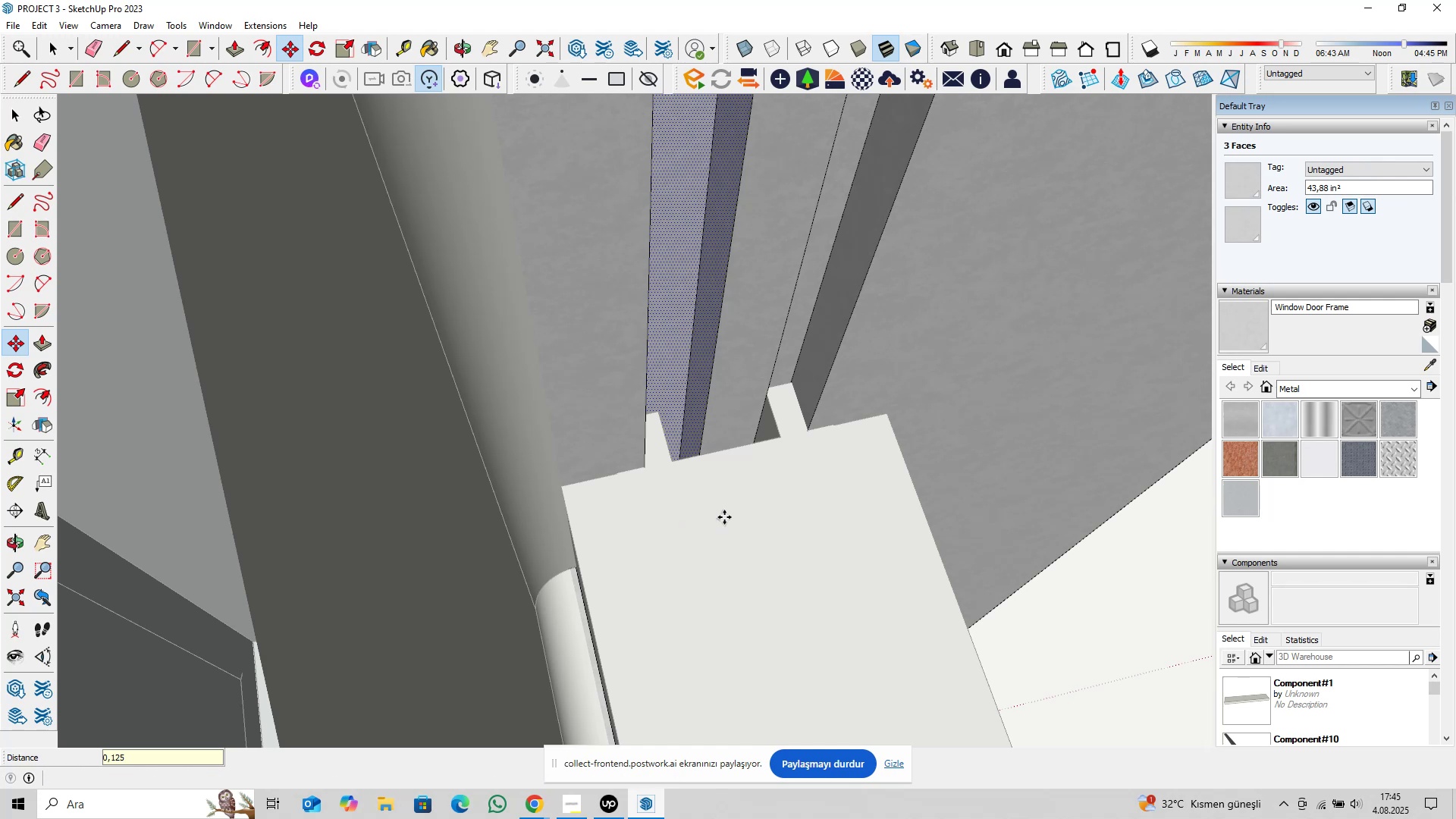 
key(Space)
 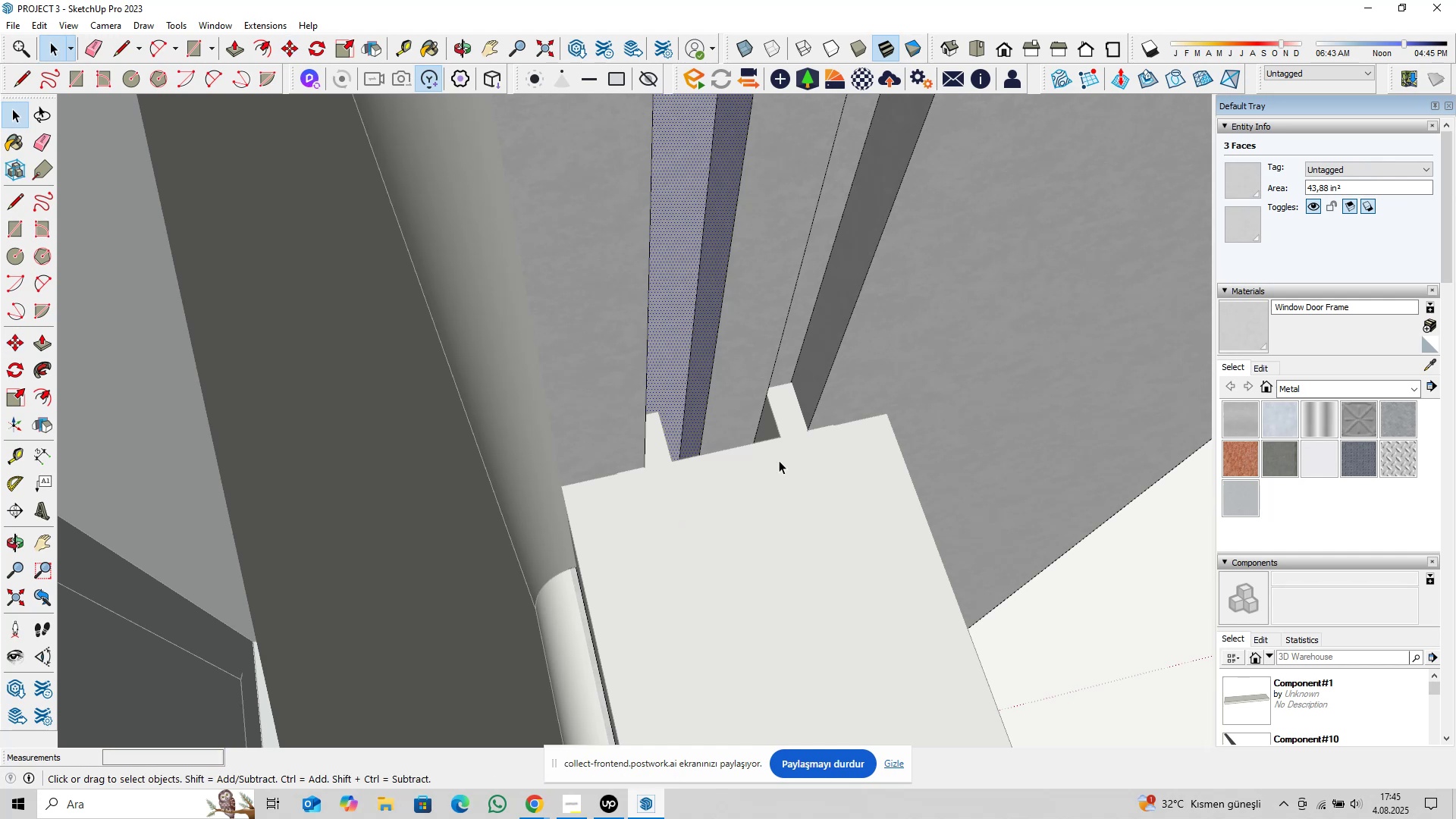 
hold_key(key=ShiftLeft, duration=0.37)
 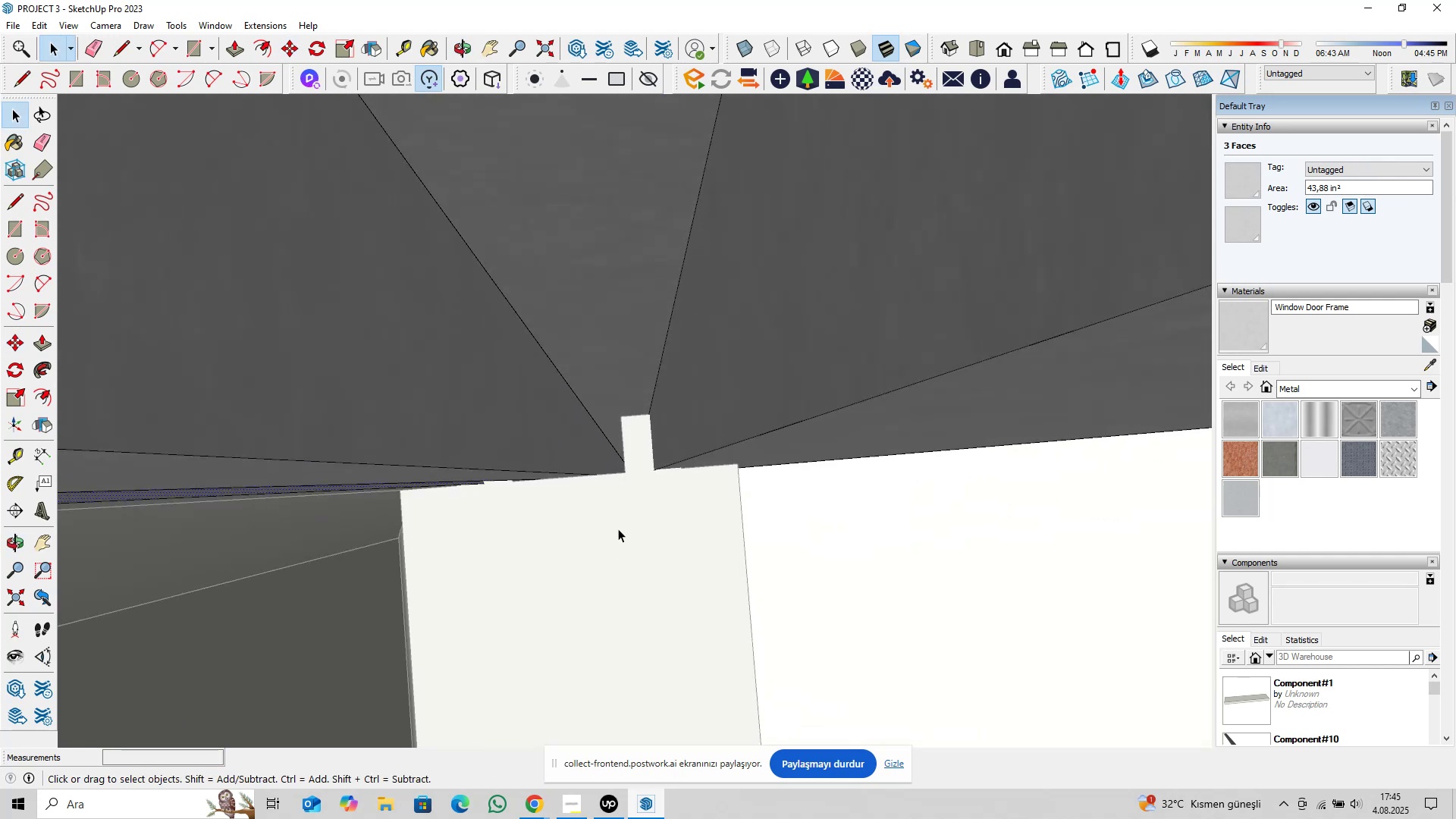 
double_click([618, 528])
 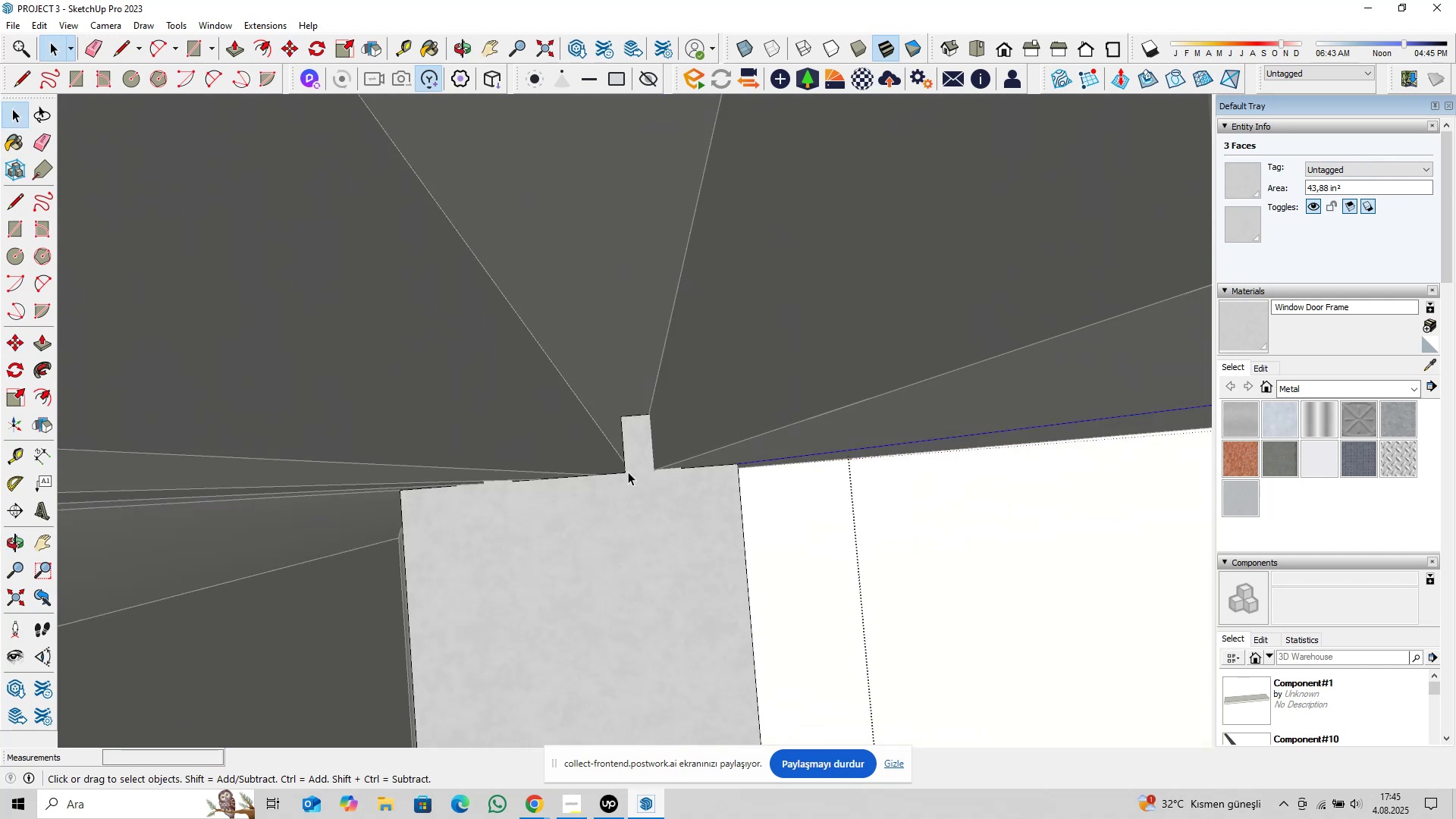 
scroll: coordinate [633, 440], scroll_direction: up, amount: 9.0
 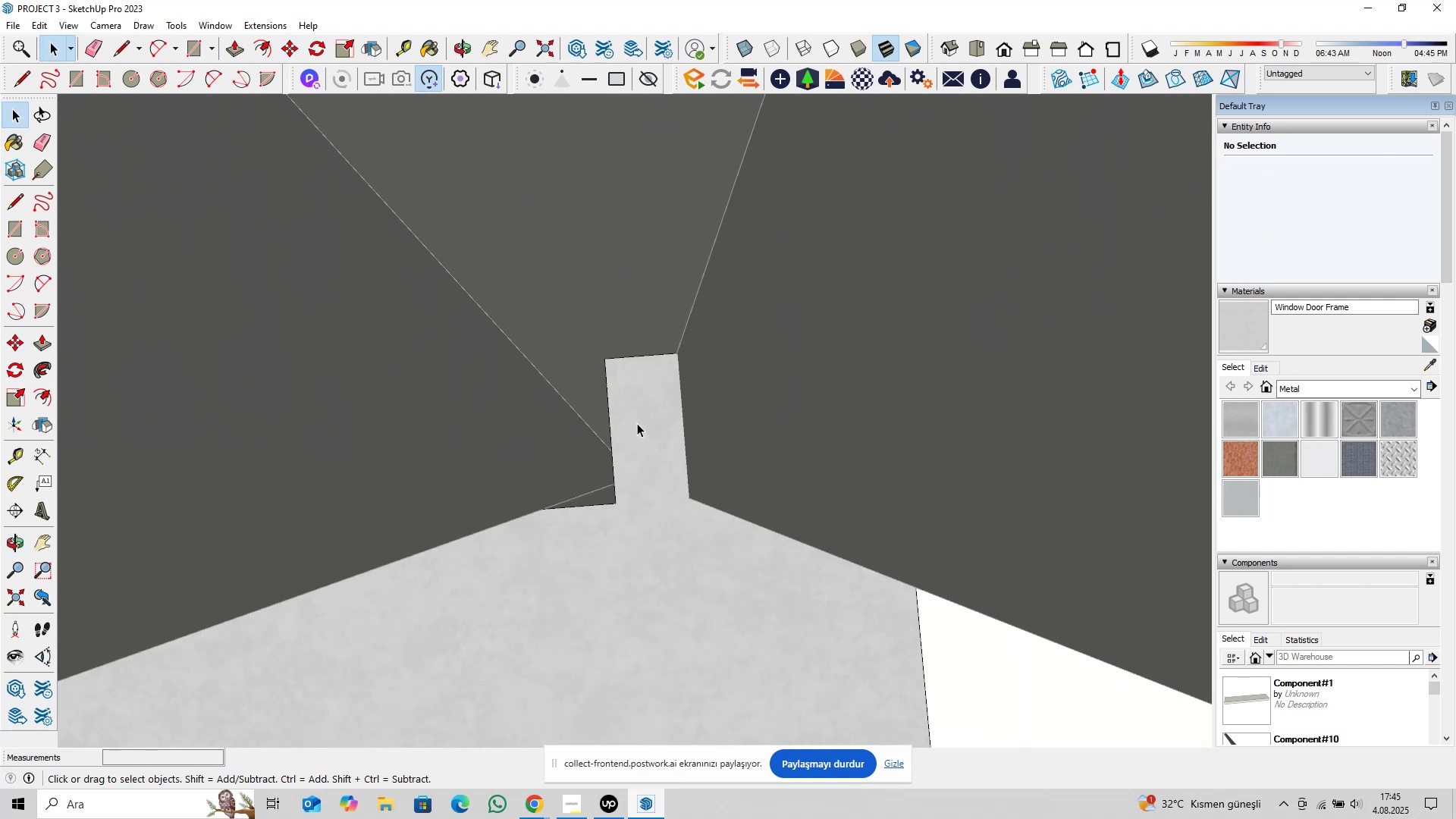 
hold_key(key=ShiftLeft, duration=0.52)
 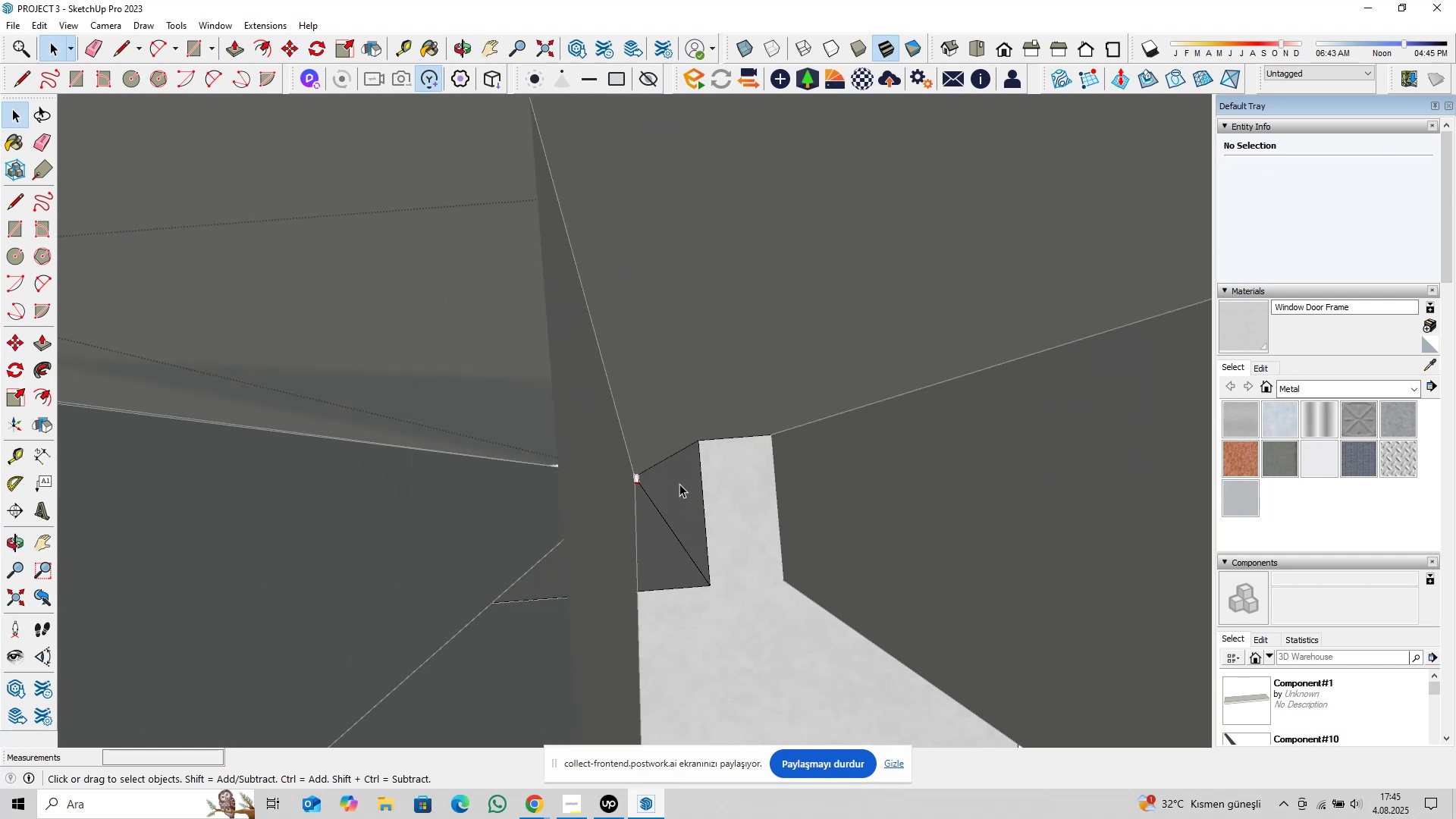 
left_click([679, 484])
 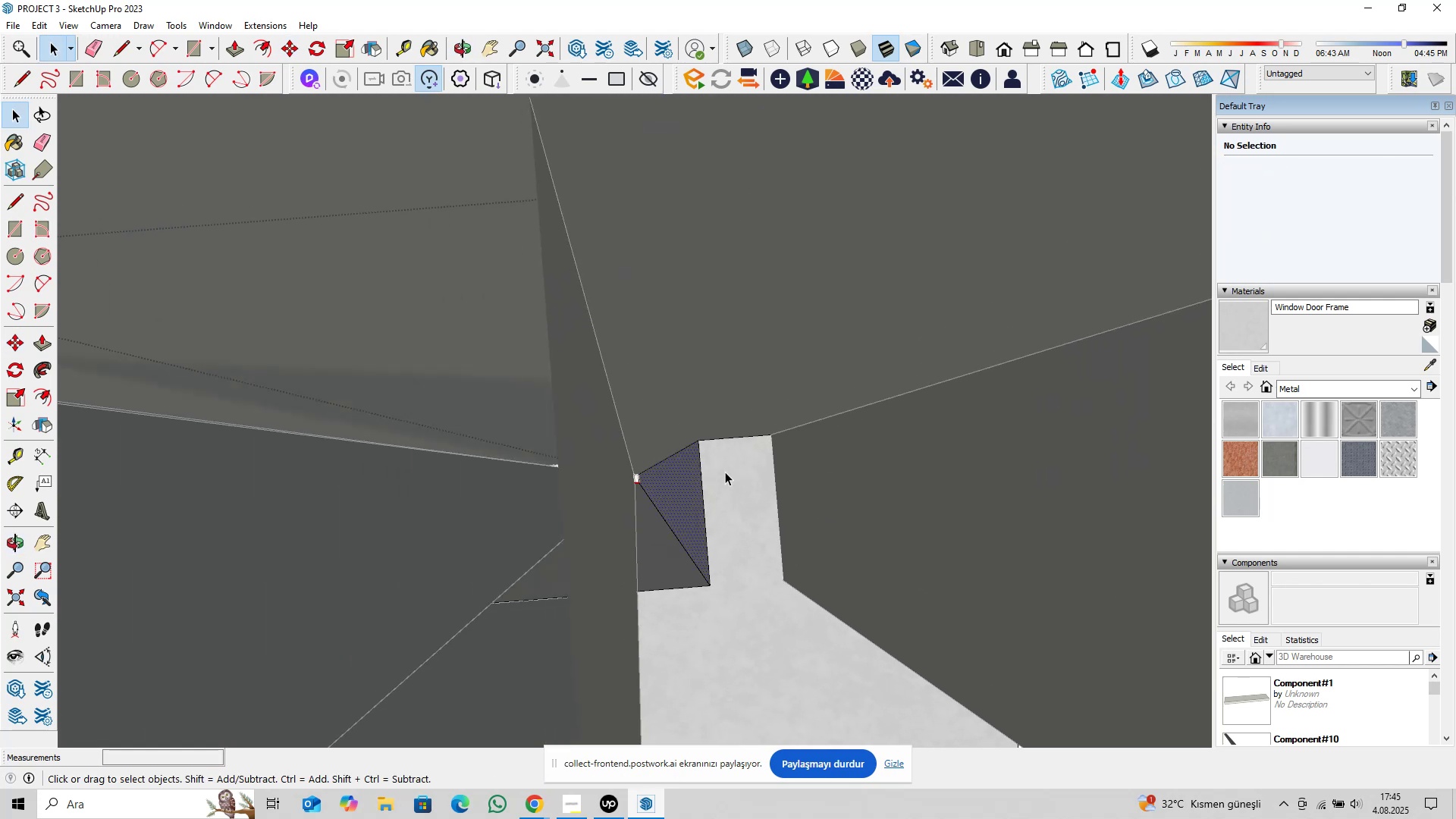 
hold_key(key=ShiftLeft, duration=1.05)
 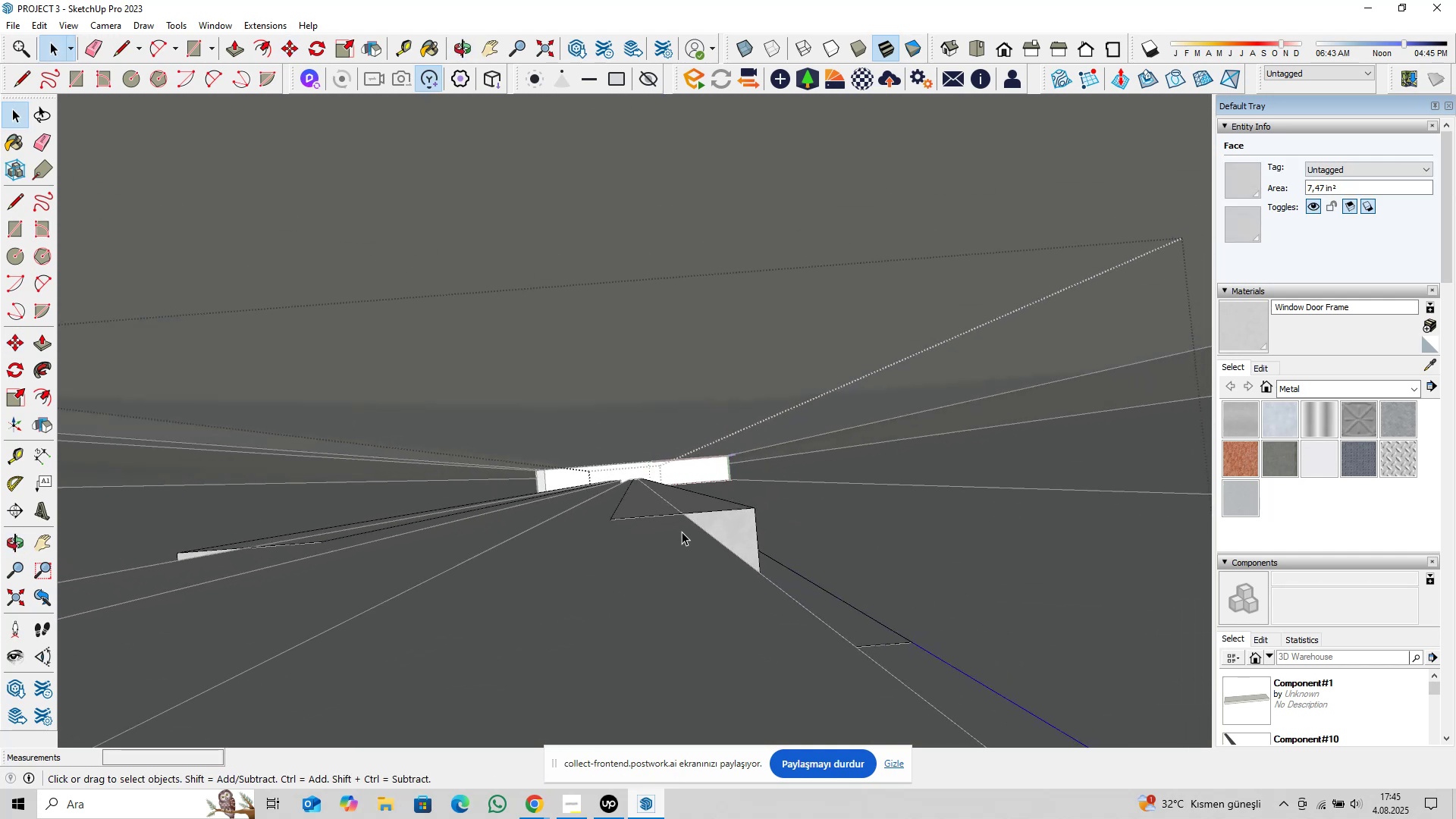 
key(Control+ControlLeft)
 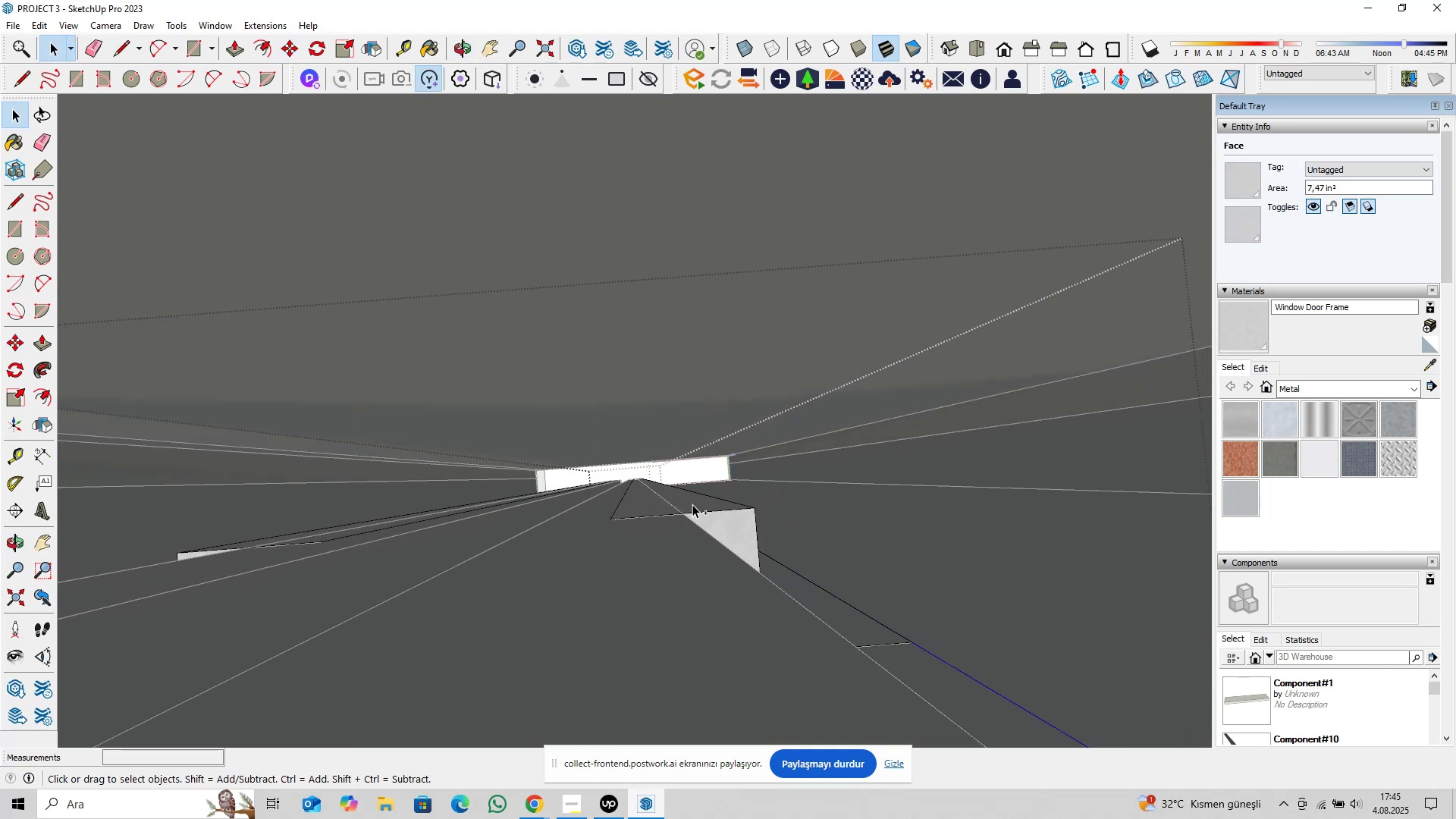 
left_click([692, 504])
 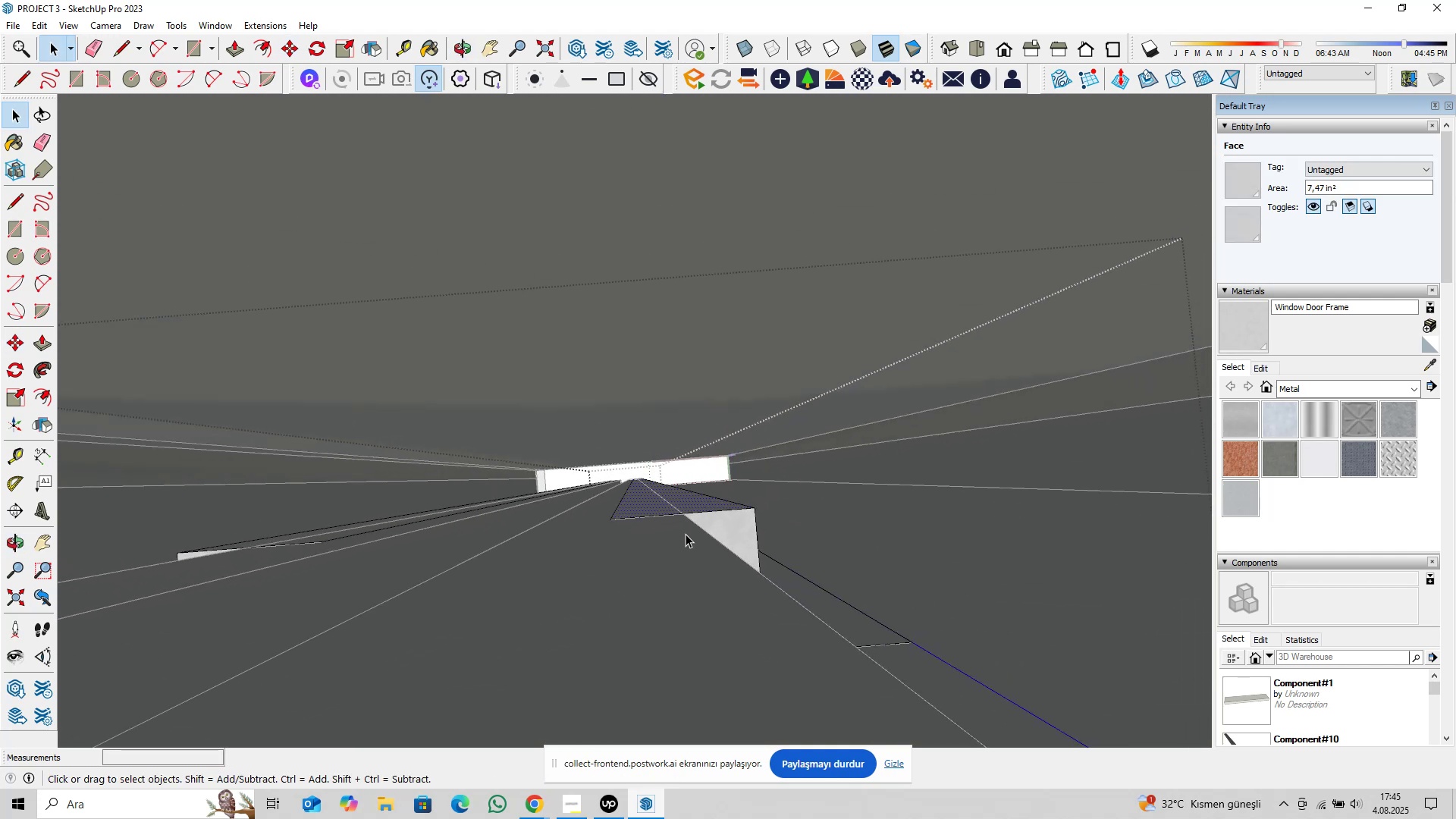 
hold_key(key=ShiftLeft, duration=0.63)
 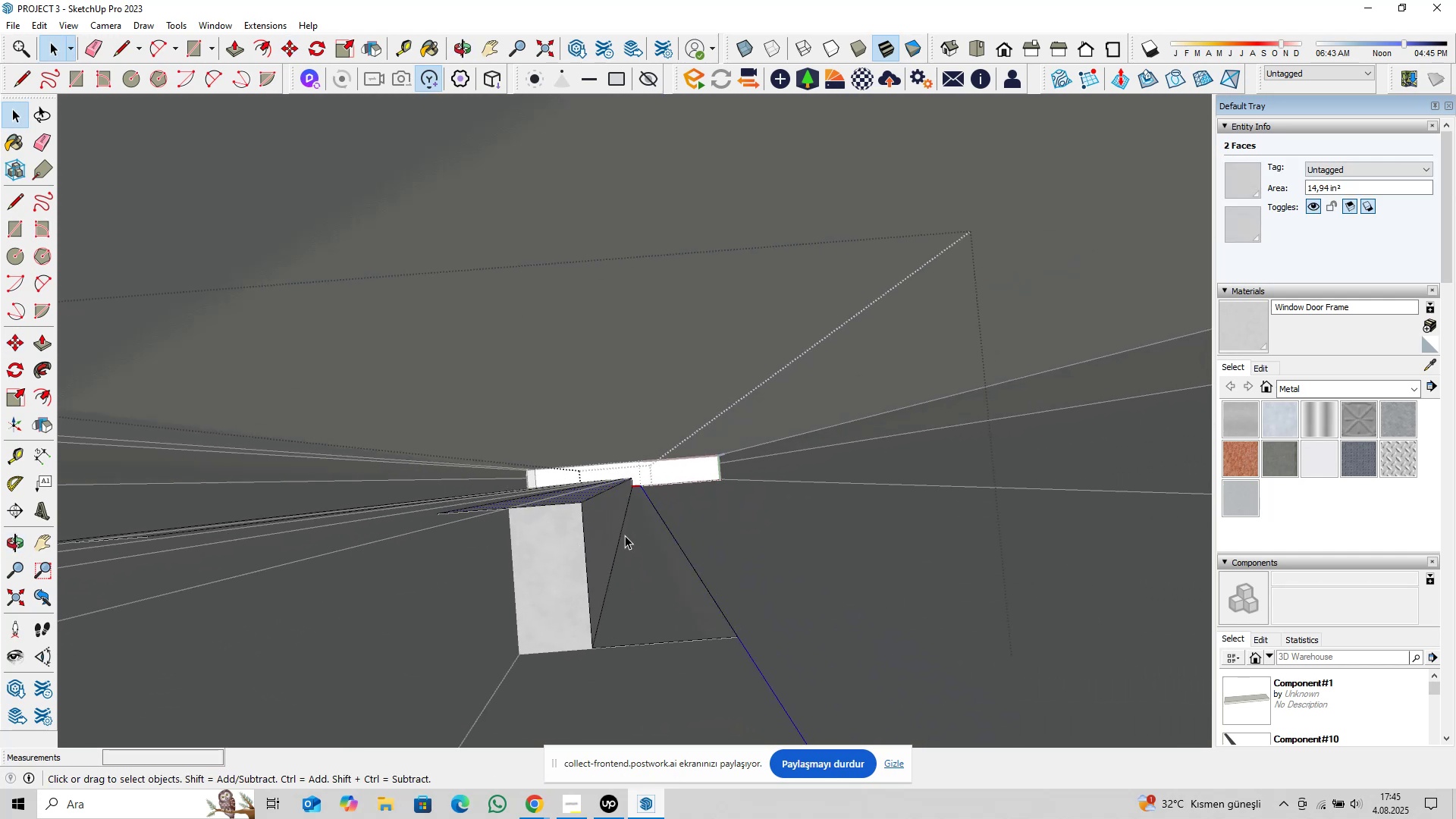 
hold_key(key=ControlLeft, duration=0.31)
left_click([607, 527])
 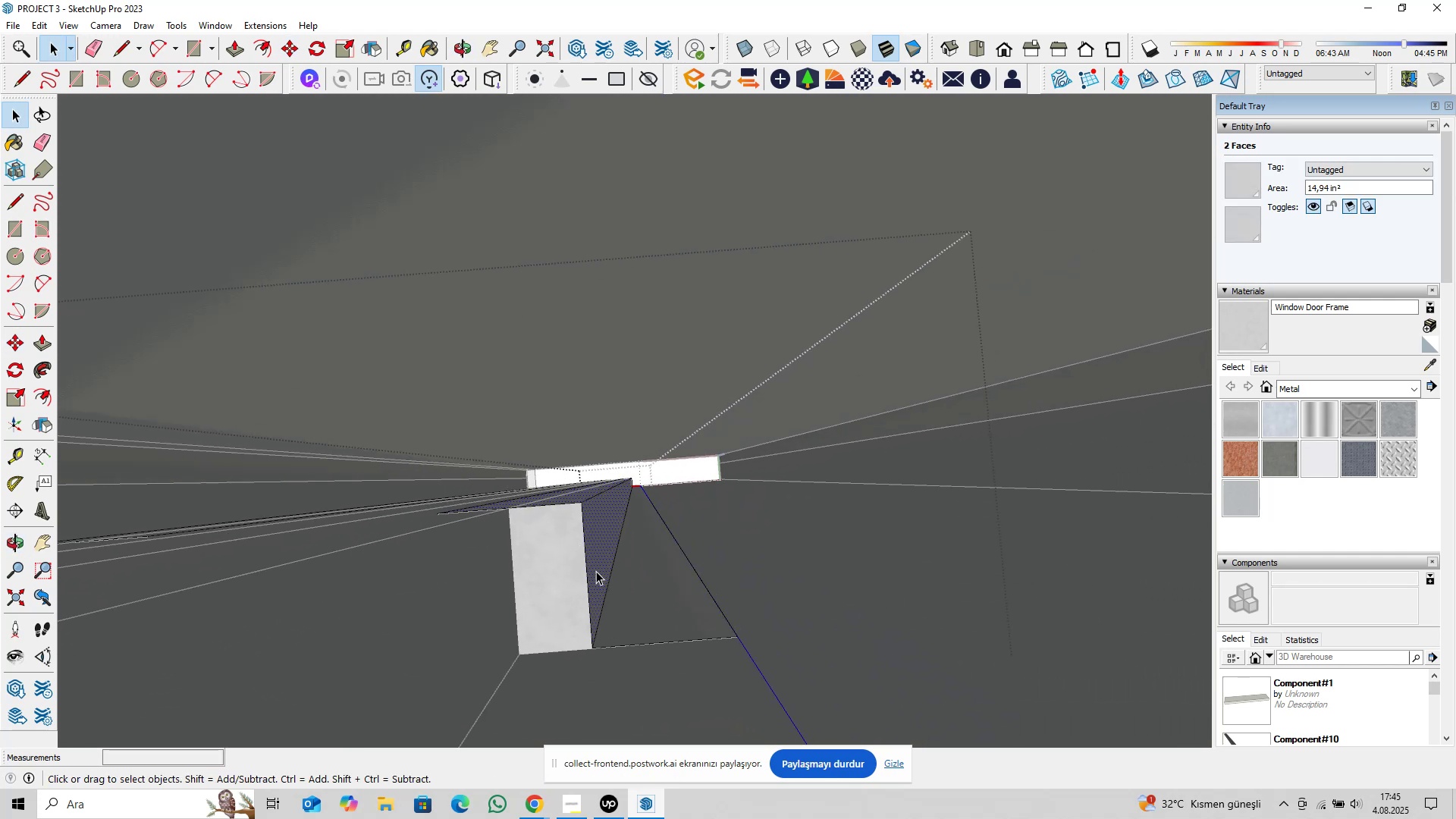 
hold_key(key=ShiftLeft, duration=0.76)
 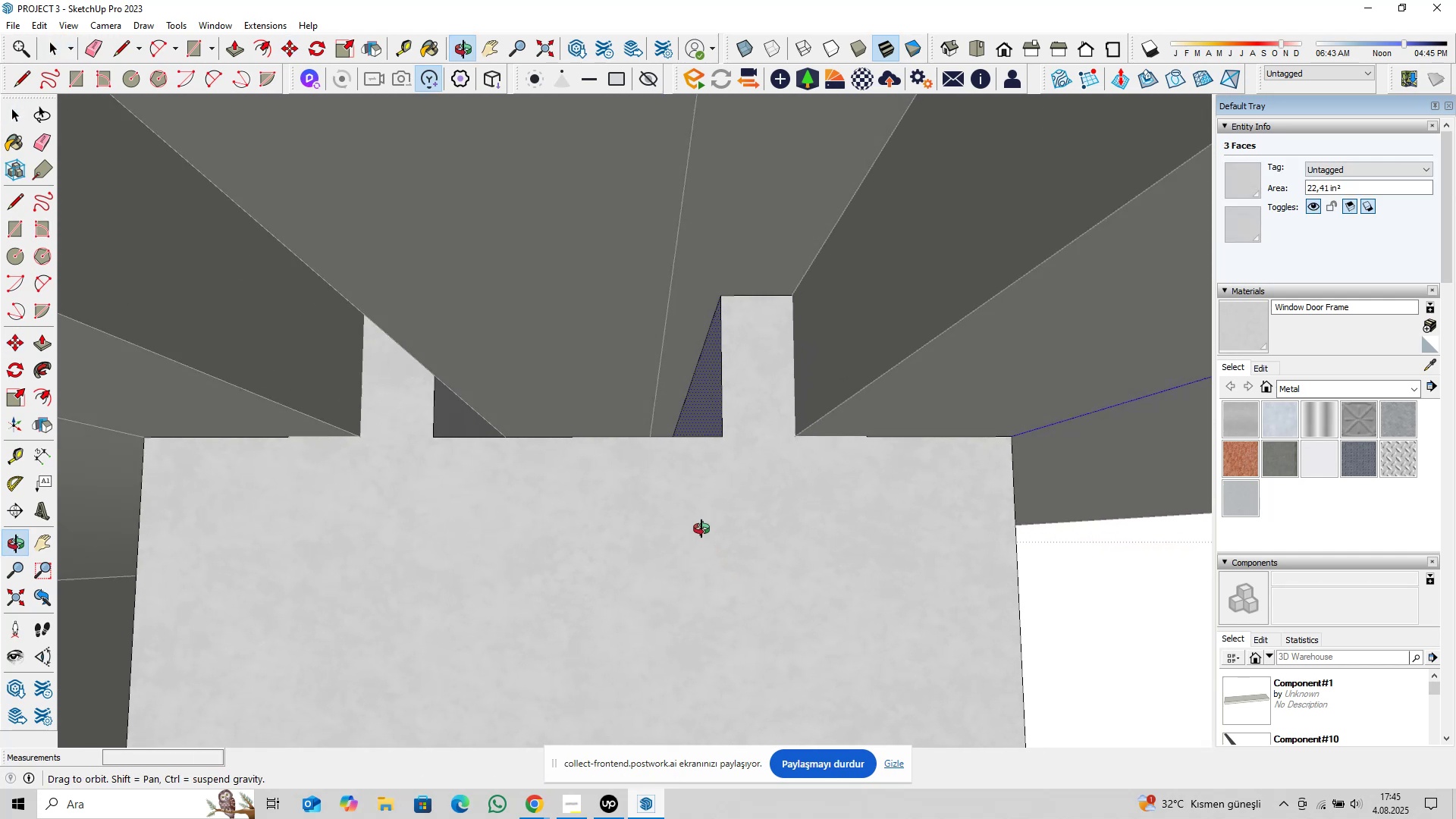 
key(M)
 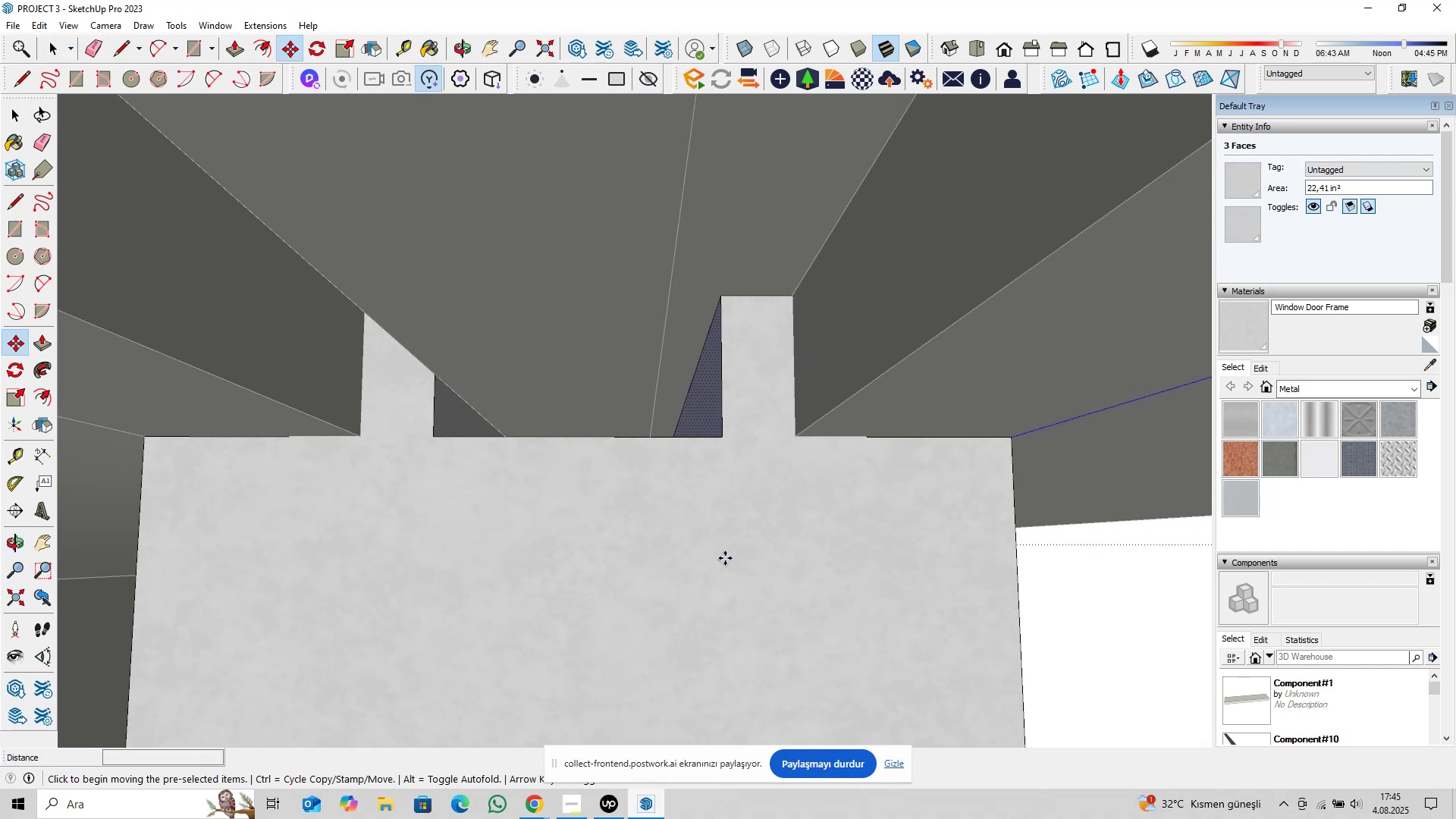 
left_click([725, 558])
 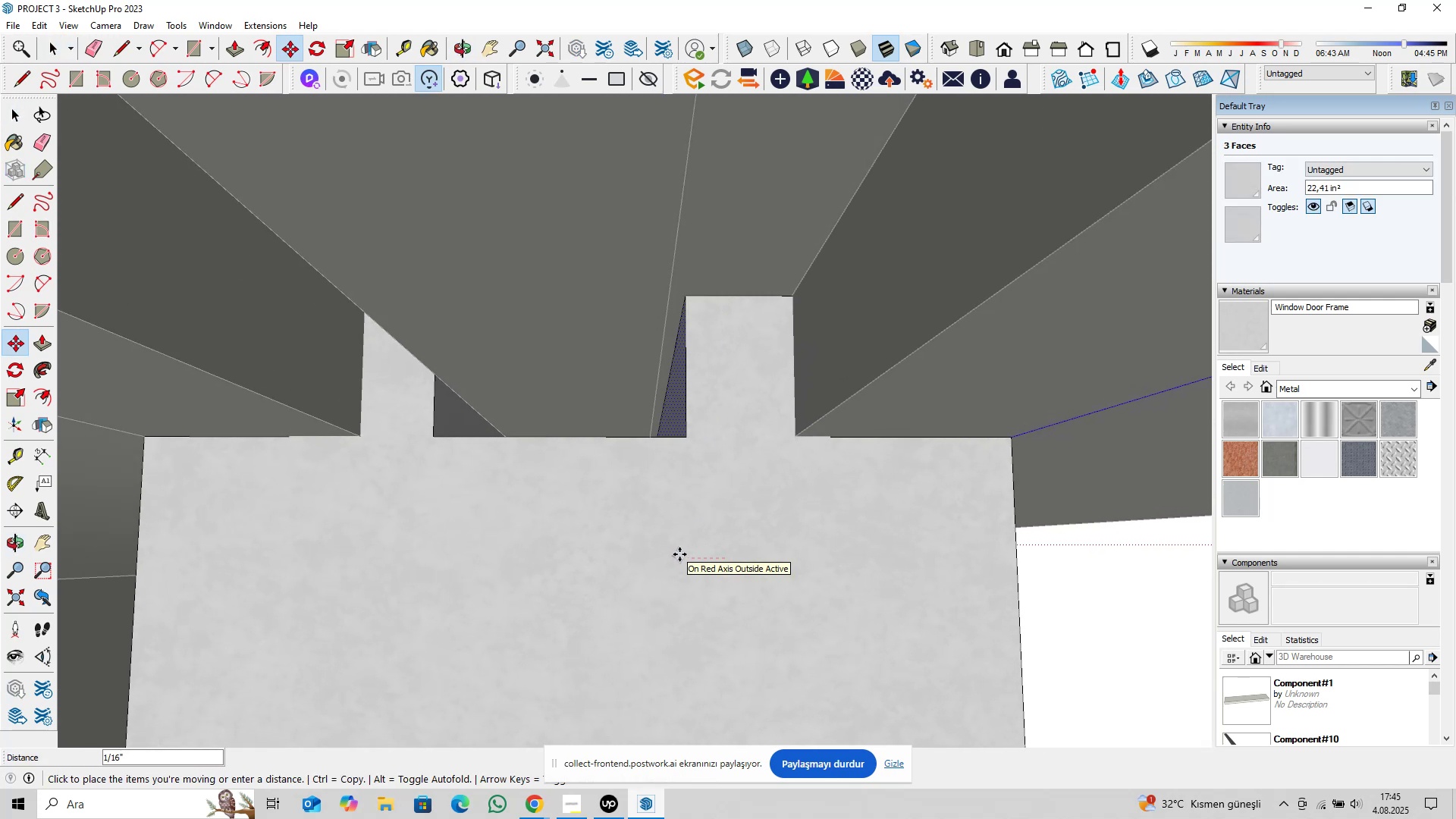 
type(0,125)
 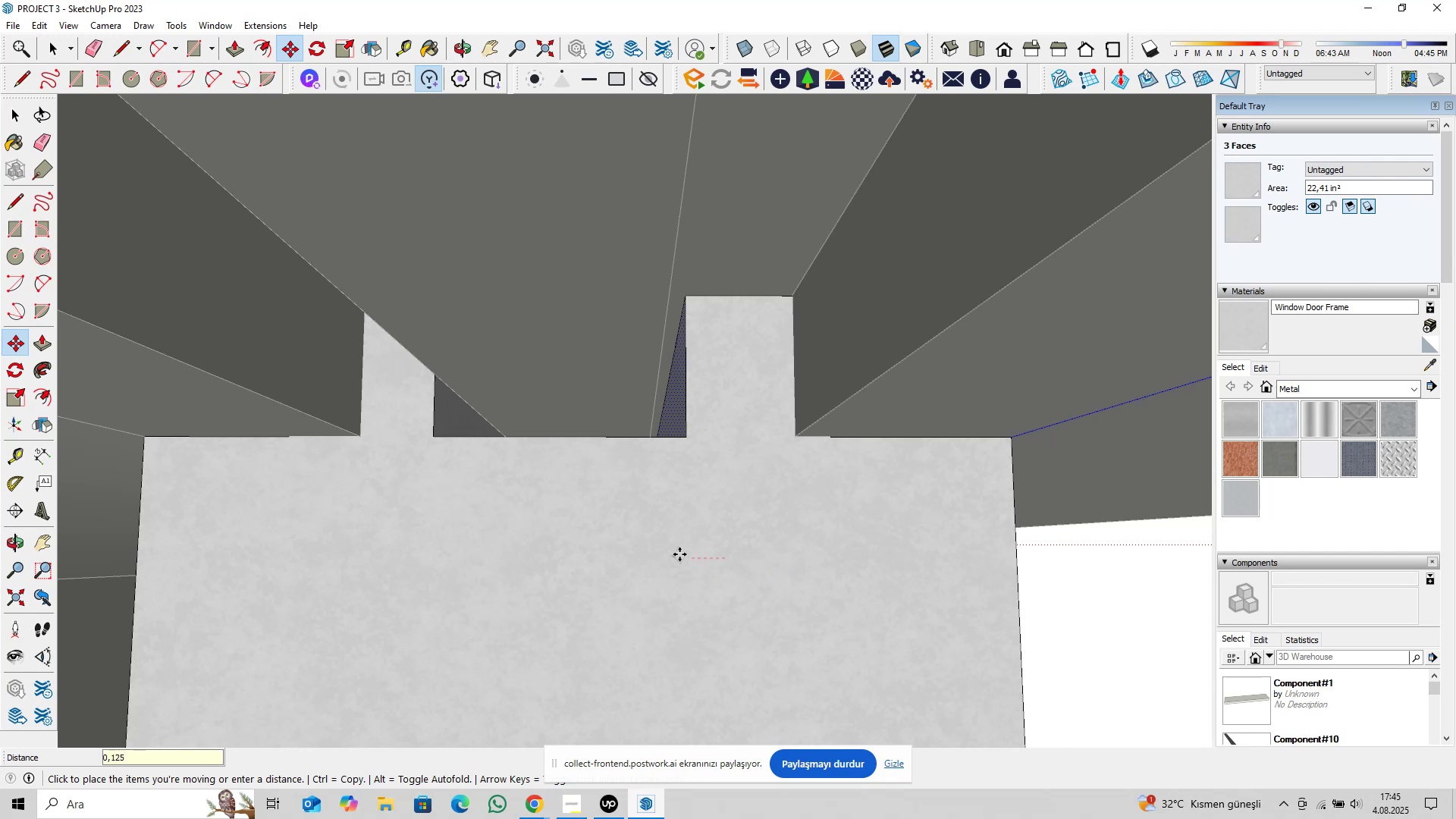 
key(Enter)
 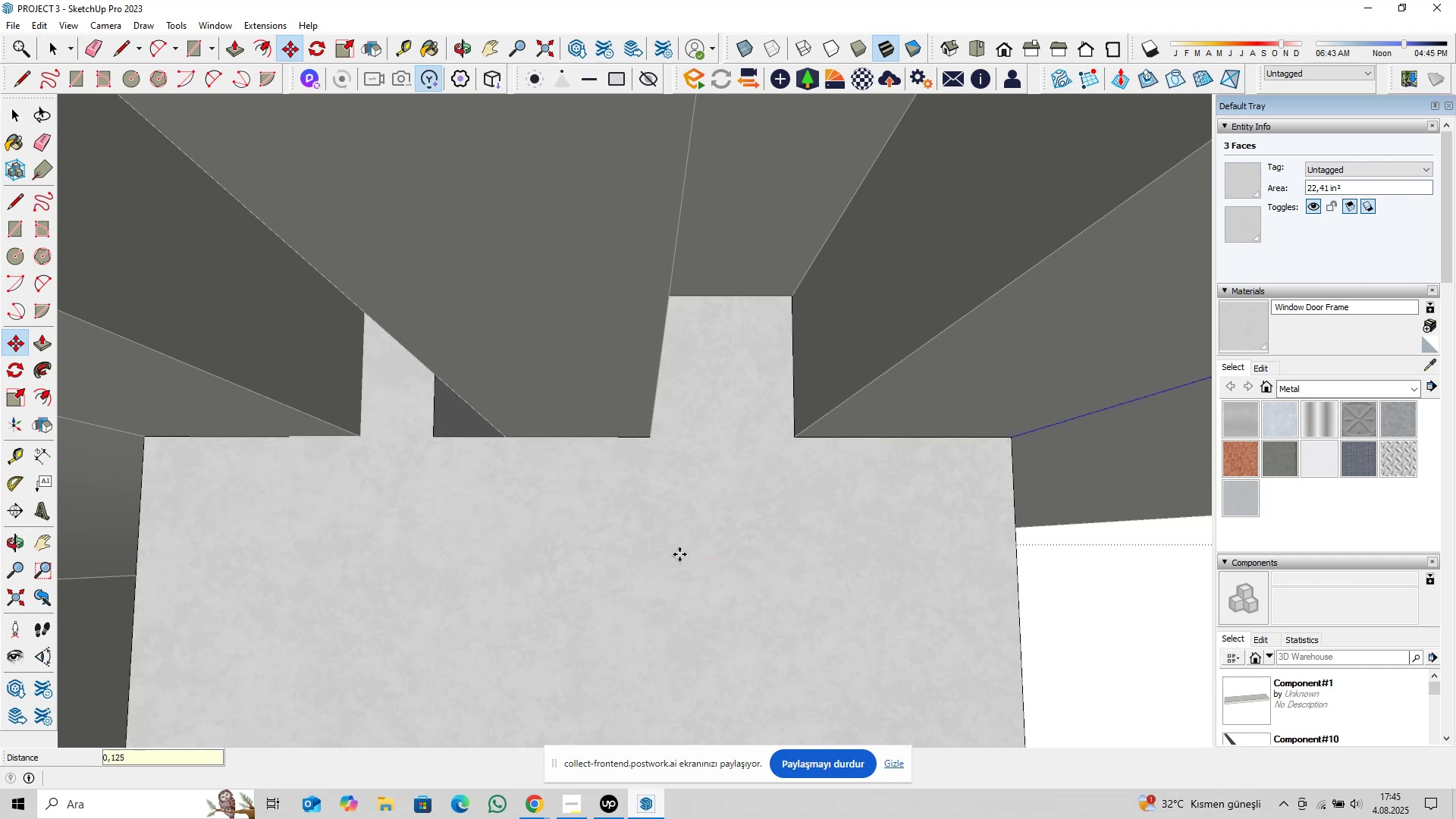 
key(Space)
 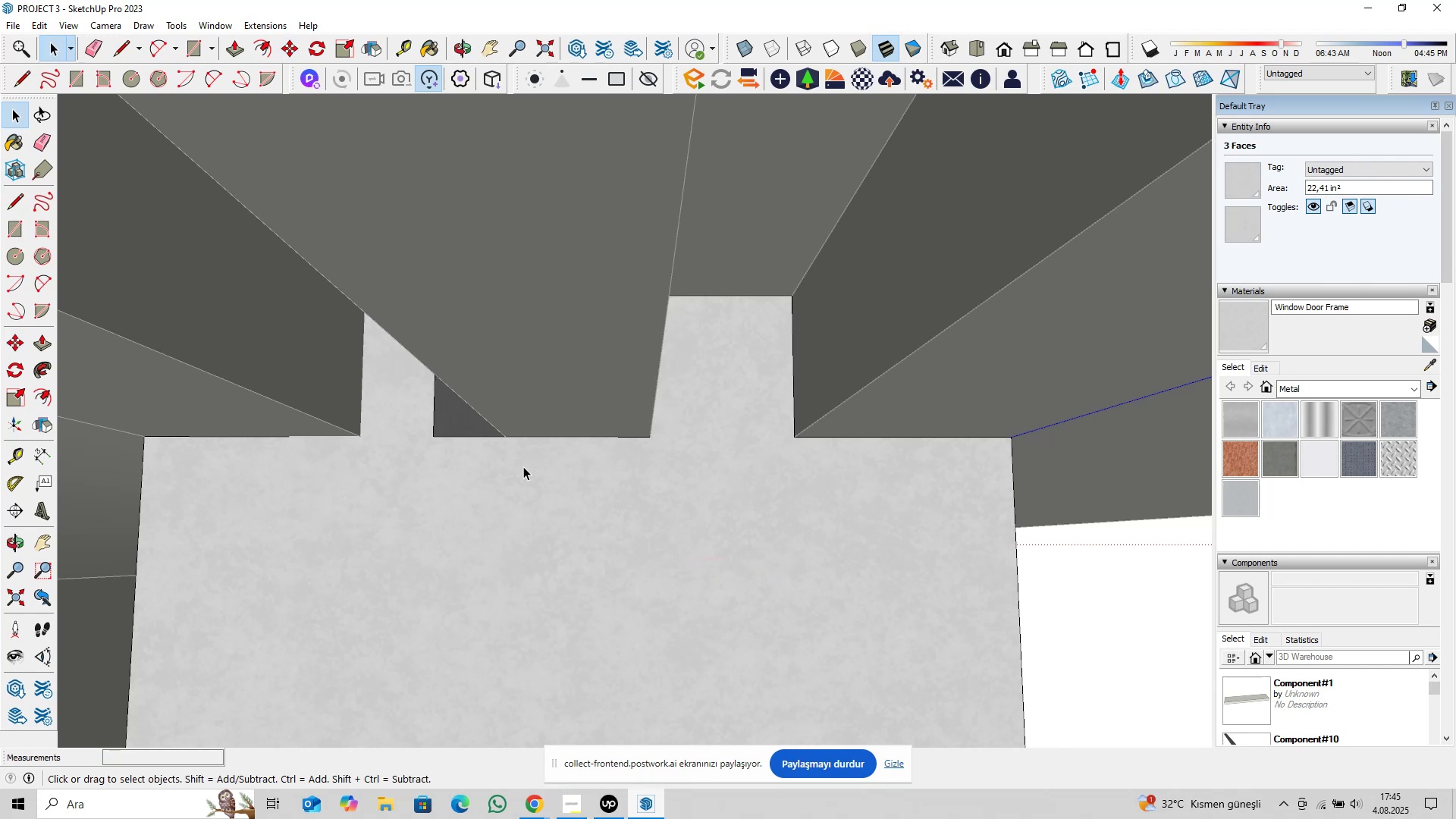 
hold_key(key=ShiftLeft, duration=0.52)
 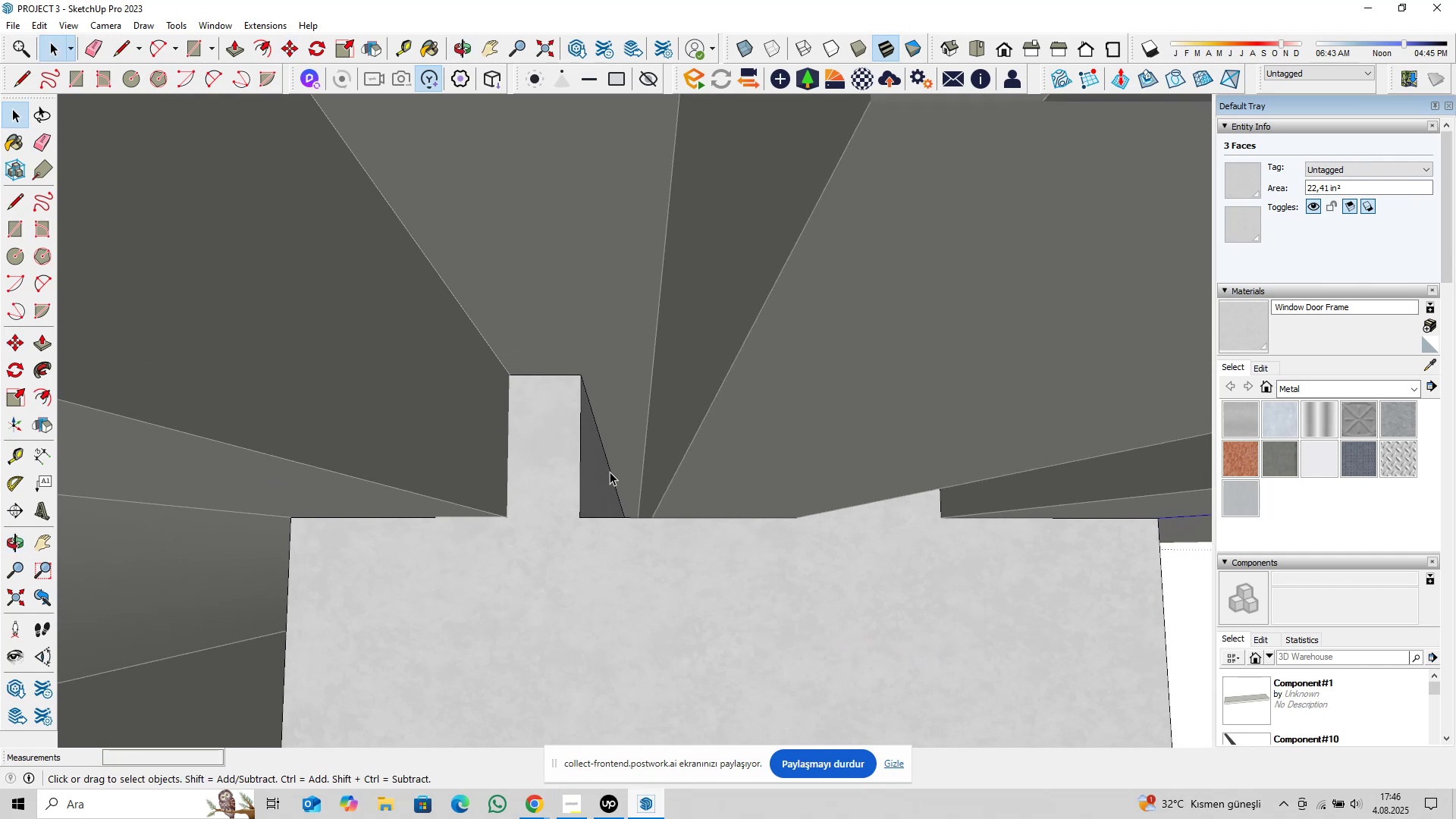 
left_click([610, 472])
 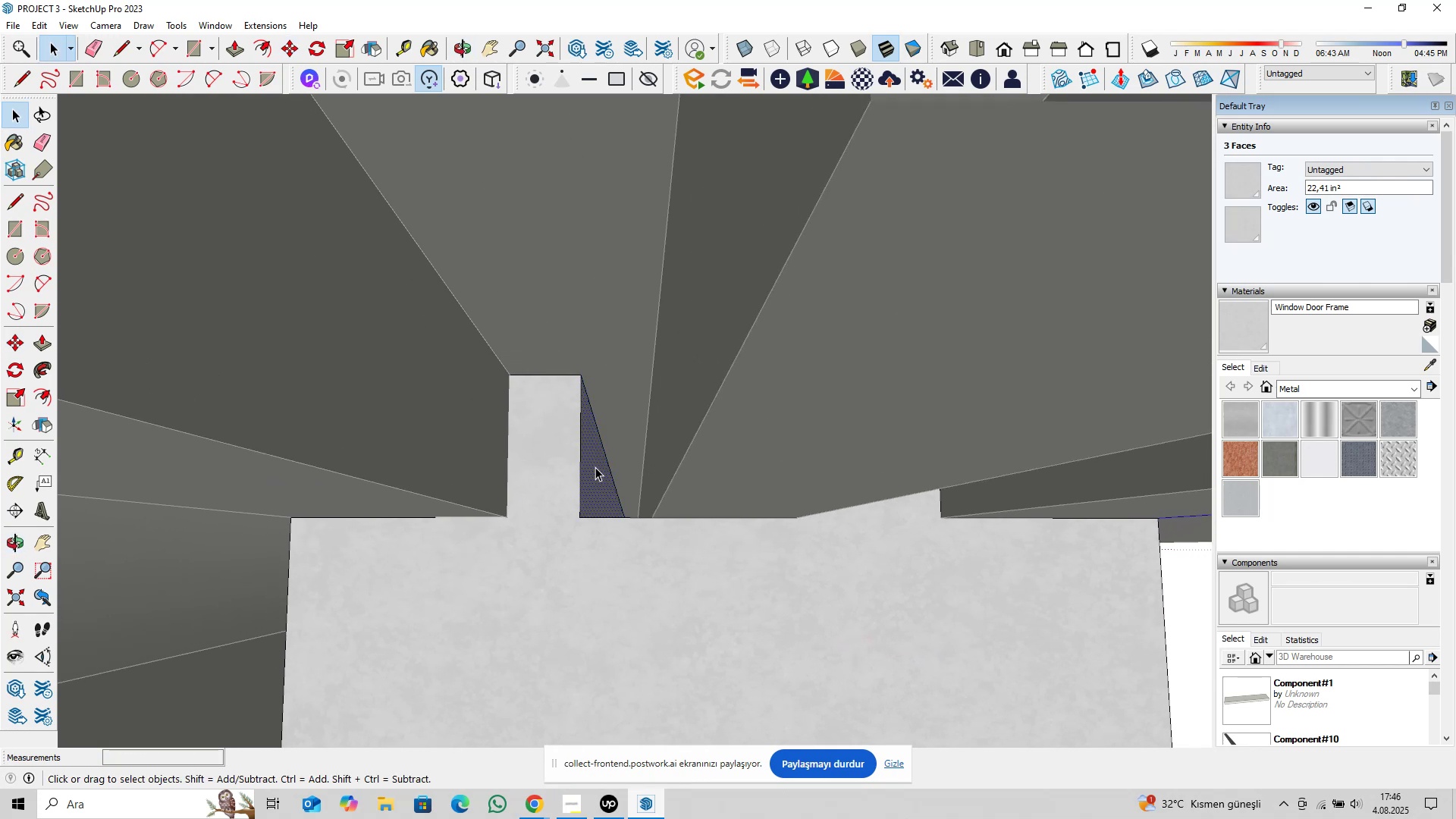 
hold_key(key=ShiftLeft, duration=0.37)
 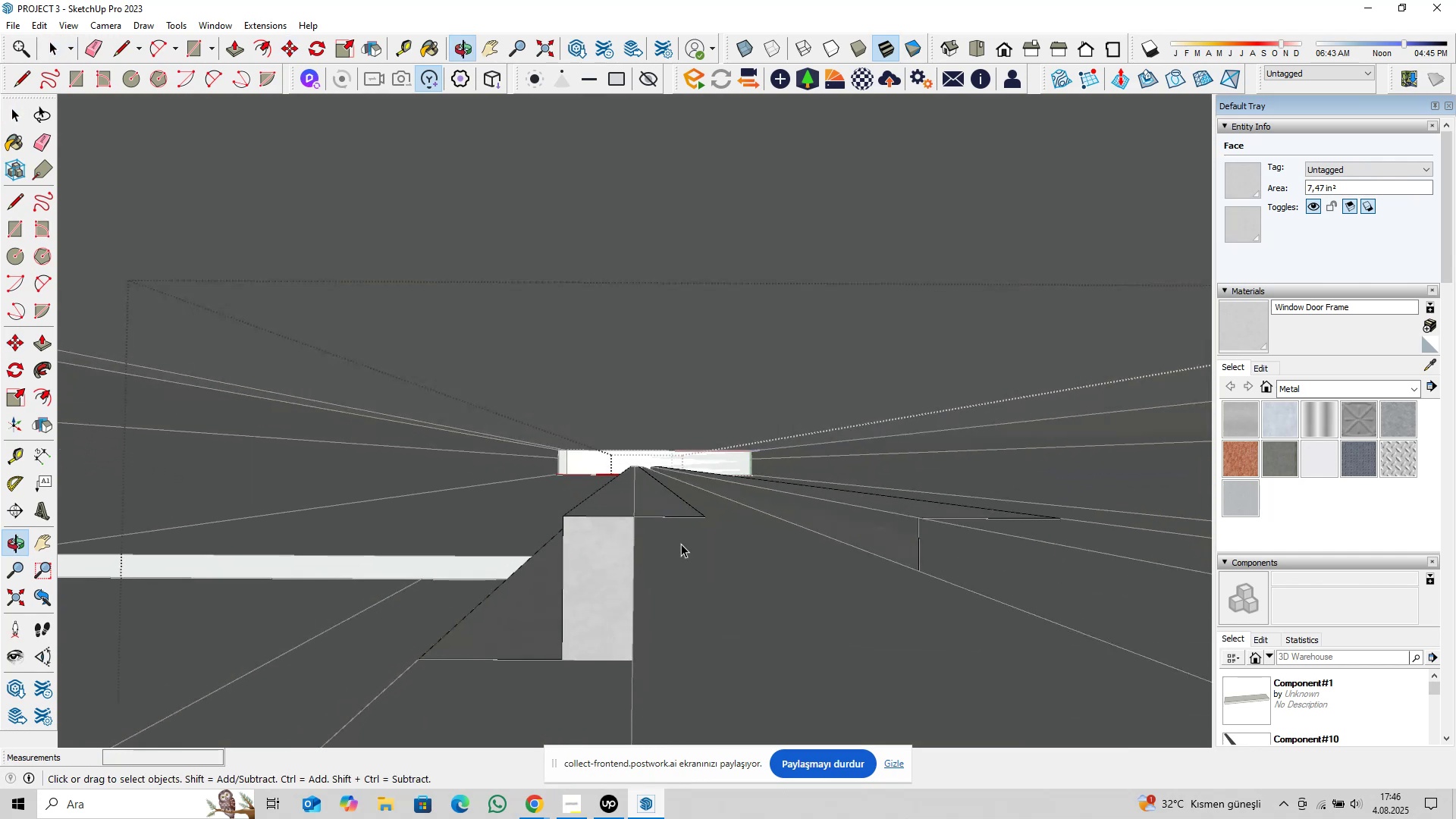 
key(Control+ControlLeft)
 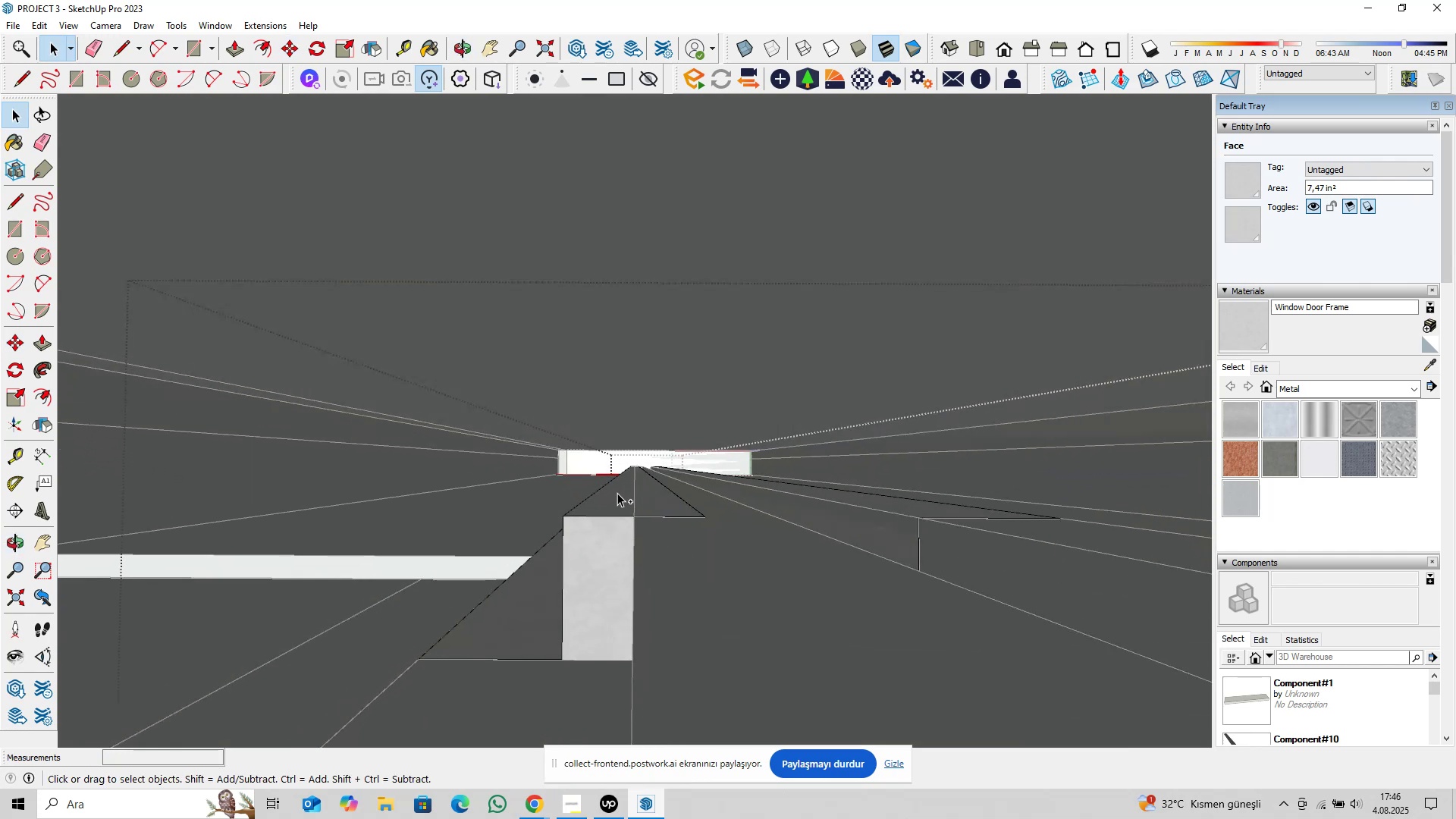 
left_click([617, 493])
 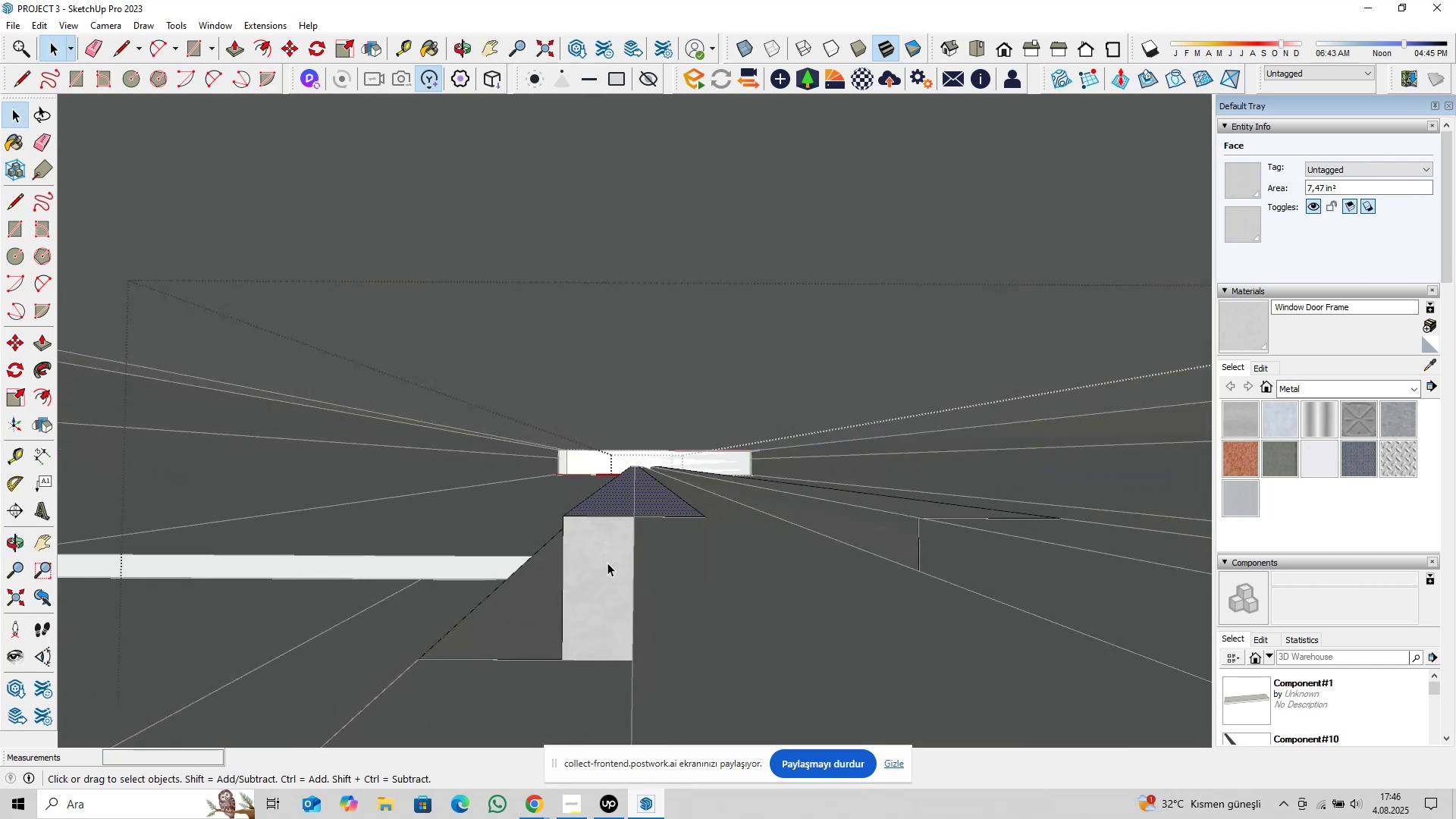 
hold_key(key=ShiftLeft, duration=0.43)
 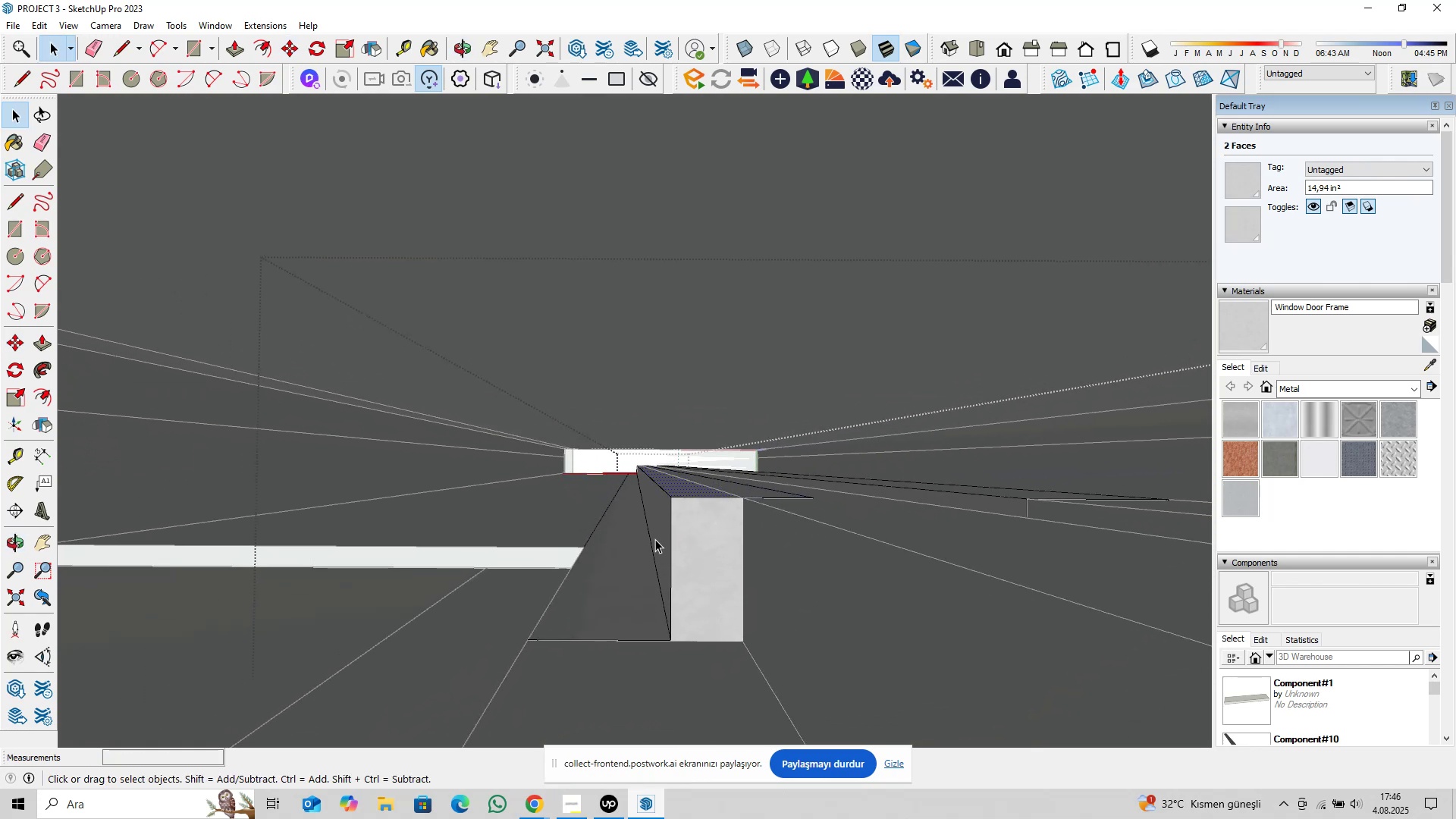 
hold_key(key=ControlLeft, duration=0.34)
left_click([663, 530])
 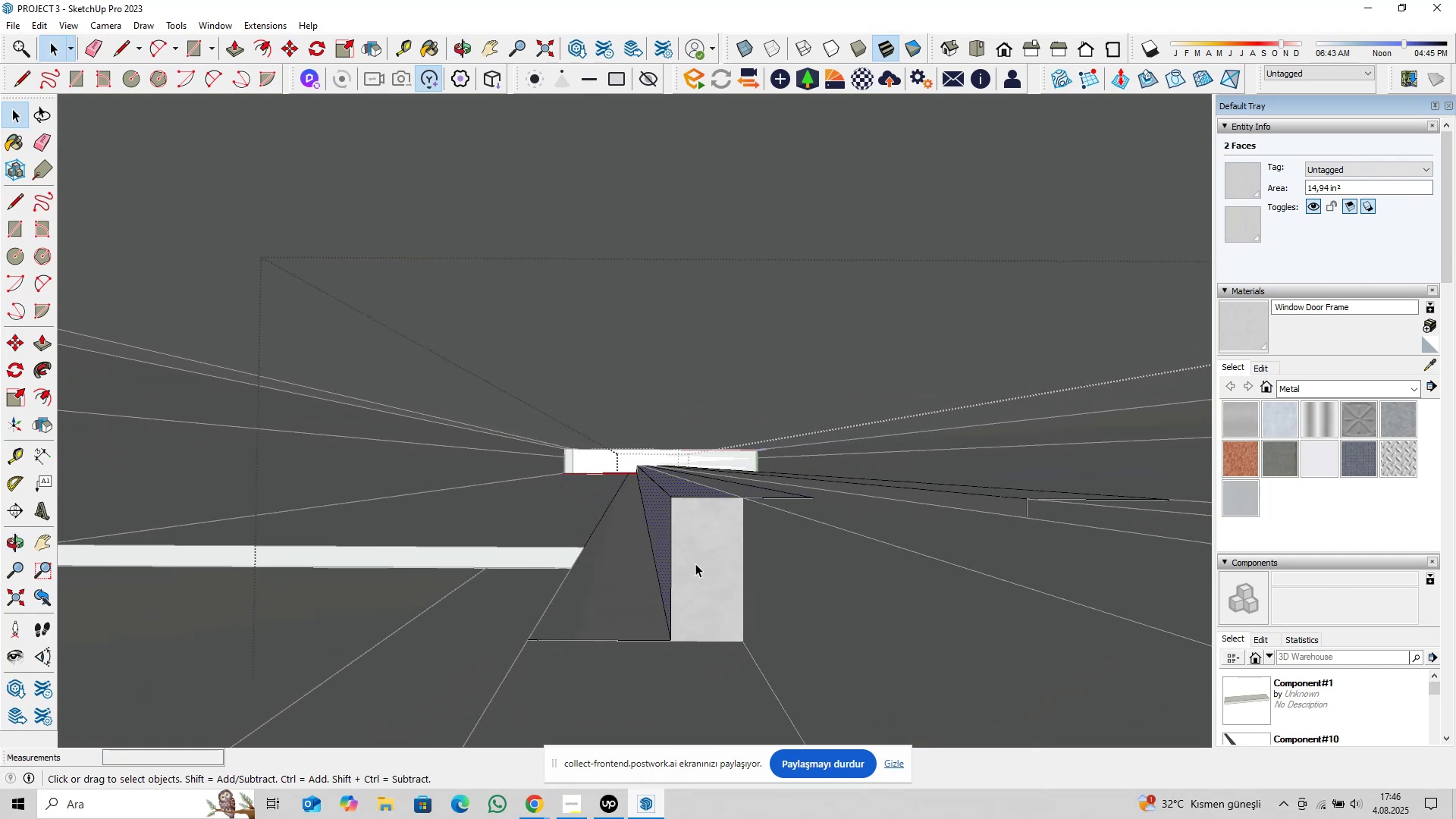 
hold_key(key=ShiftLeft, duration=1.5)
 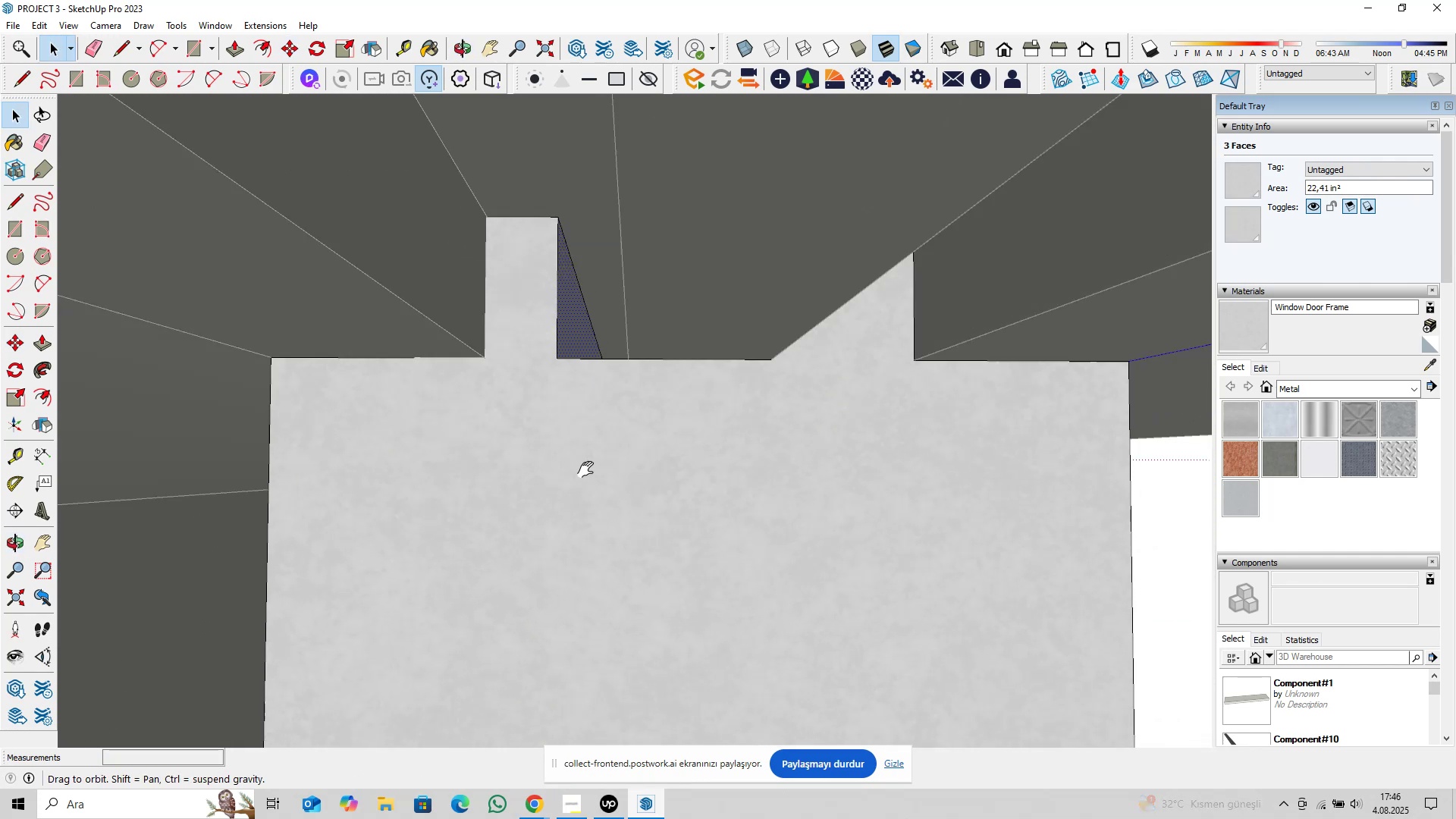 
key(Shift+ShiftLeft)
 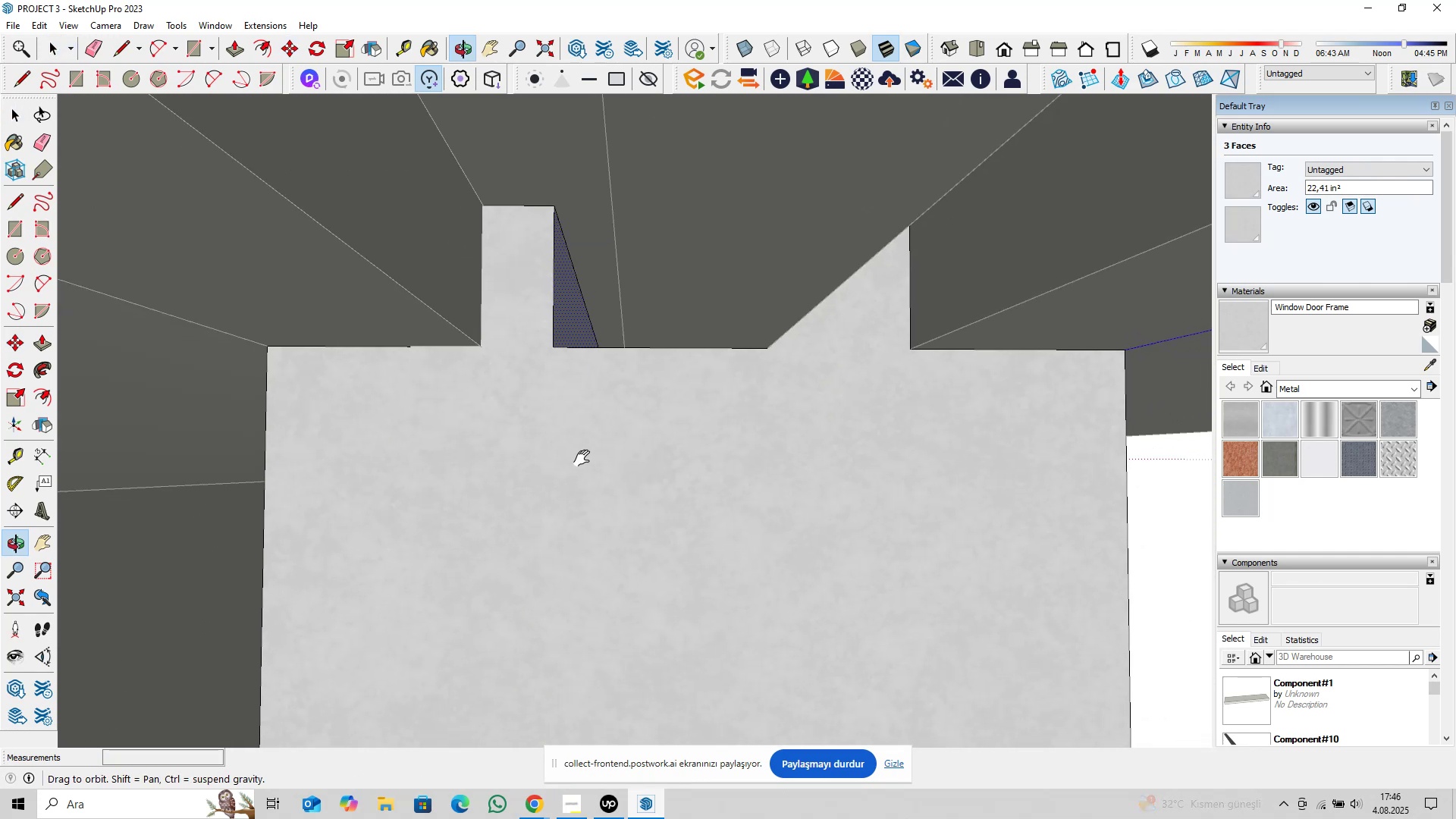 
key(Shift+ShiftLeft)
 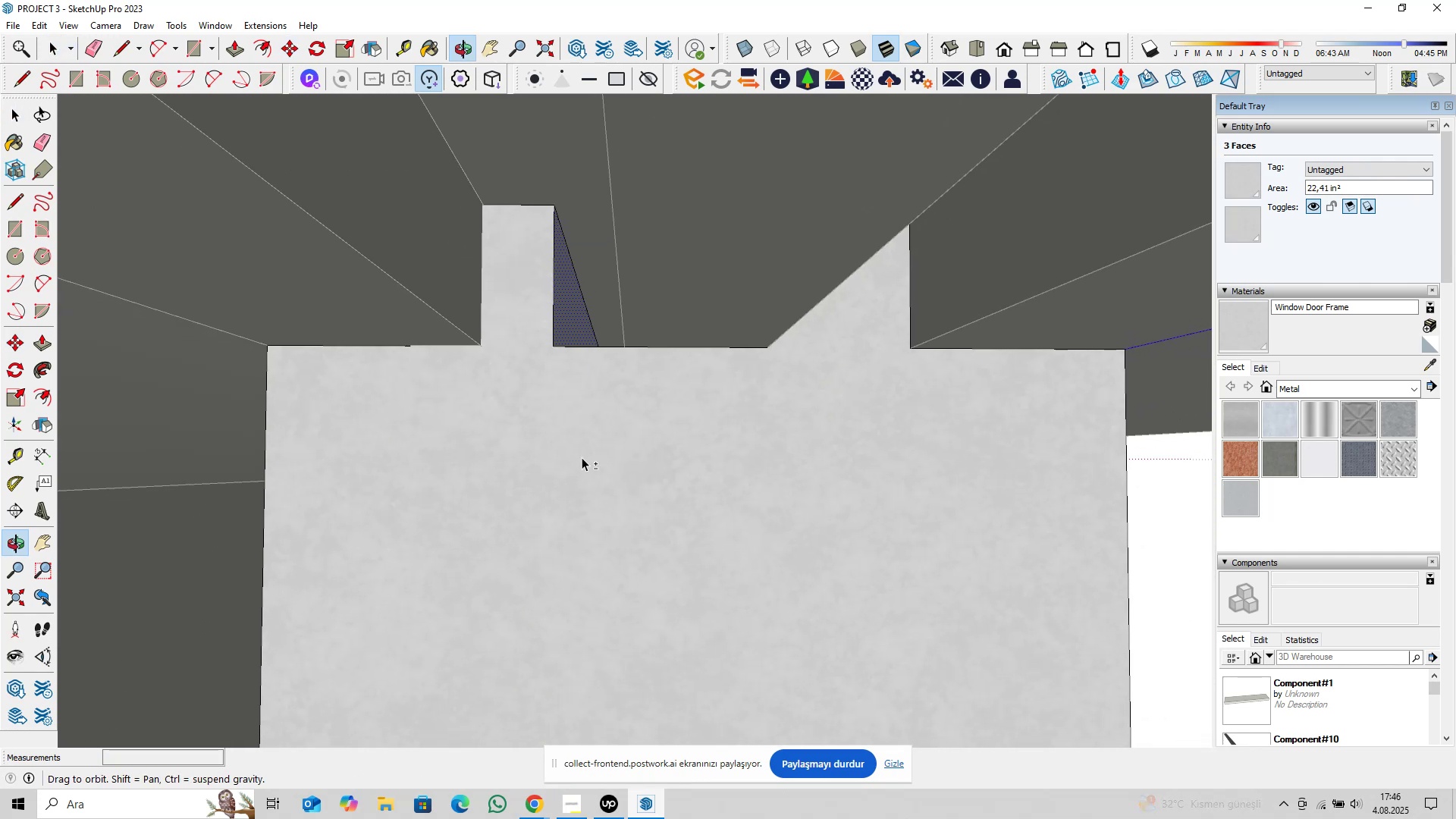 
key(Shift+ShiftLeft)
 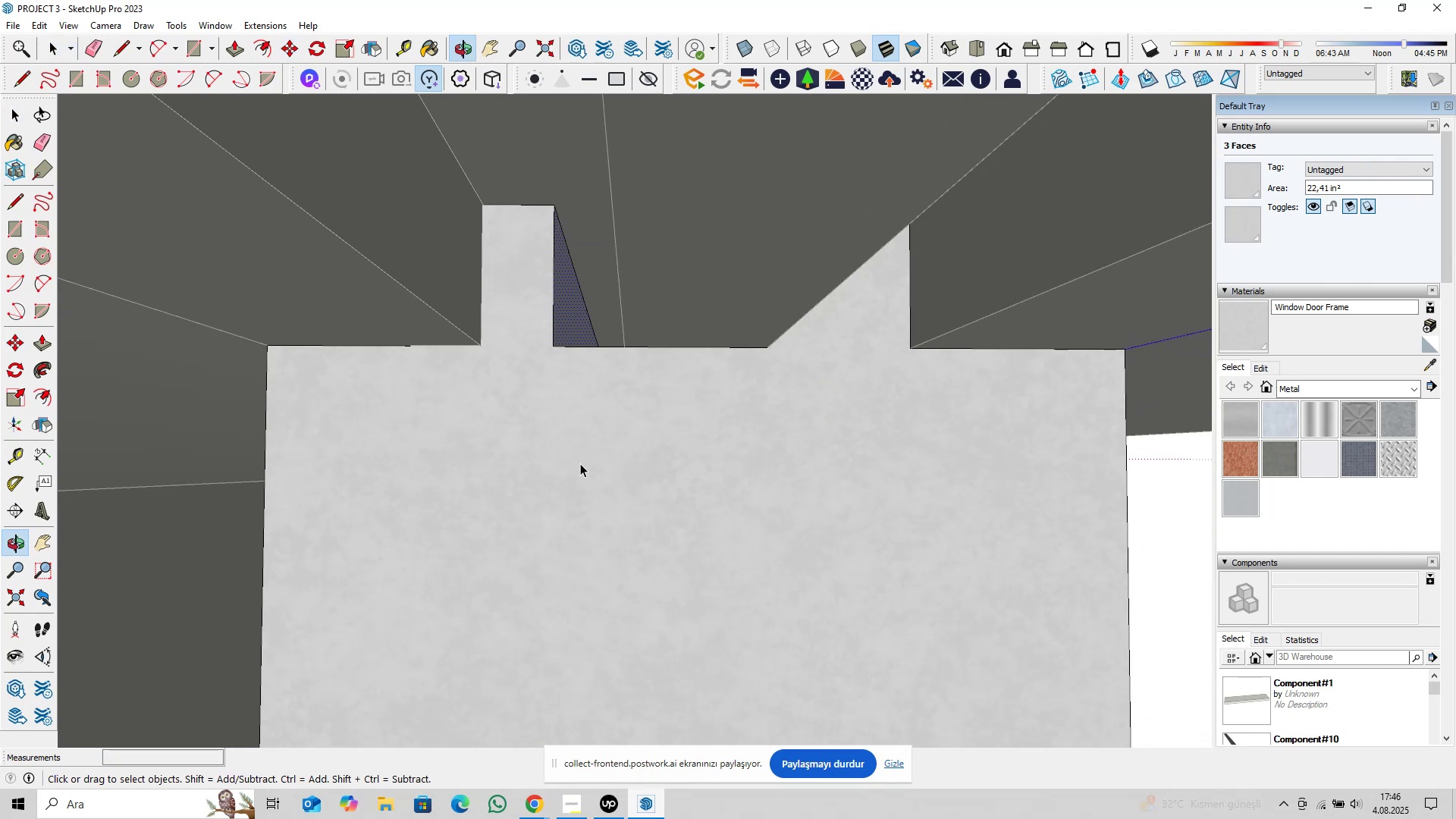 
key(Shift+ShiftLeft)
 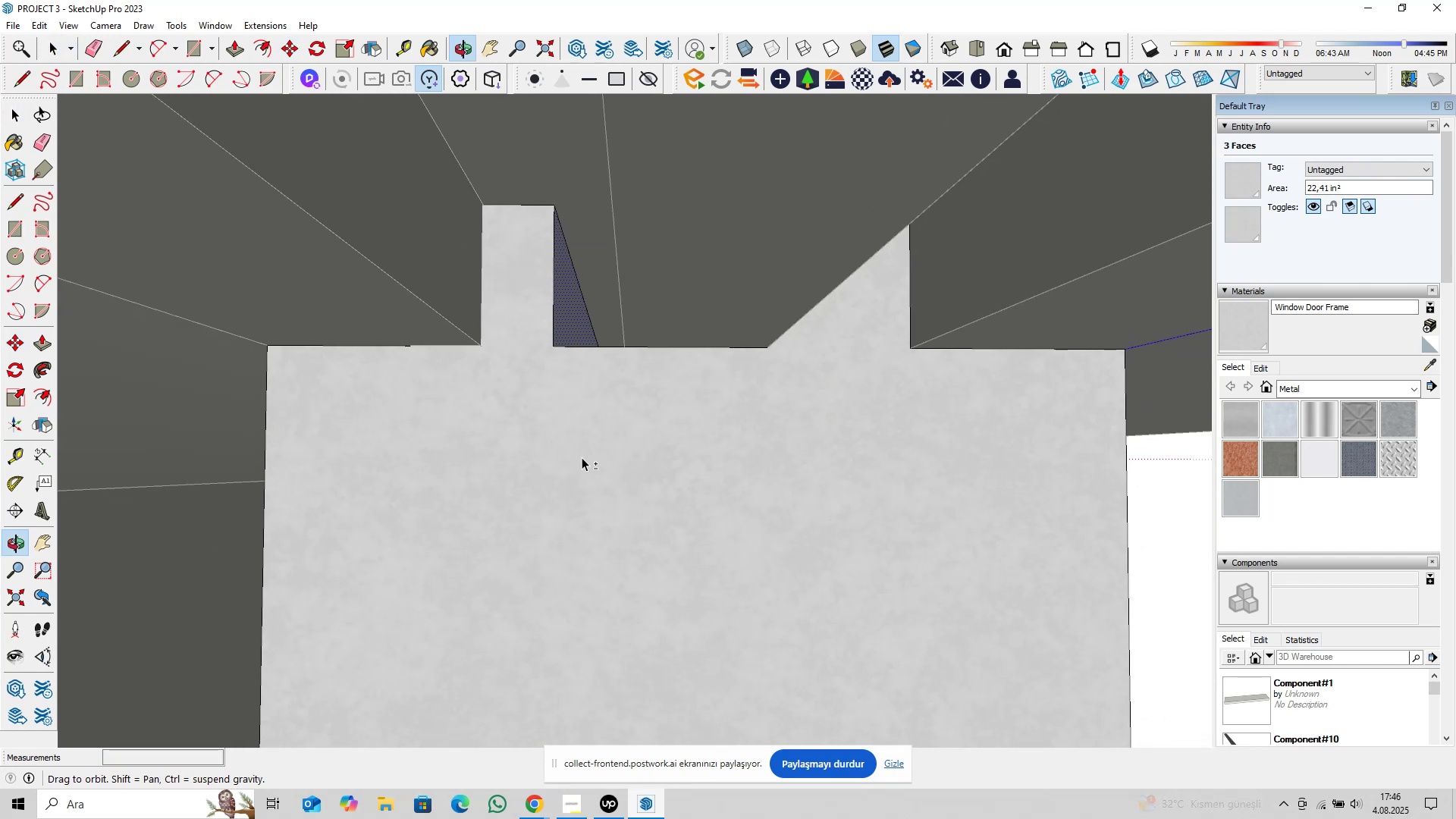 
key(Shift+ShiftLeft)
 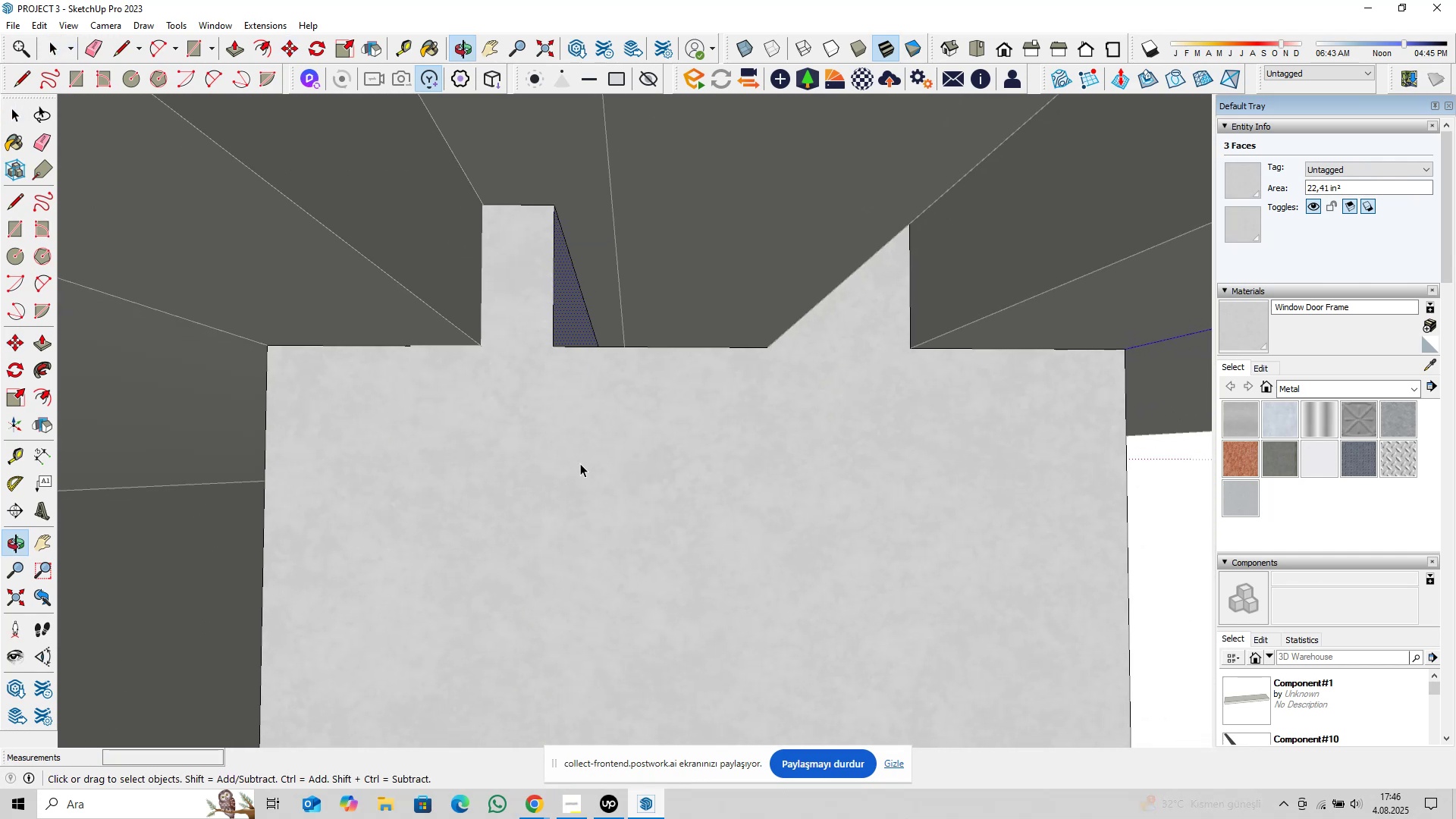 
key(Shift+ShiftLeft)
 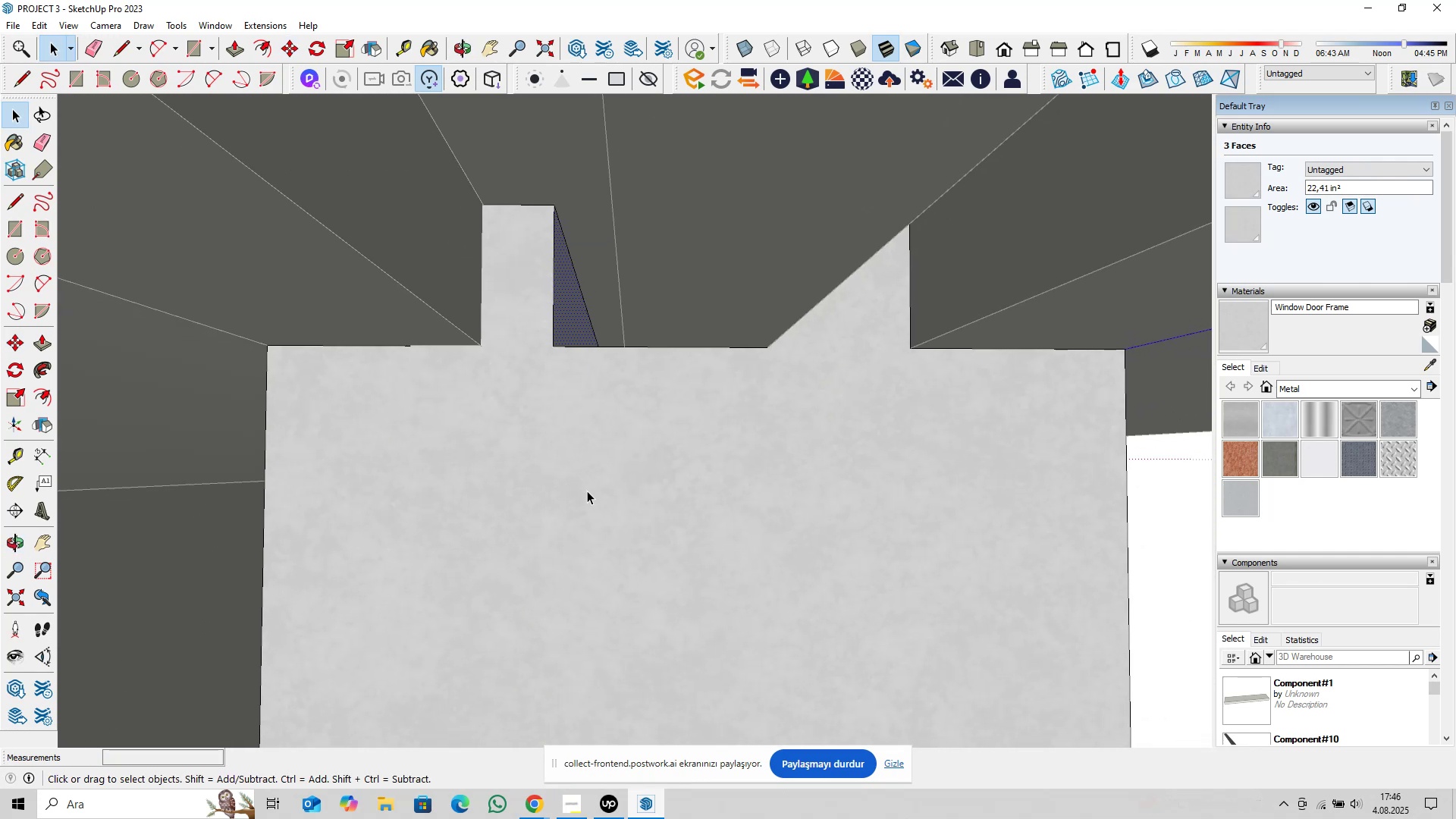 
key(M)
 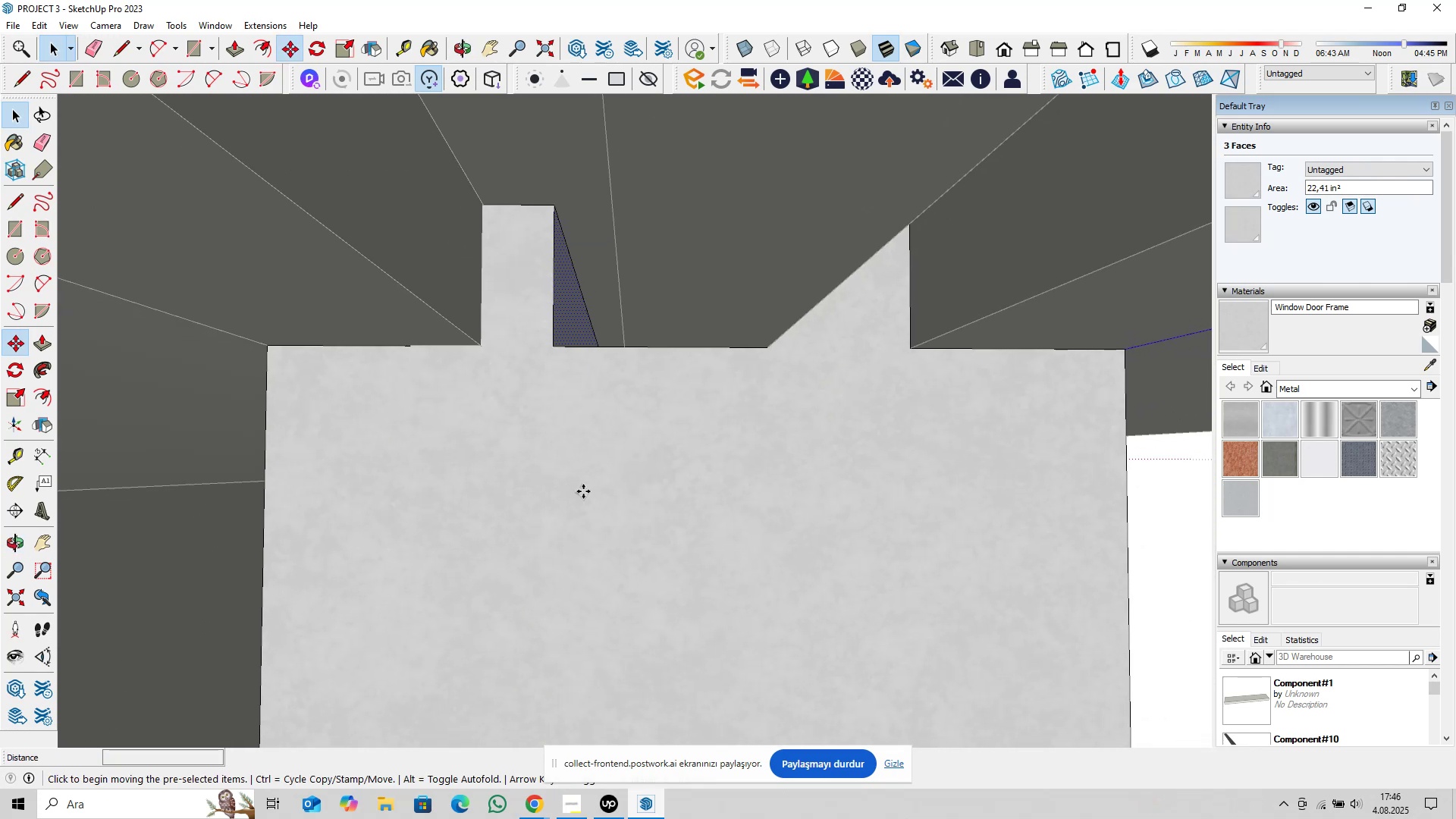 
left_click([583, 491])
 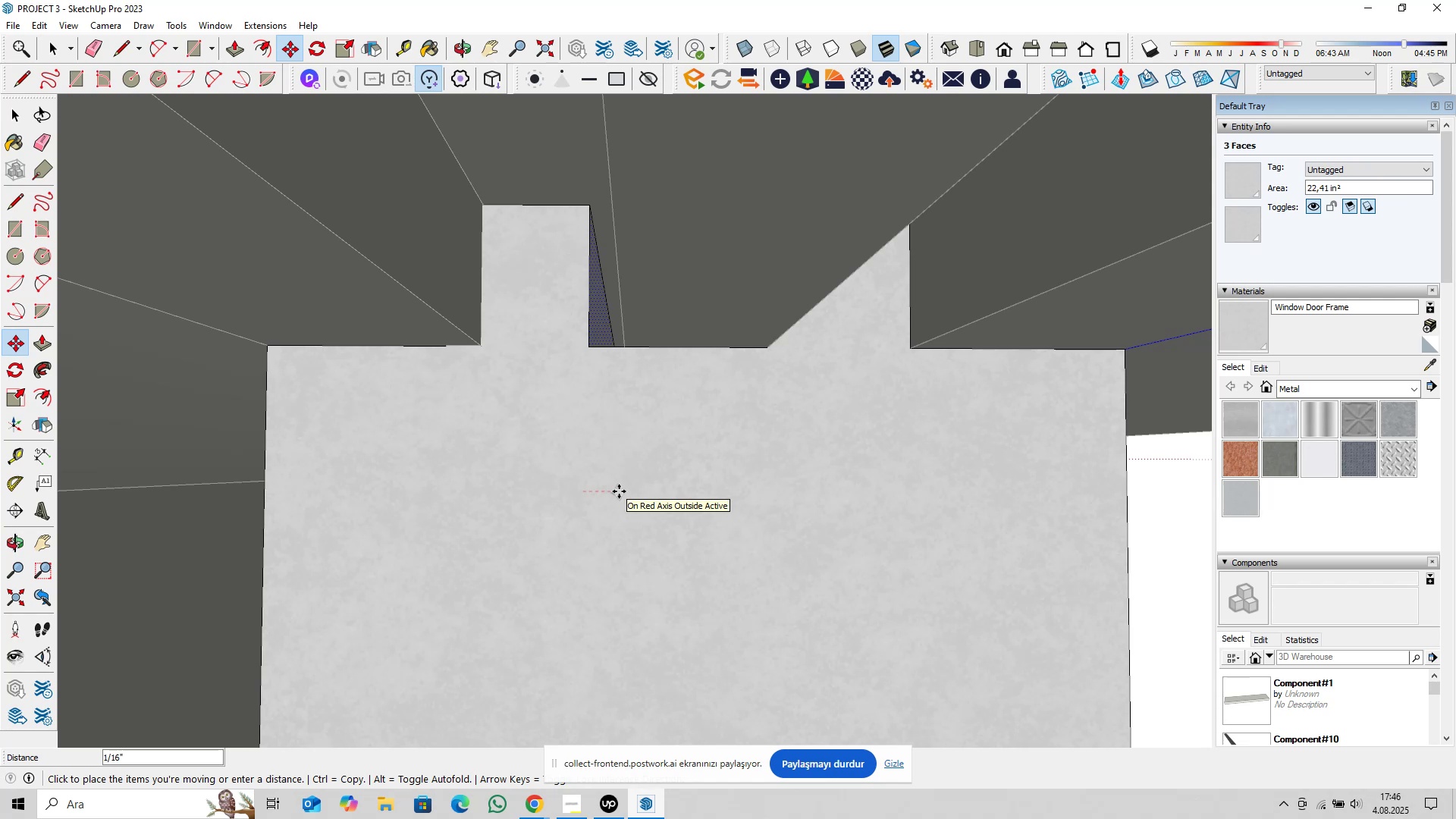 
type(0,125)
 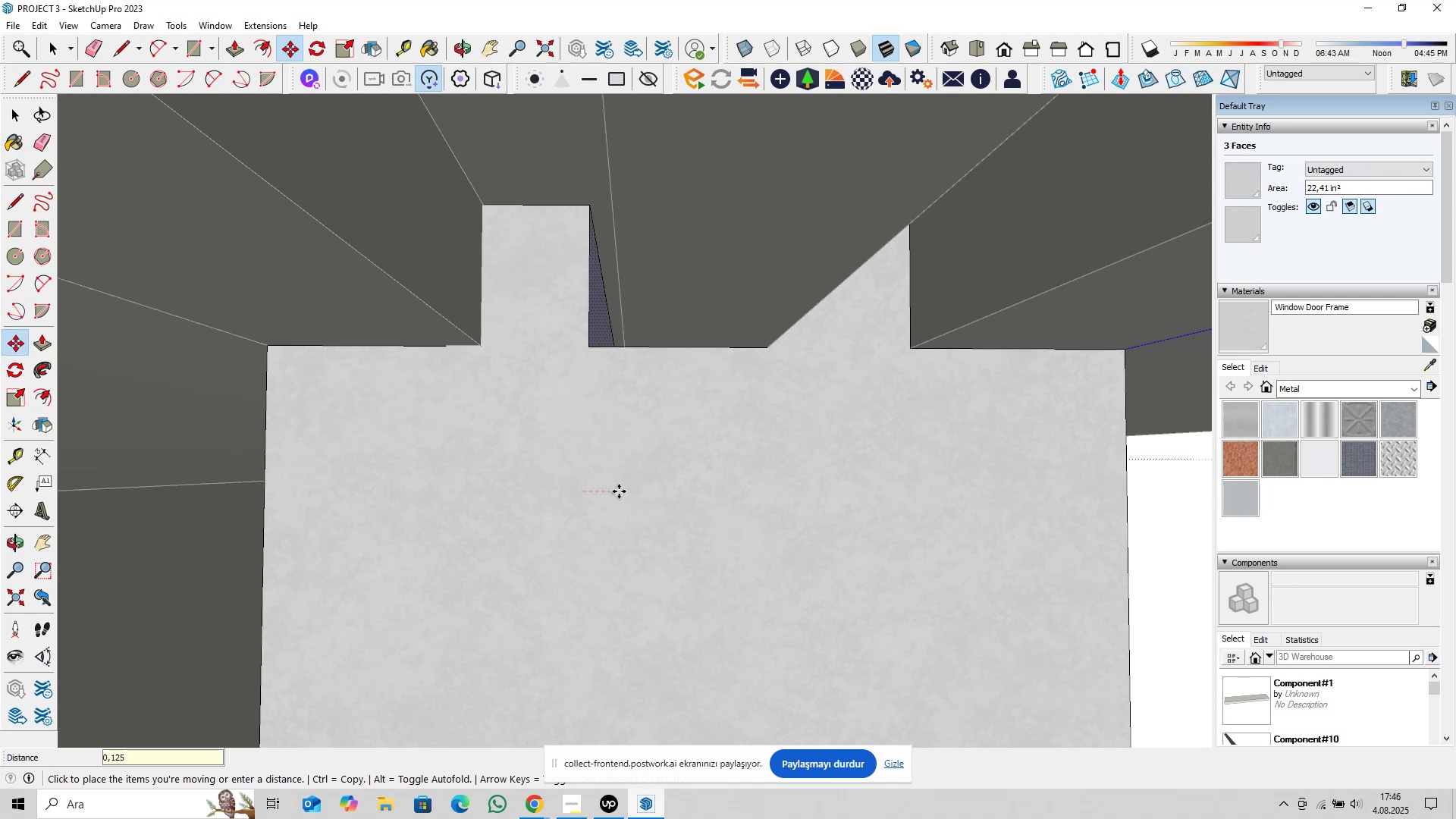 
key(Enter)
 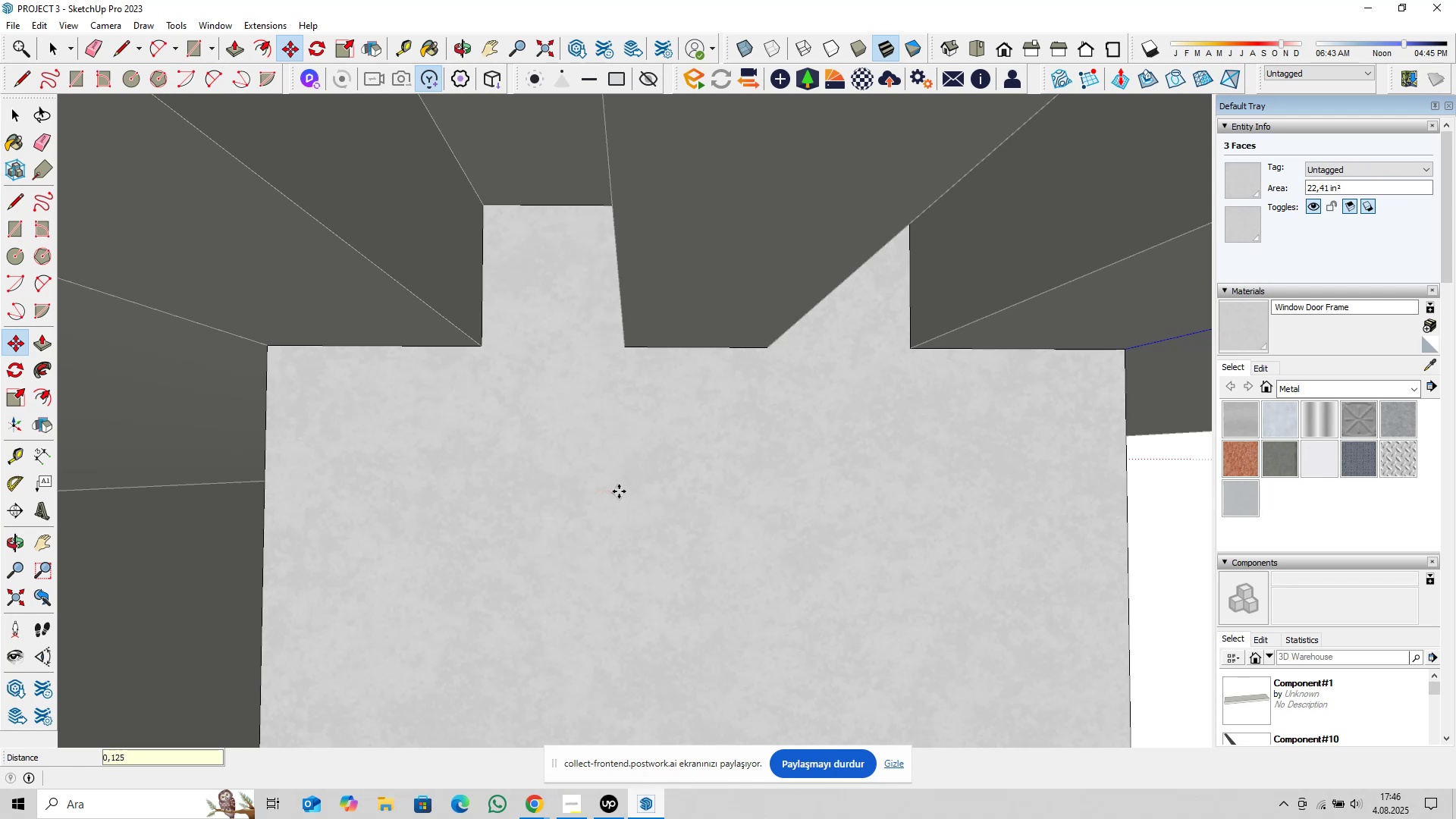 
key(Space)
 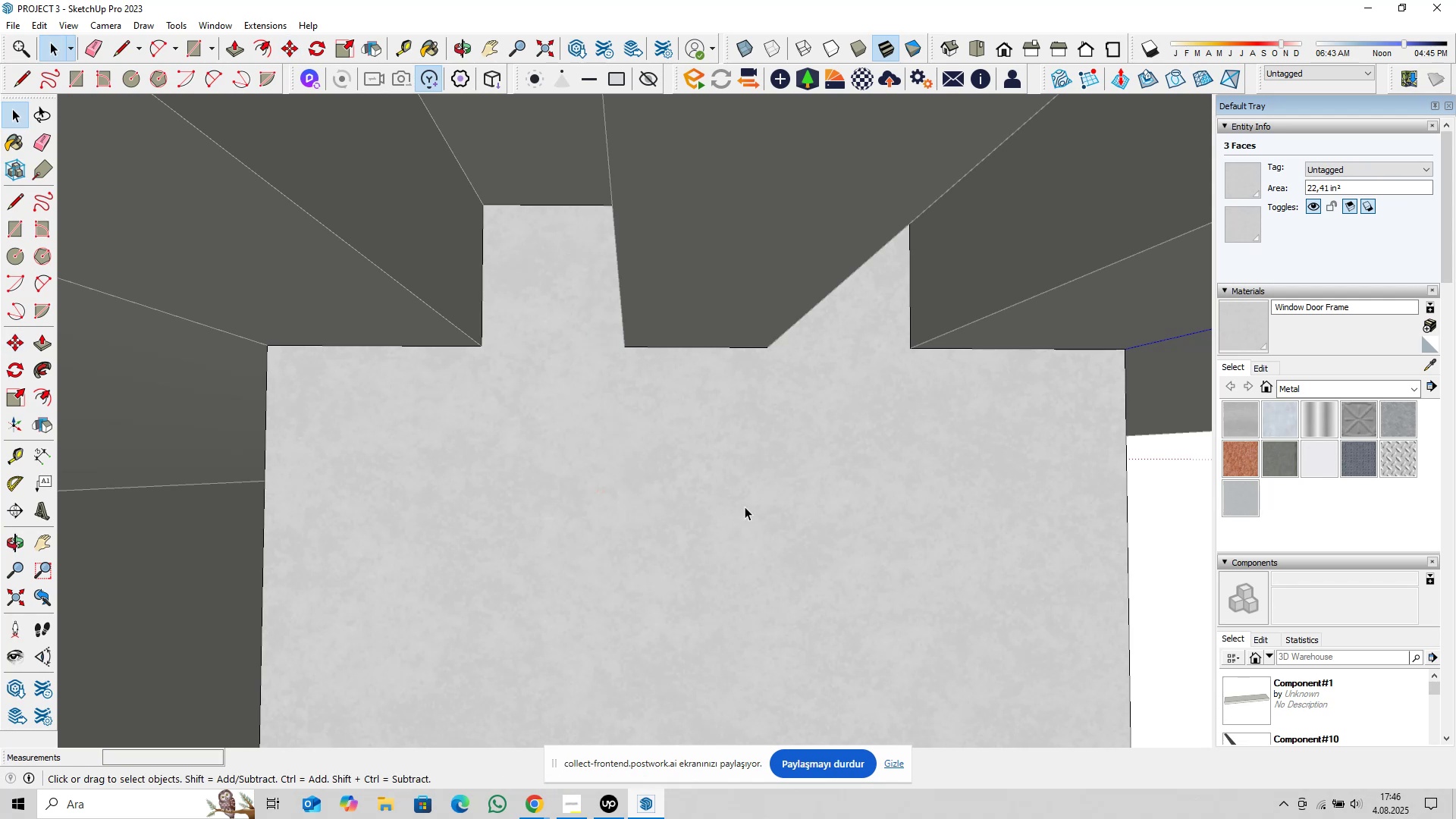 
scroll: coordinate [738, 491], scroll_direction: down, amount: 4.0
 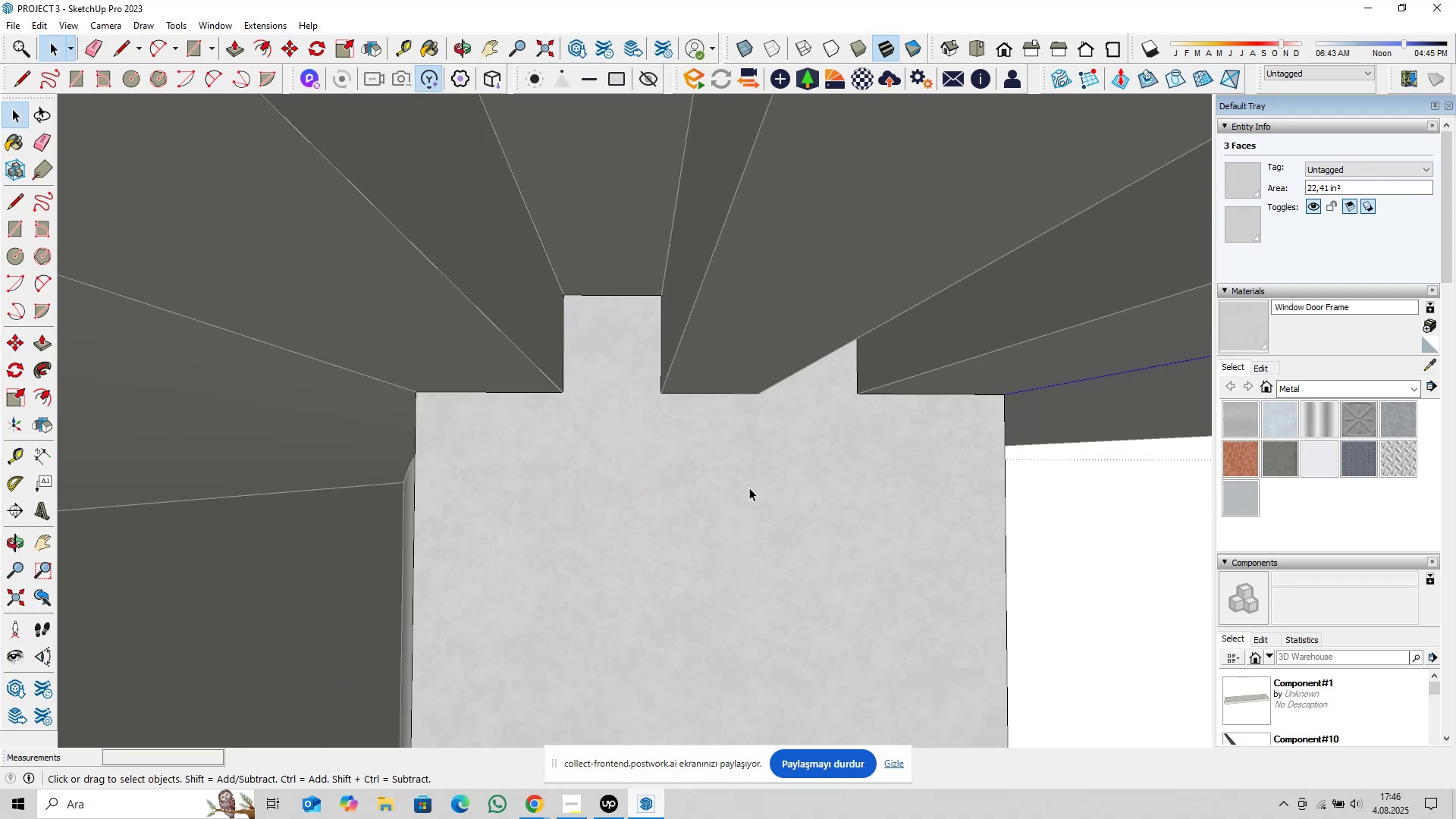 
hold_key(key=ShiftLeft, duration=0.31)
 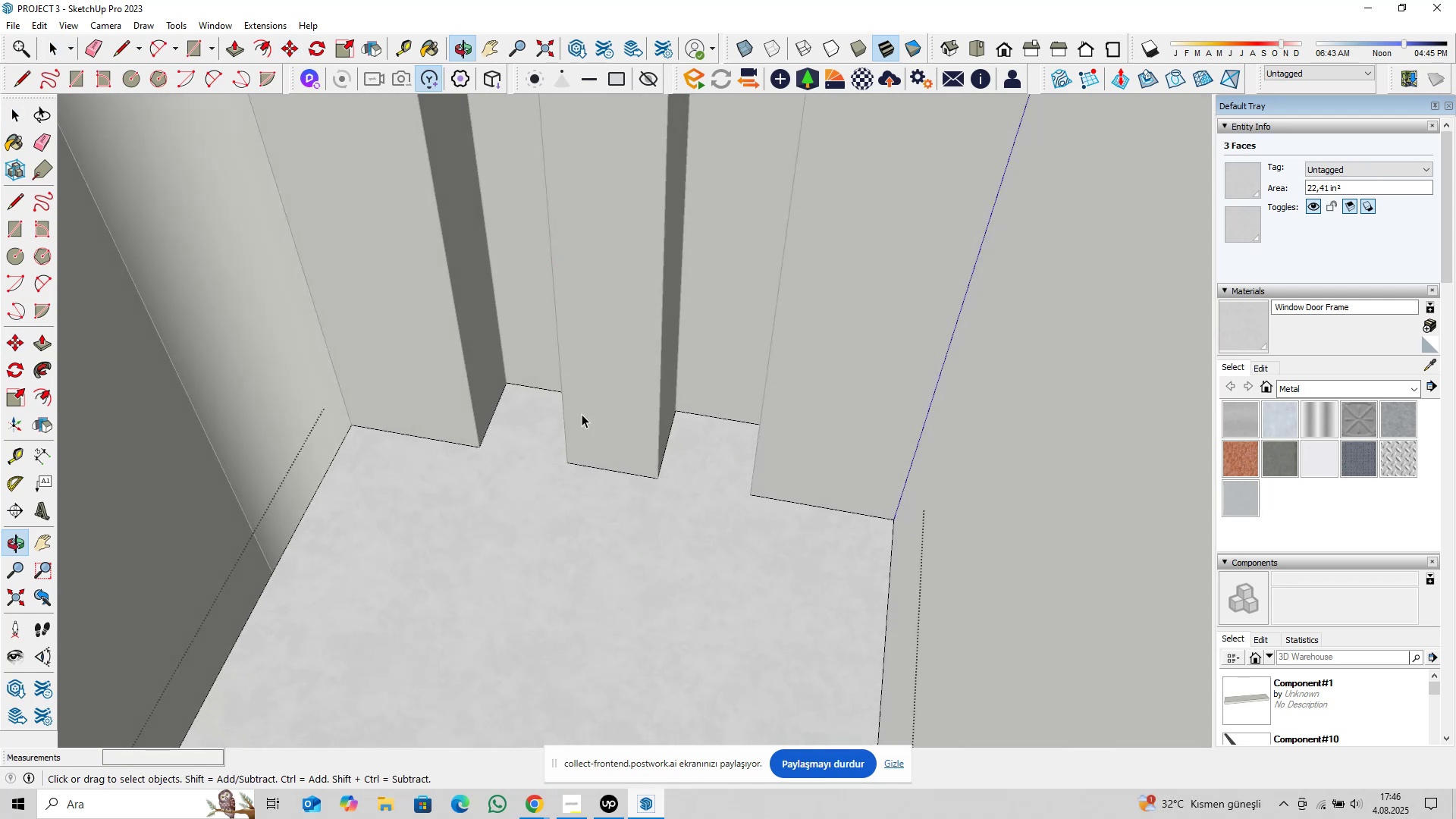 
scroll: coordinate [594, 445], scroll_direction: down, amount: 6.0
 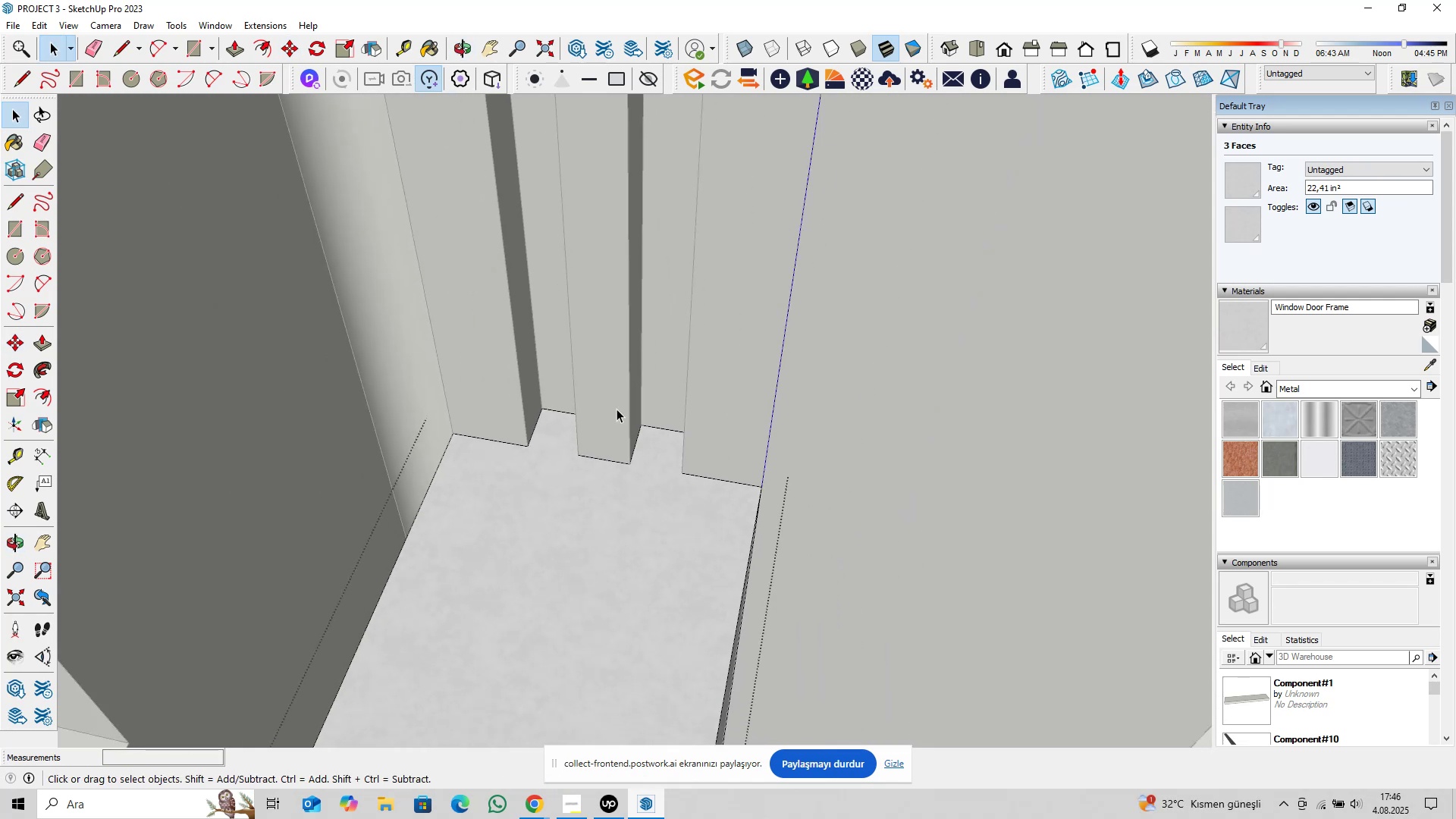 
hold_key(key=ShiftLeft, duration=0.3)
 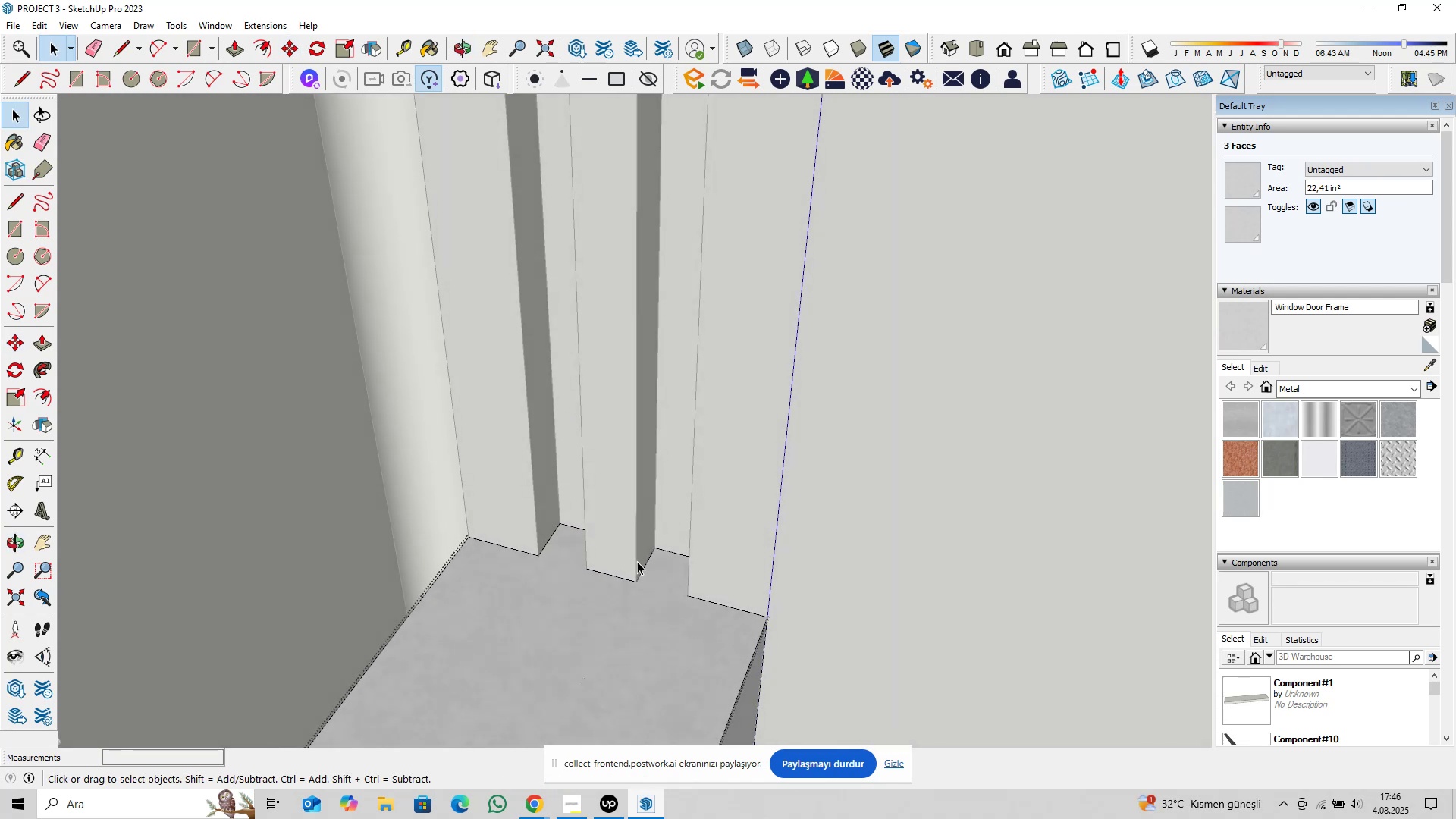 
key(Escape)
 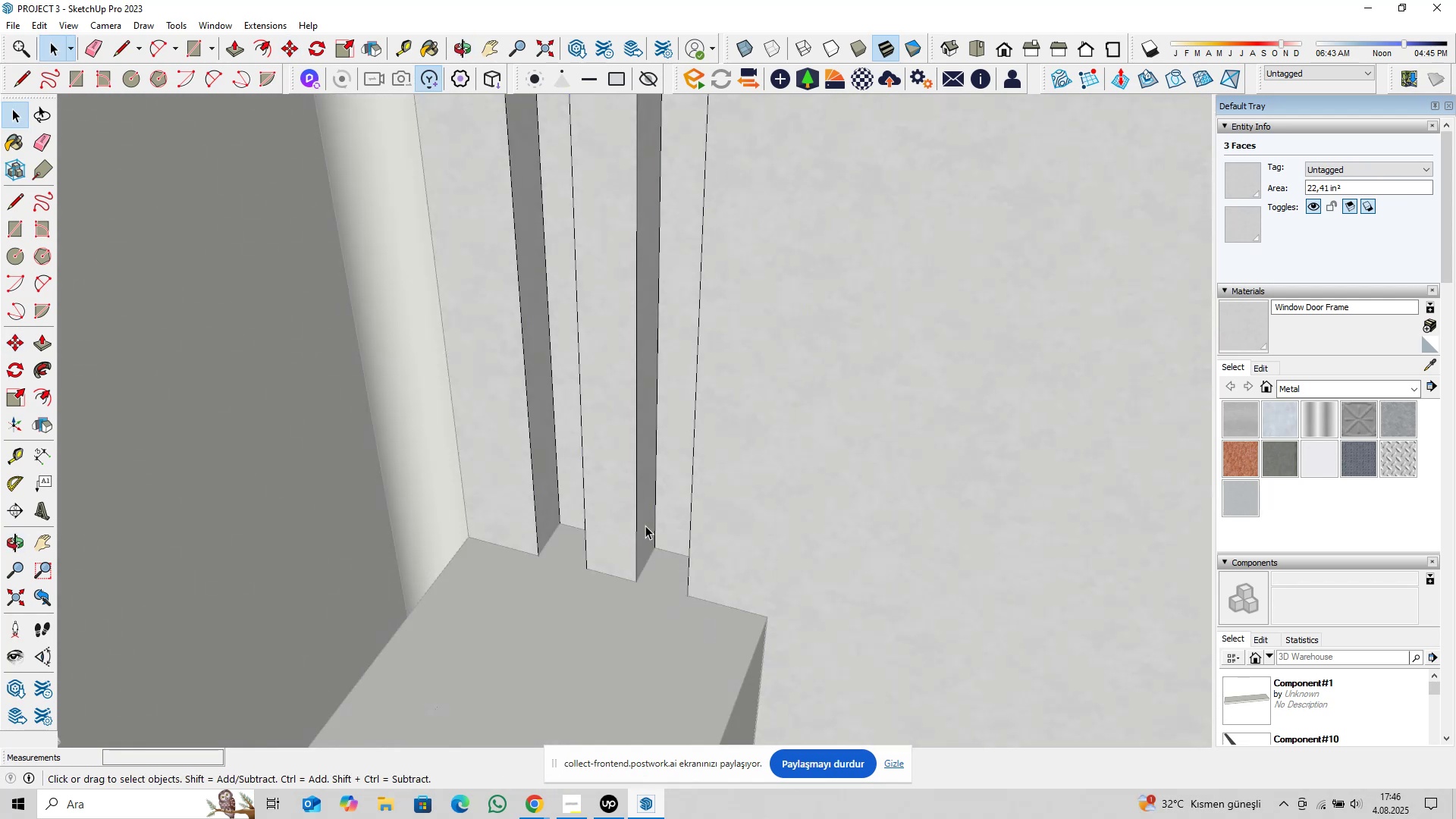 
double_click([645, 526])
 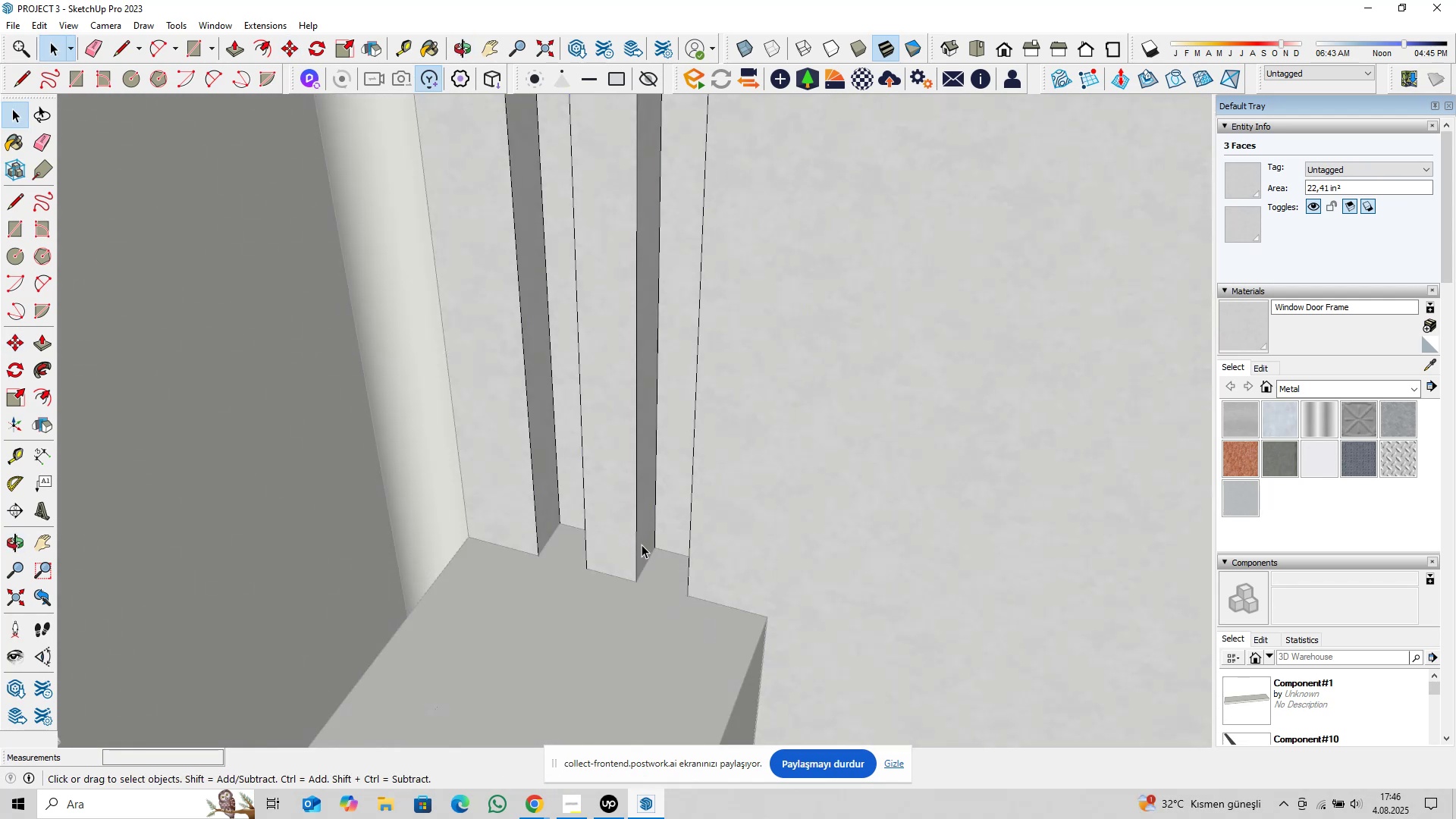 
scroll: coordinate [646, 561], scroll_direction: up, amount: 4.0
 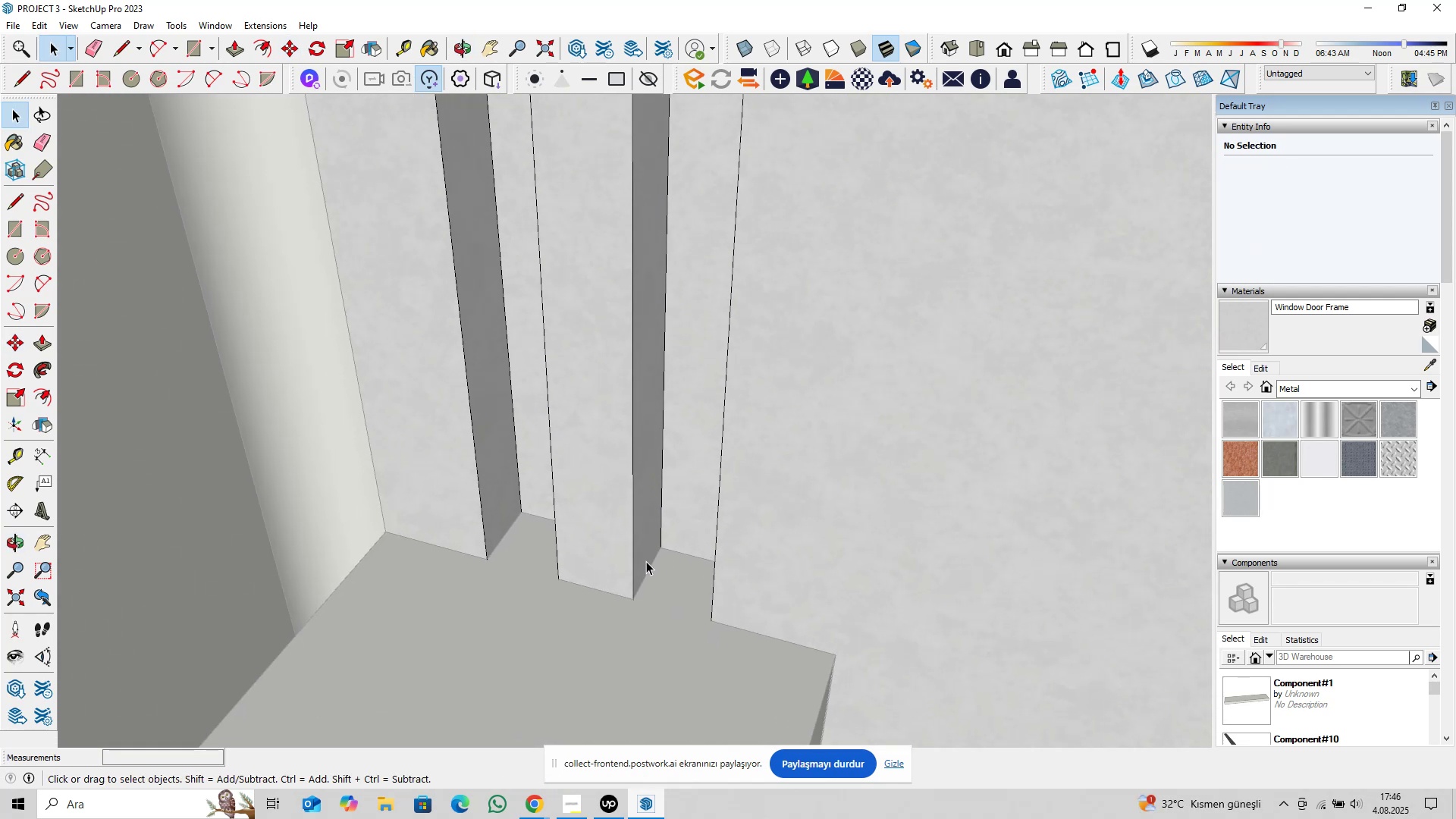 
key(P)
 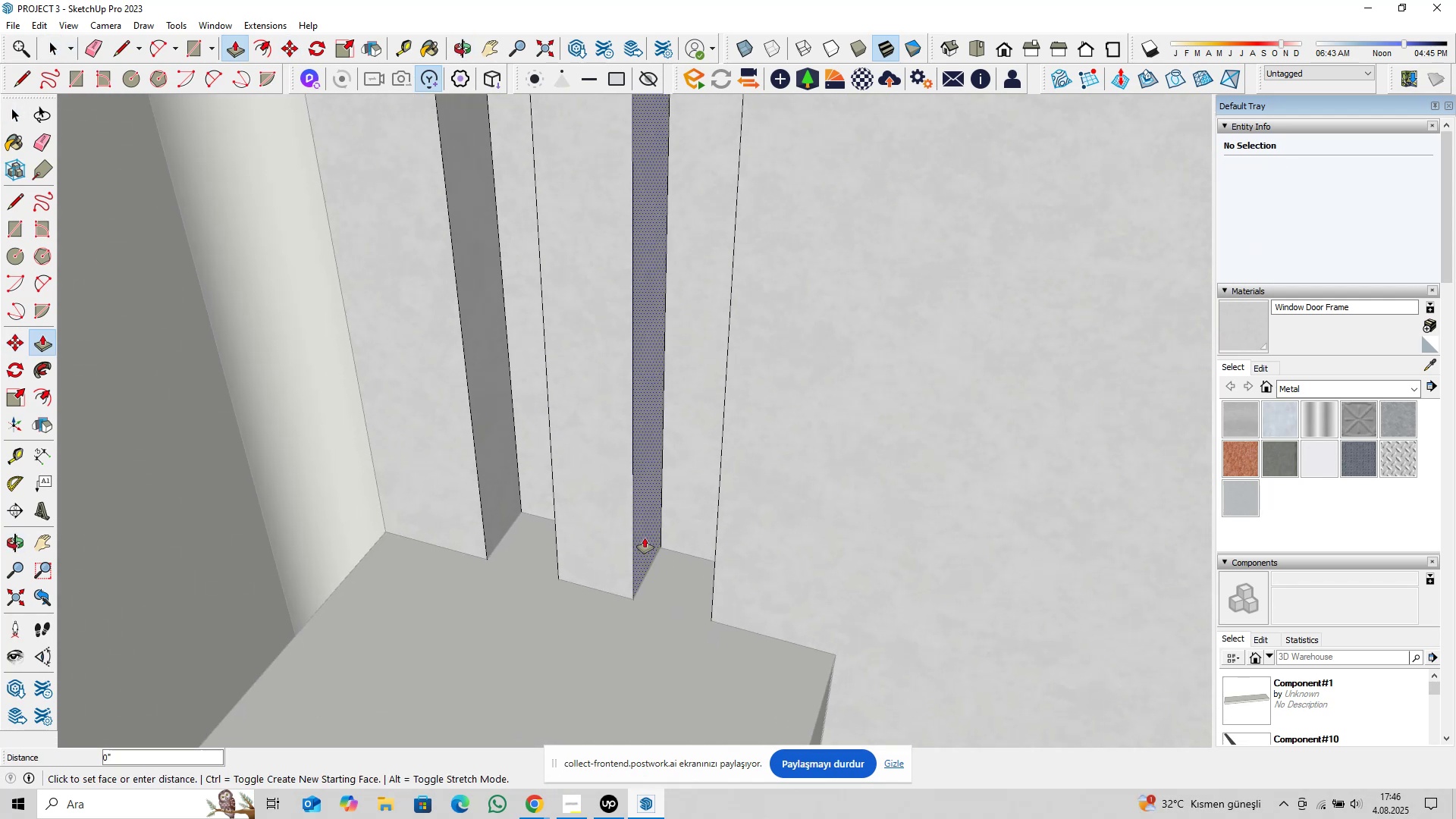 
left_click([645, 538])
 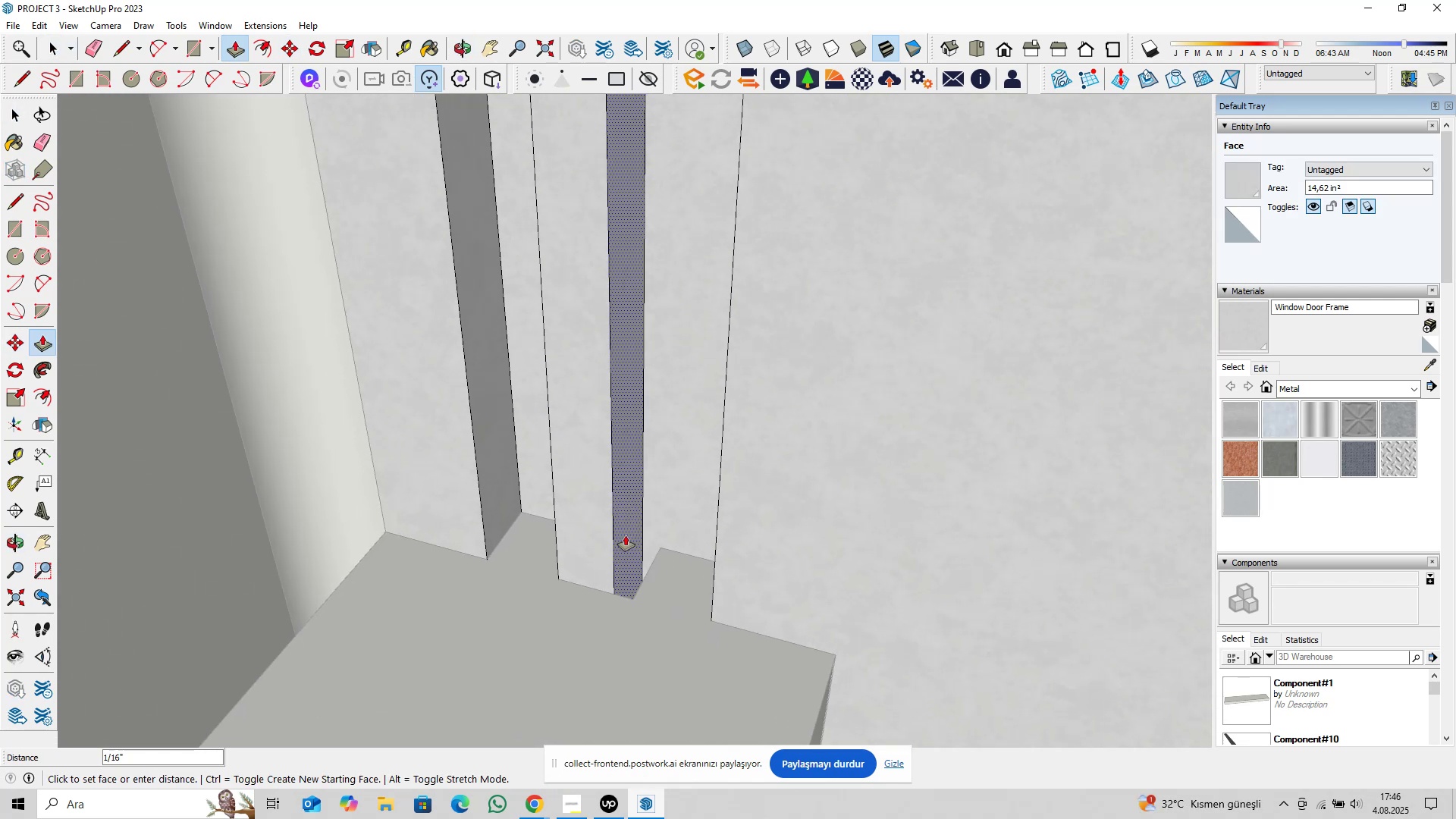 
type(0,0625)
 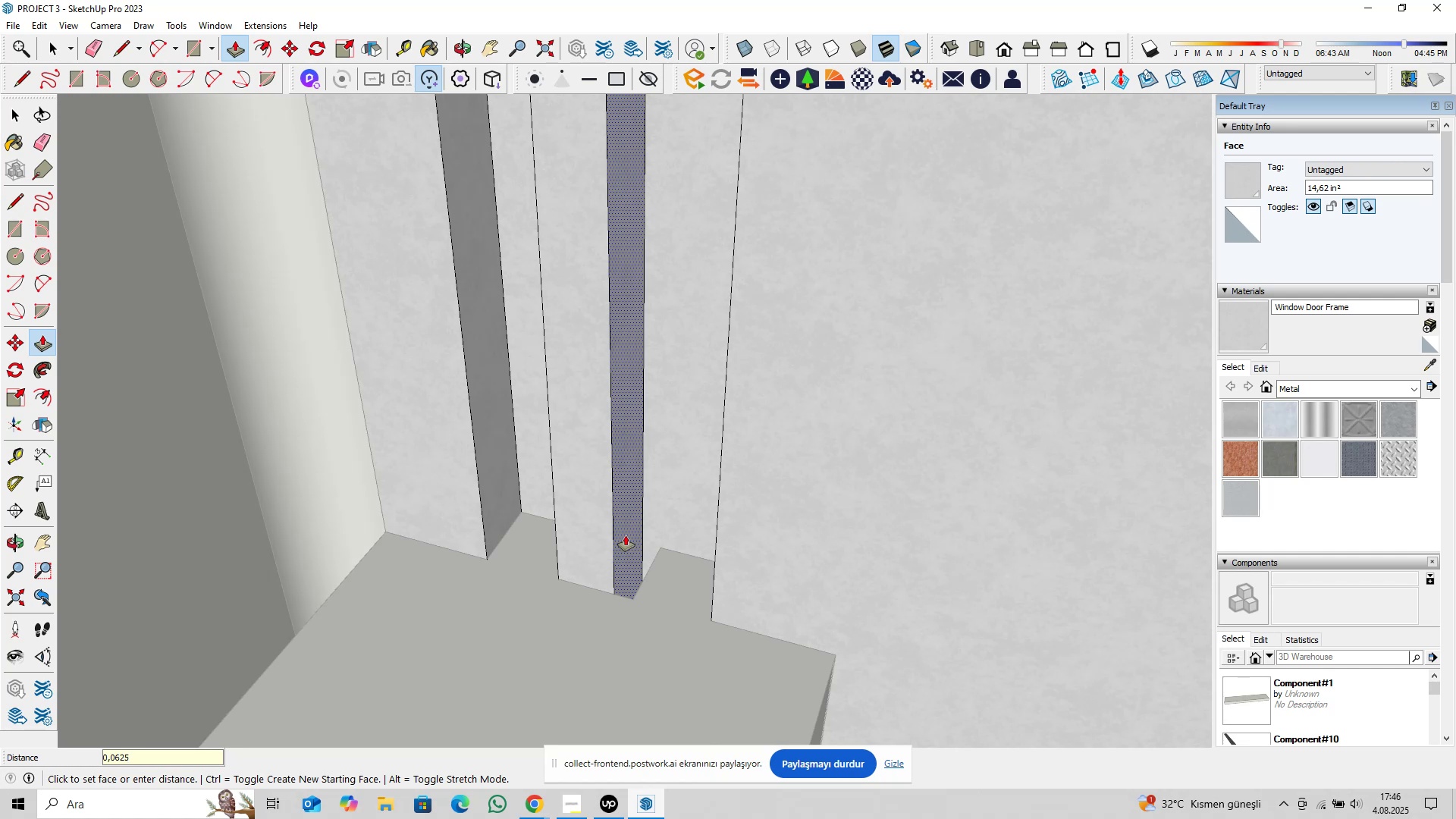 
key(Enter)
 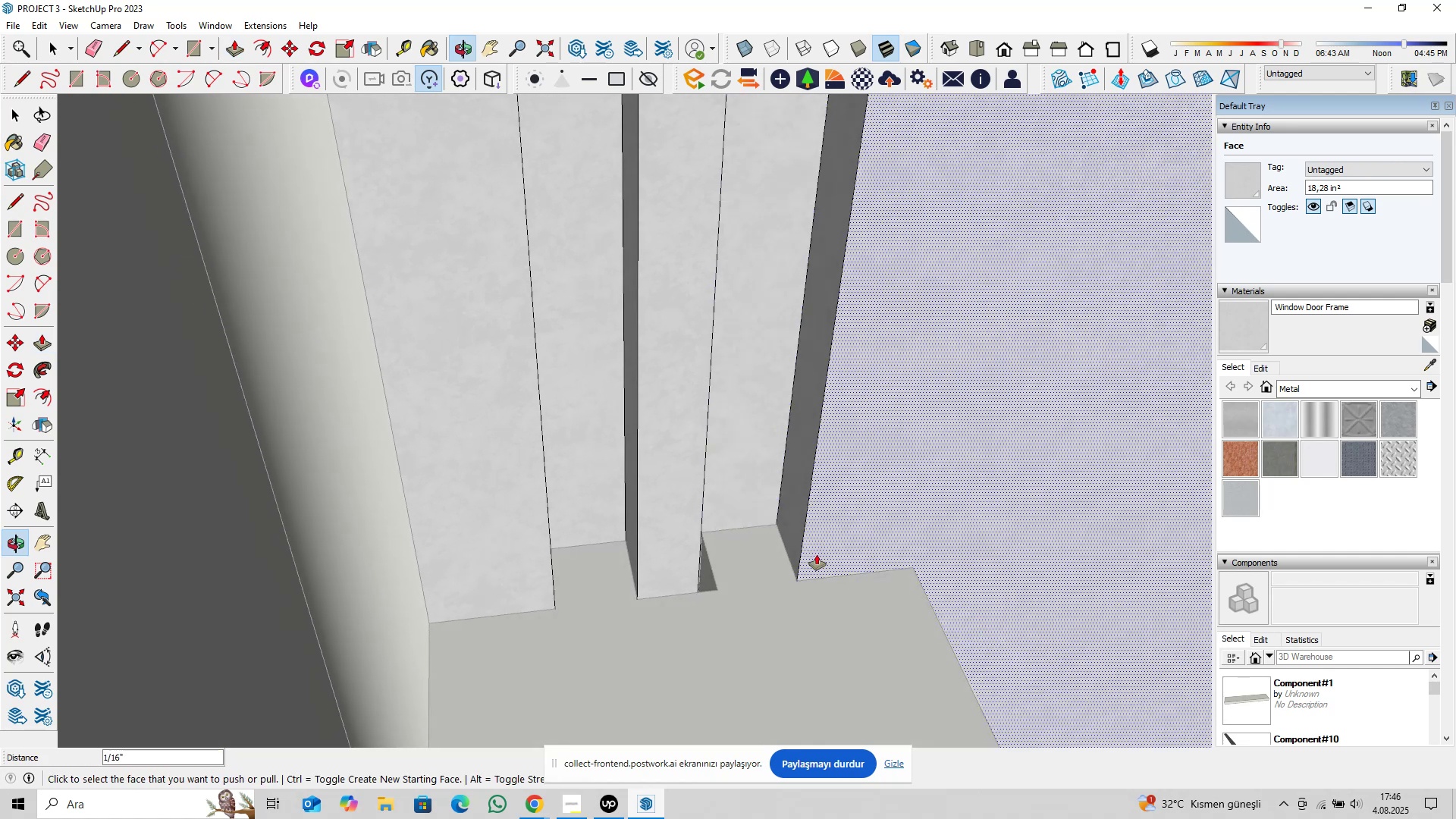 
double_click([795, 516])
 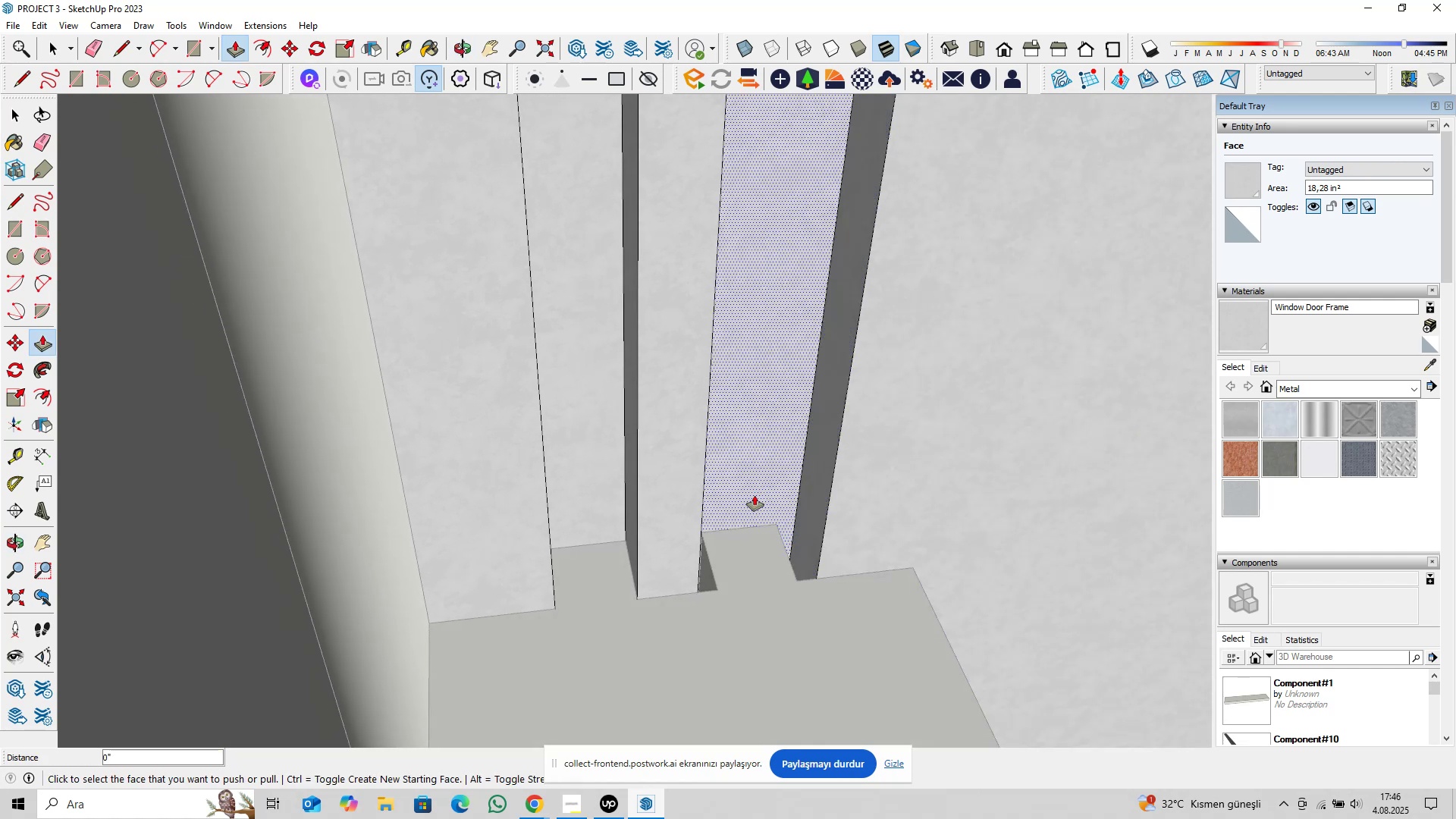 
triple_click([755, 495])
 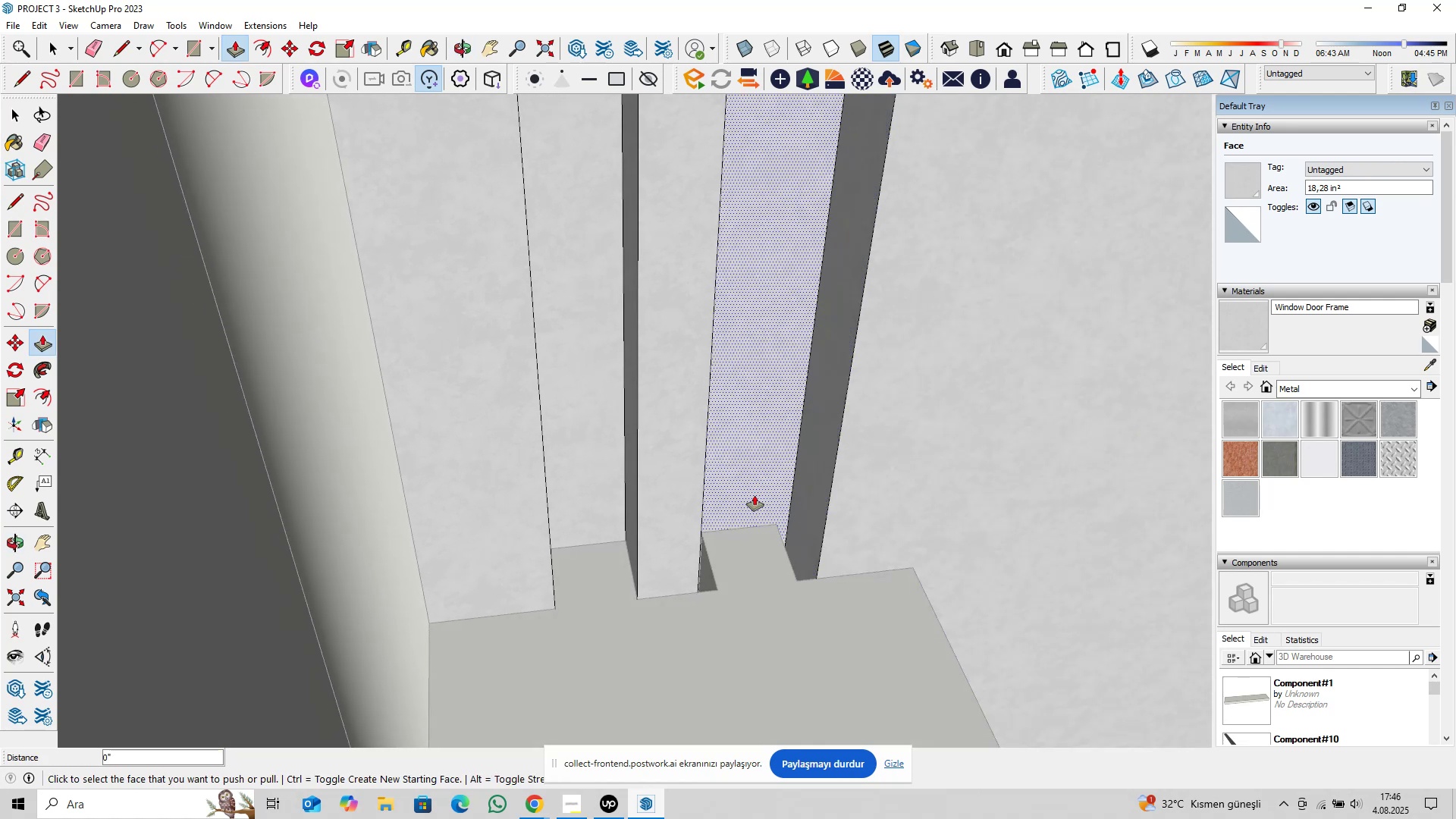 
triple_click([755, 495])
 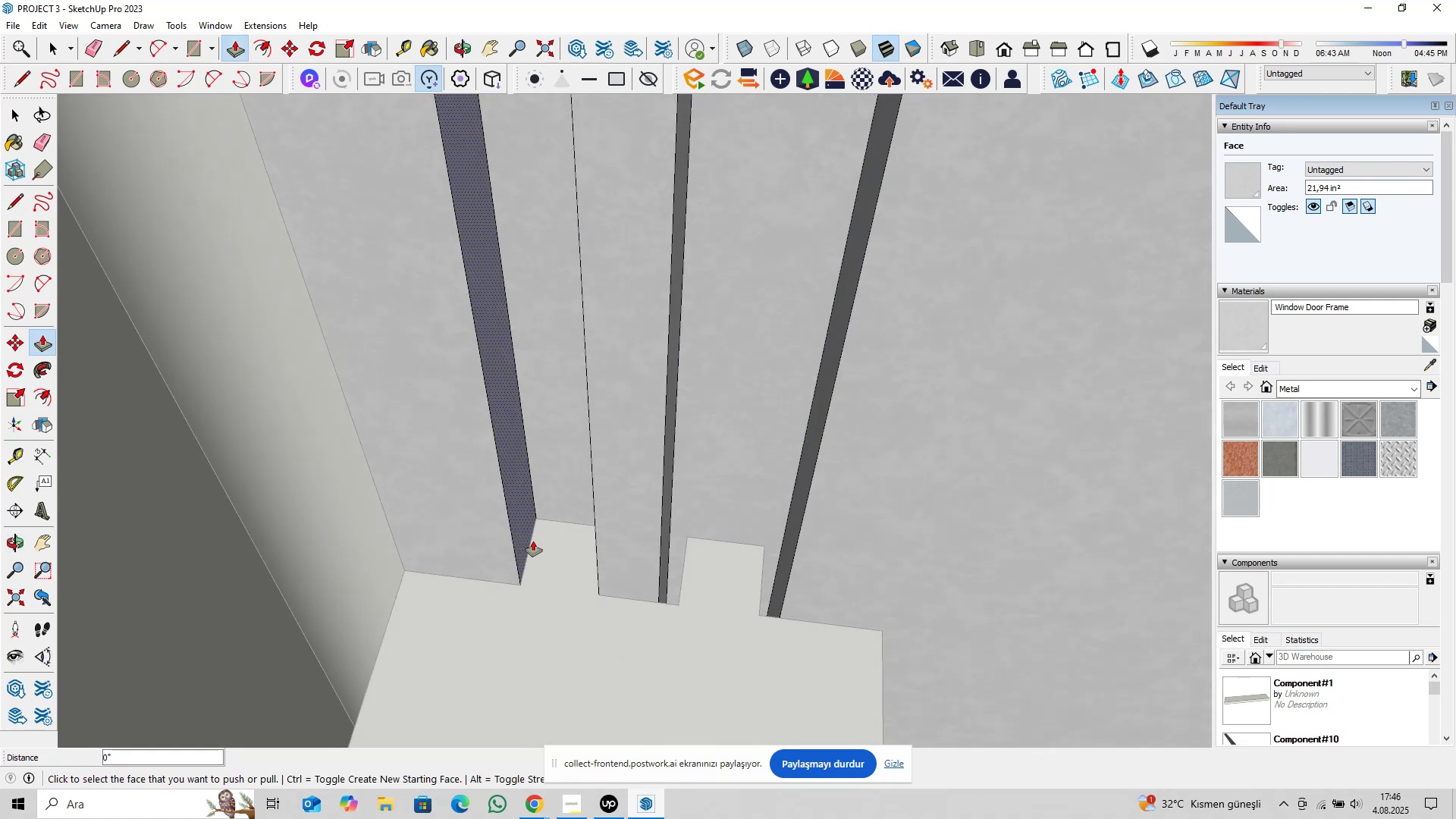 
double_click([531, 529])
 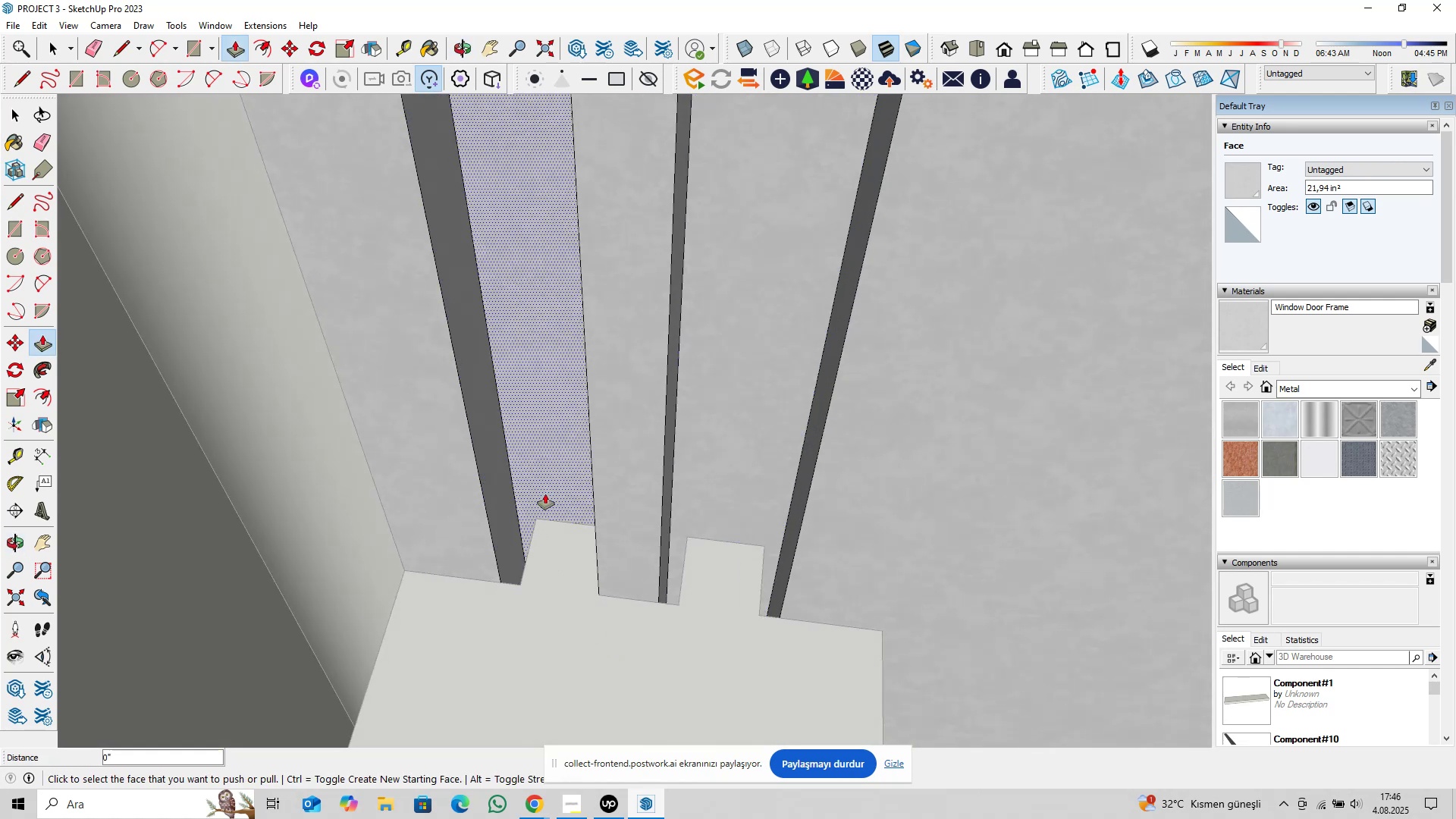 
triple_click([545, 494])
 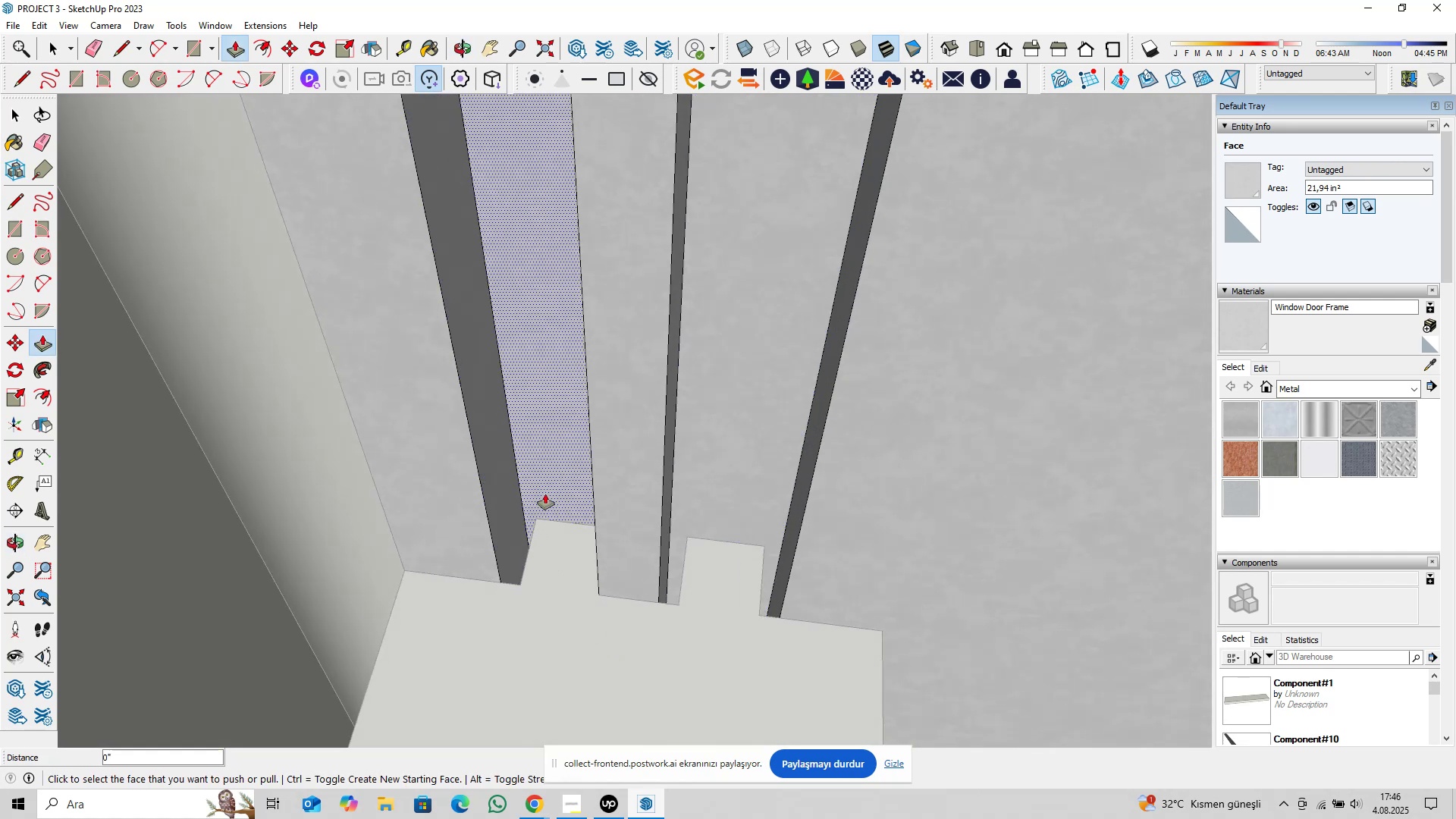 
triple_click([545, 494])
 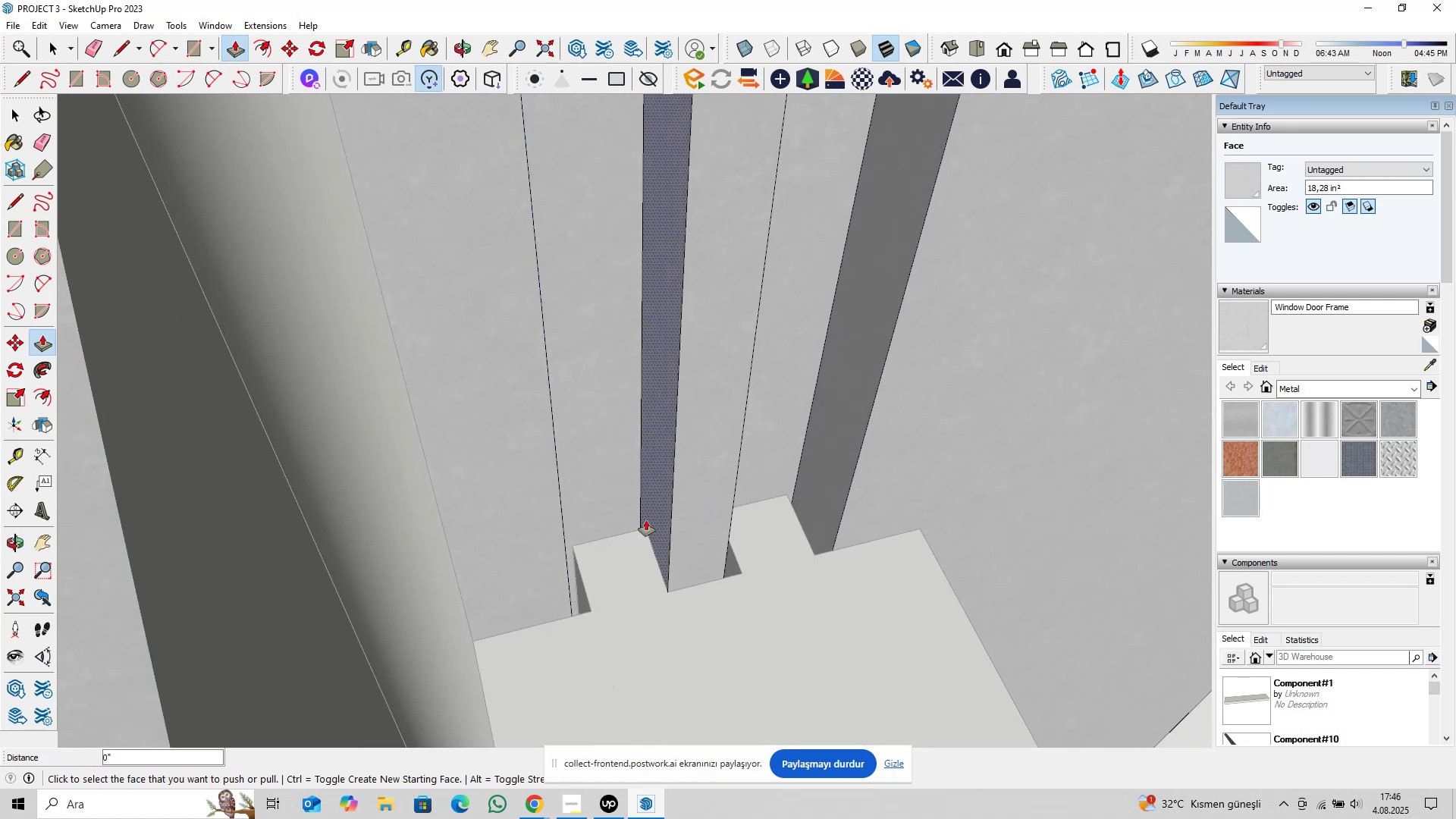 
double_click([646, 519])
 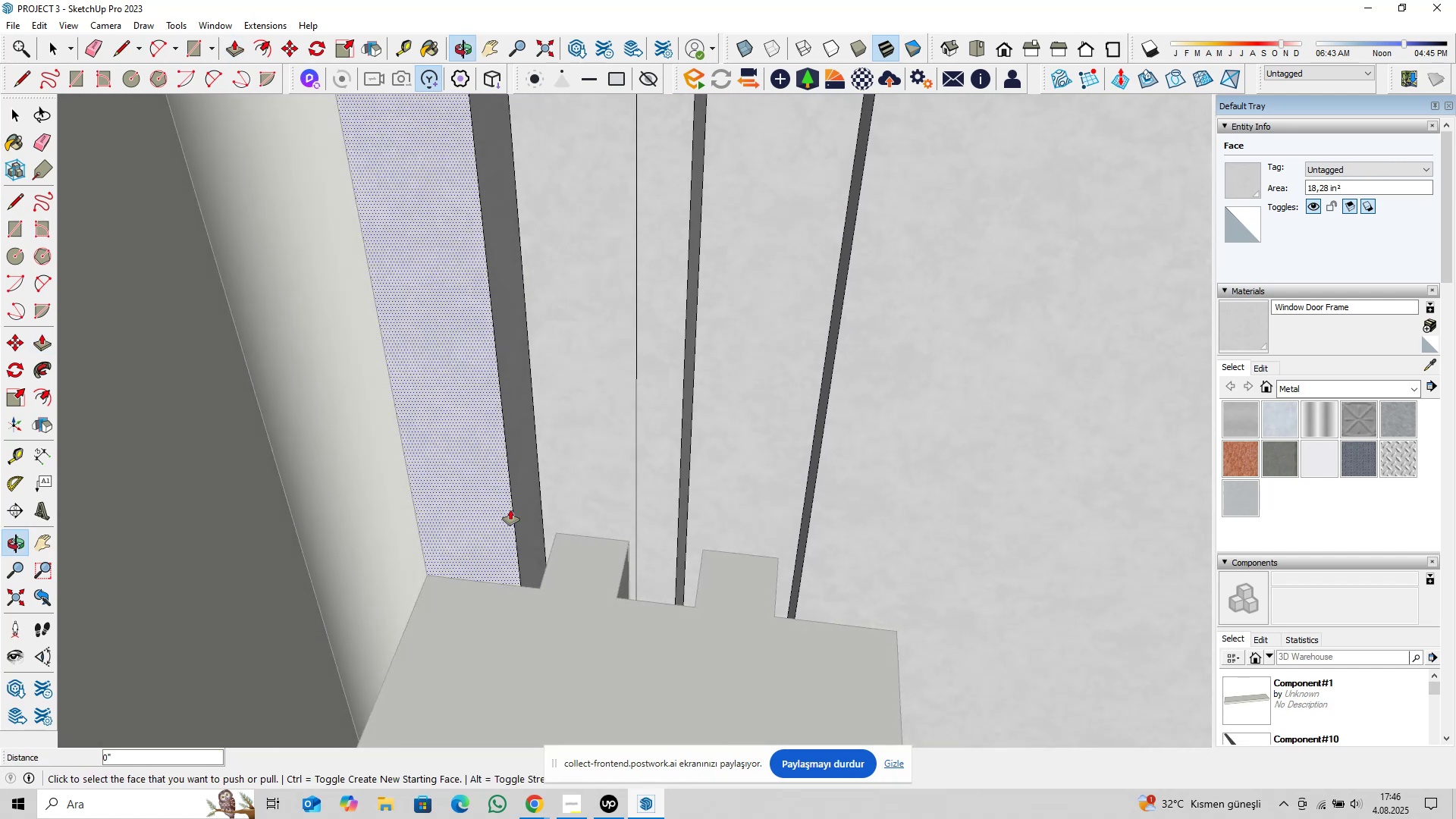 
scroll: coordinate [563, 602], scroll_direction: down, amount: 11.0
 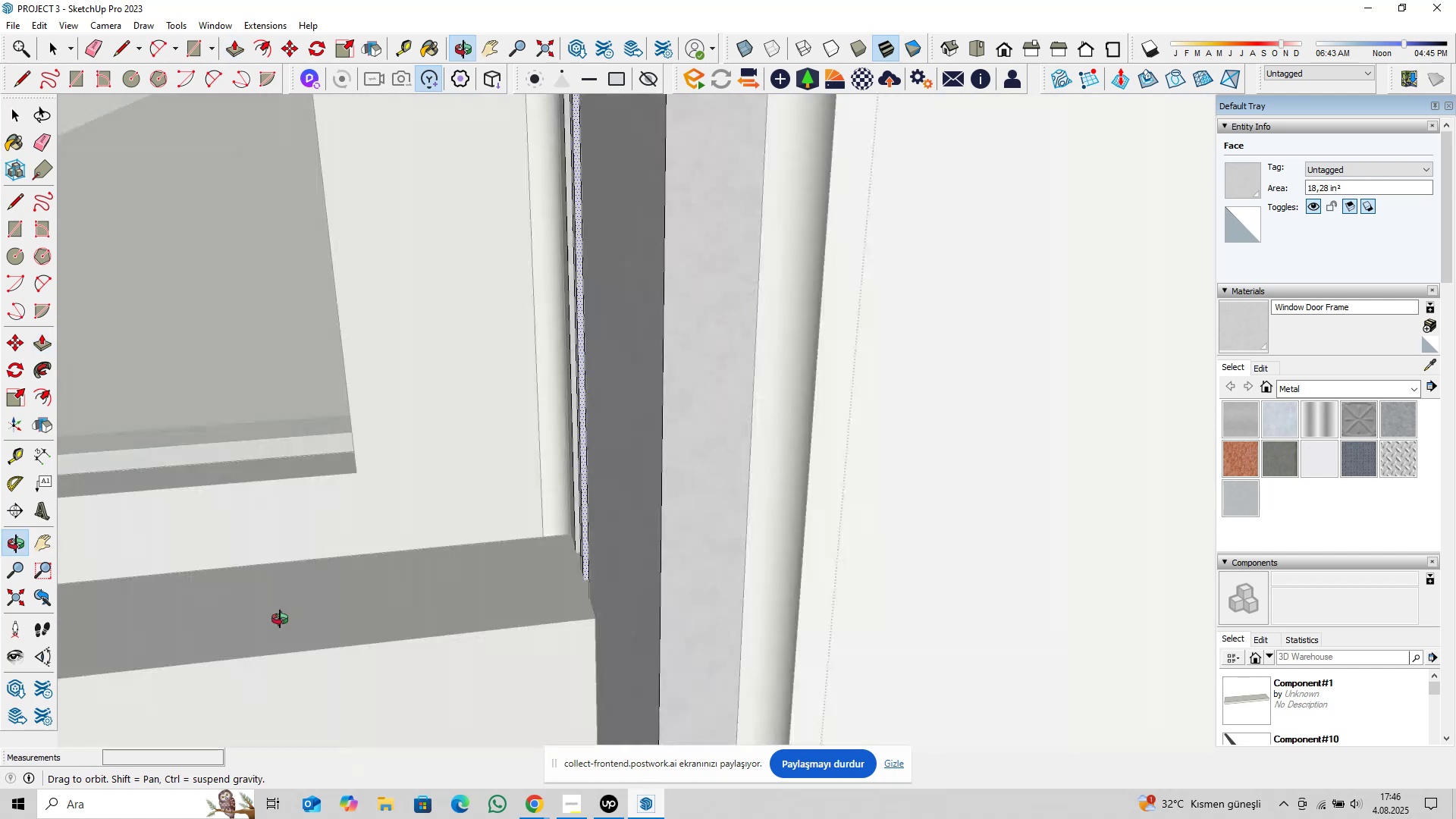 
hold_key(key=ShiftLeft, duration=0.34)
 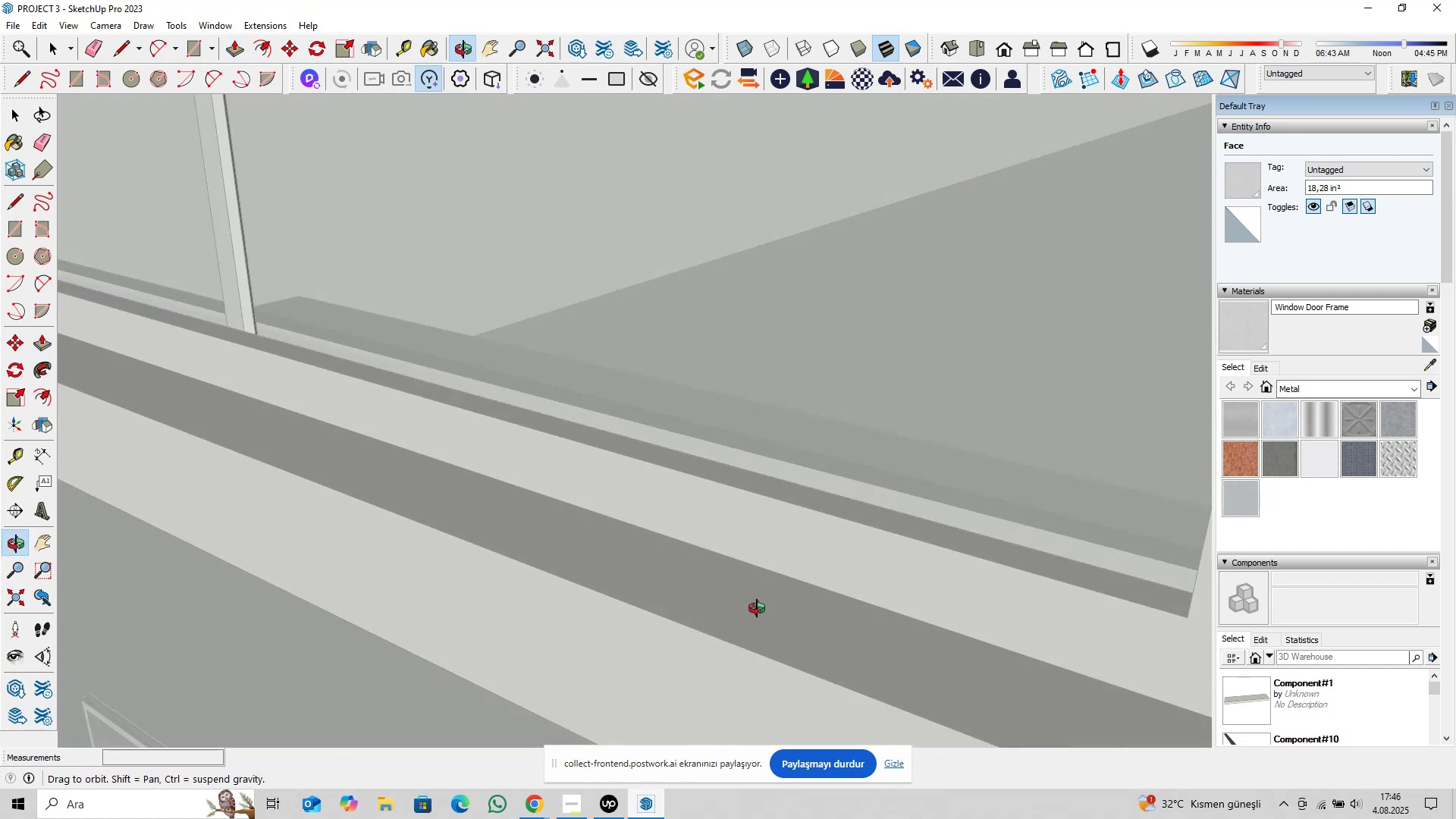 
hold_key(key=ShiftLeft, duration=0.75)
 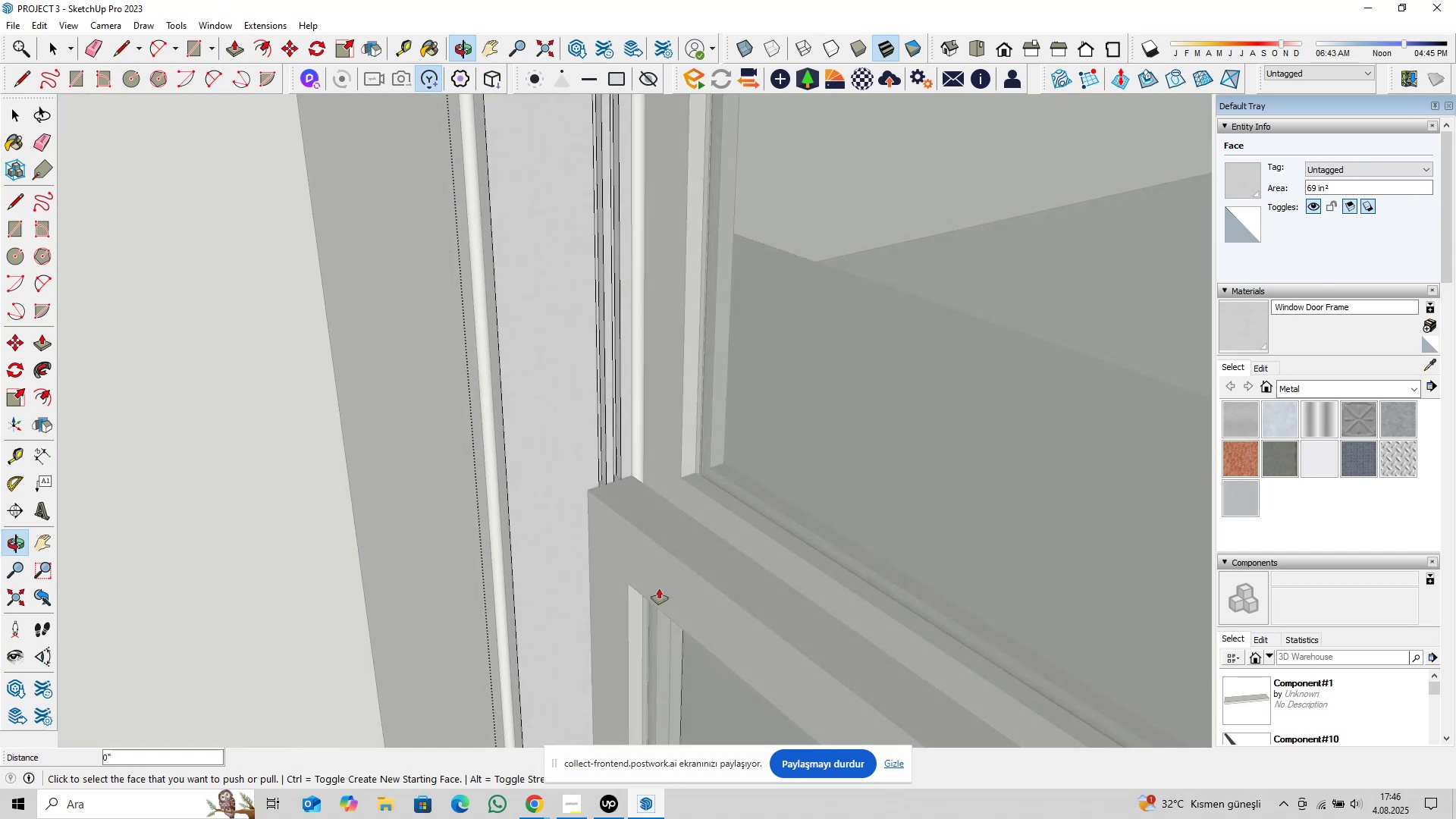 
scroll: coordinate [654, 491], scroll_direction: up, amount: 19.0
 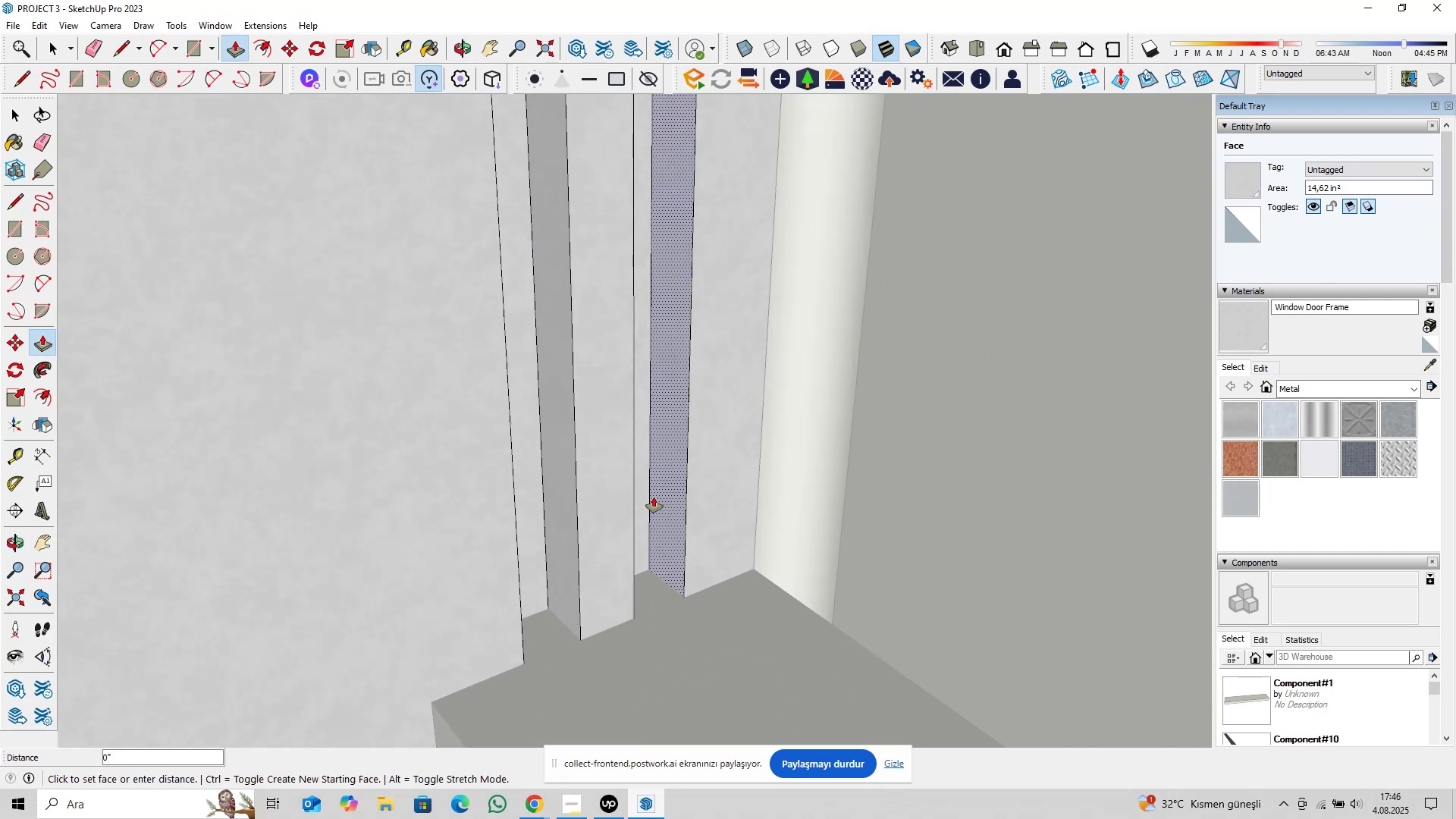 
double_click([654, 497])
 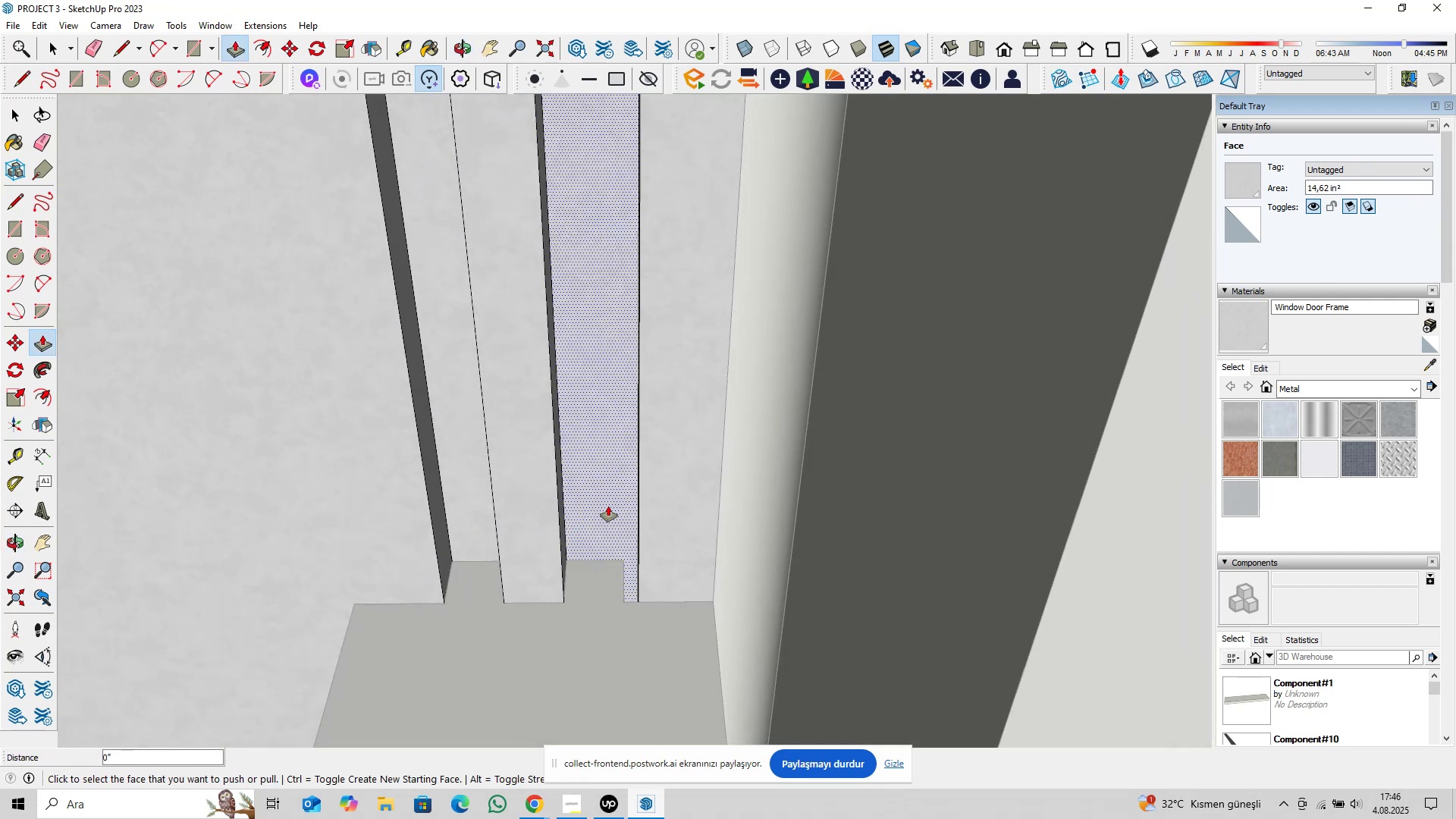 
double_click([610, 504])
 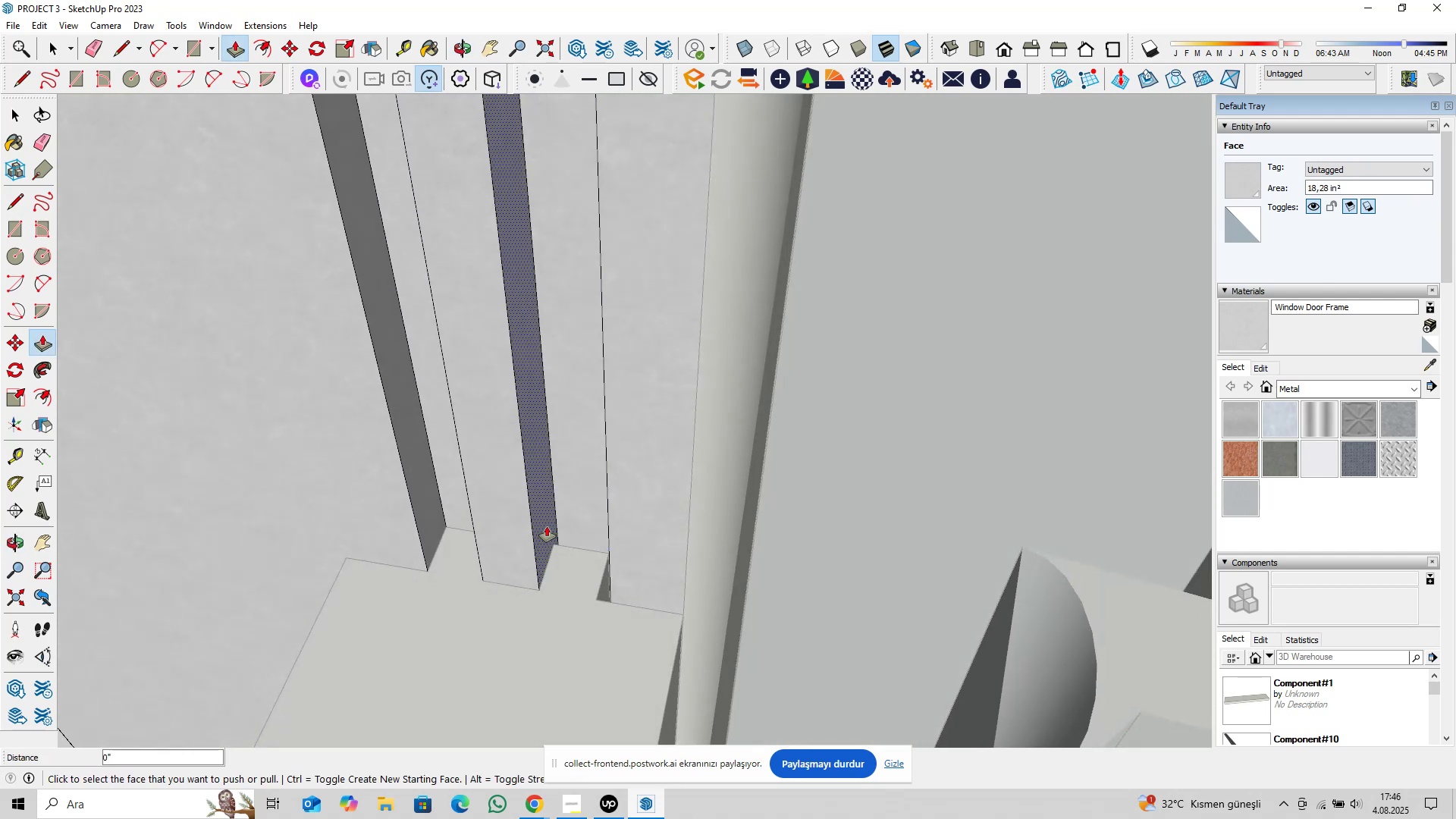 
double_click([547, 526])
 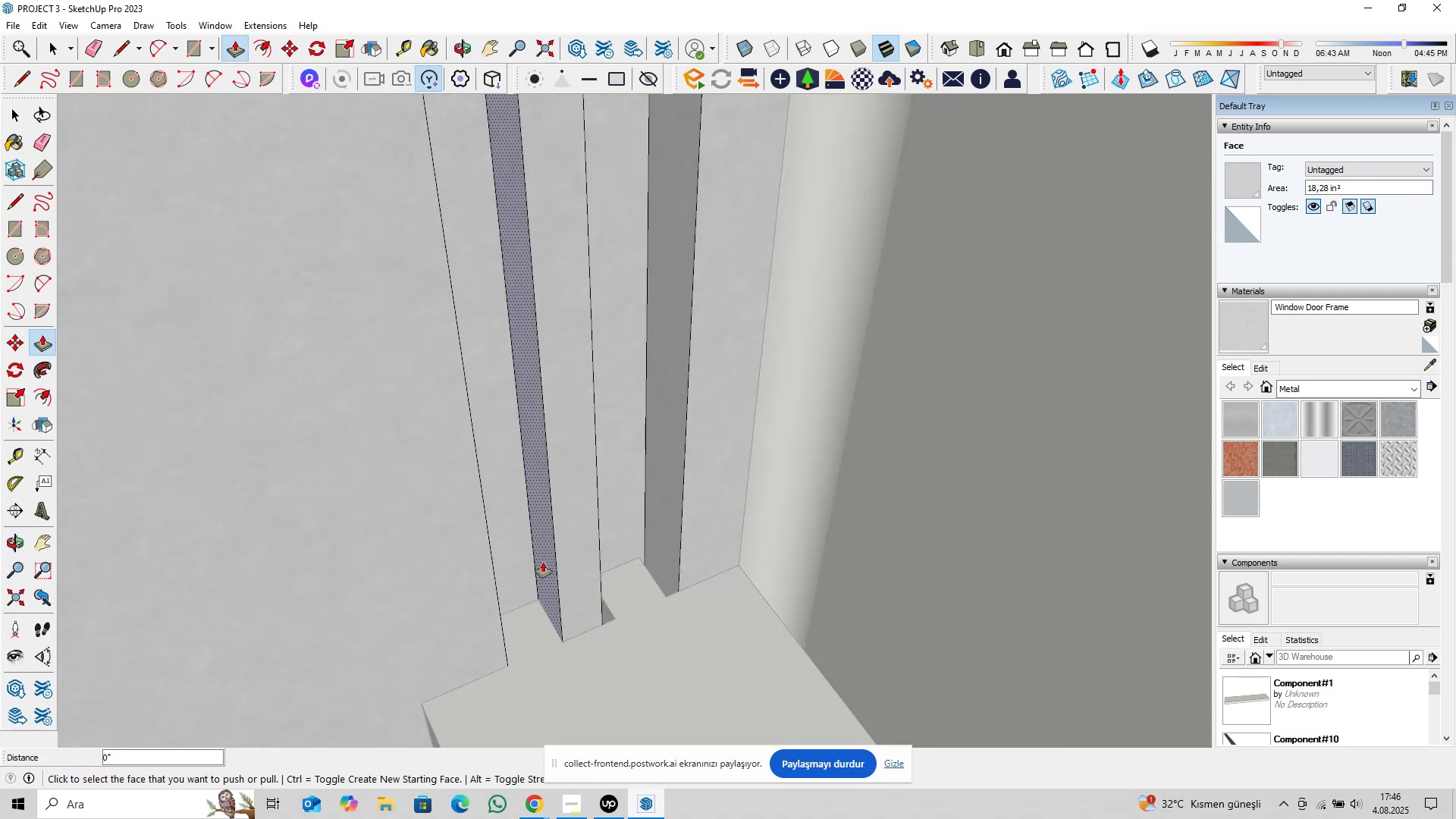 
double_click([548, 560])
 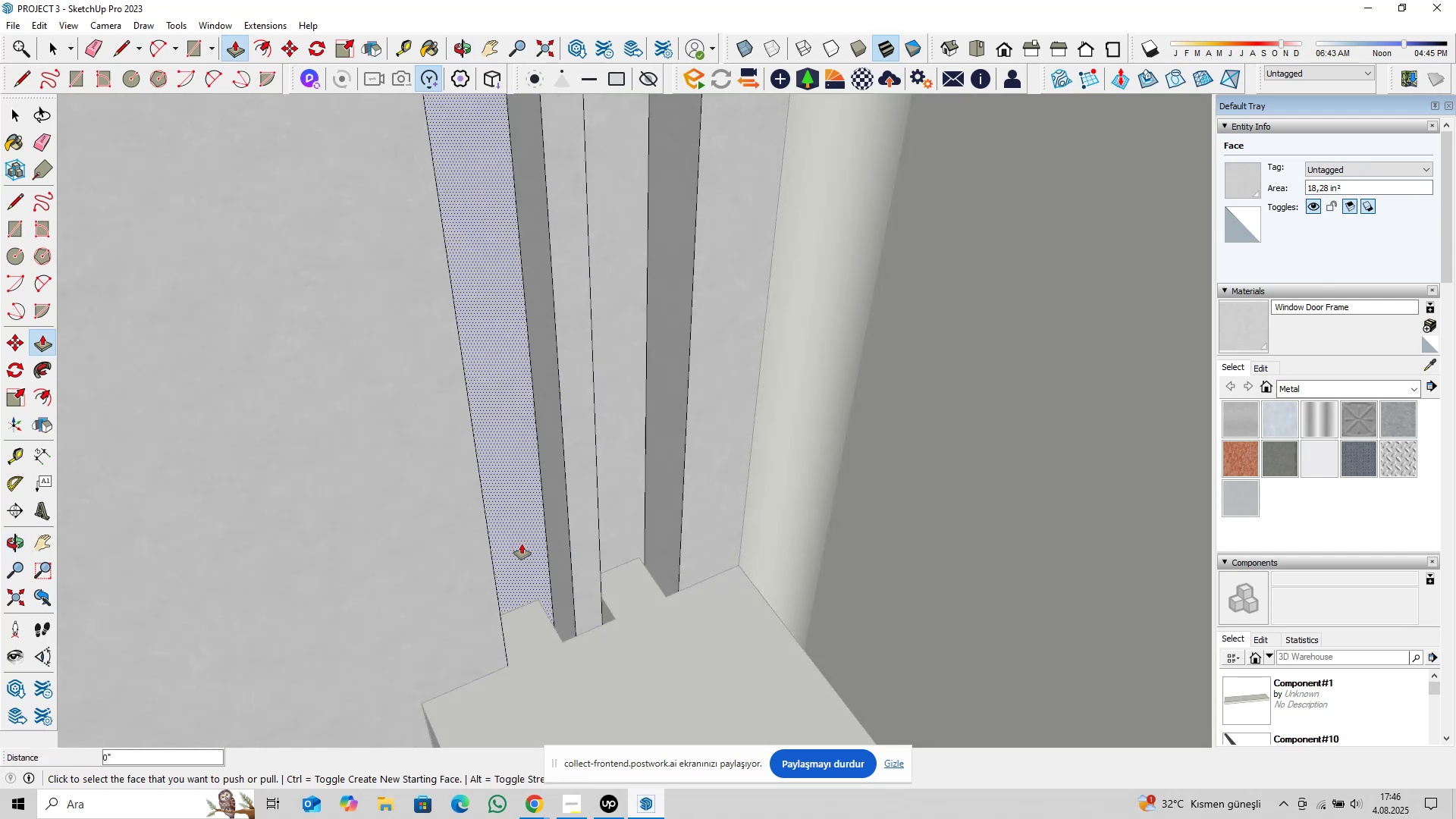 
triple_click([522, 544])
 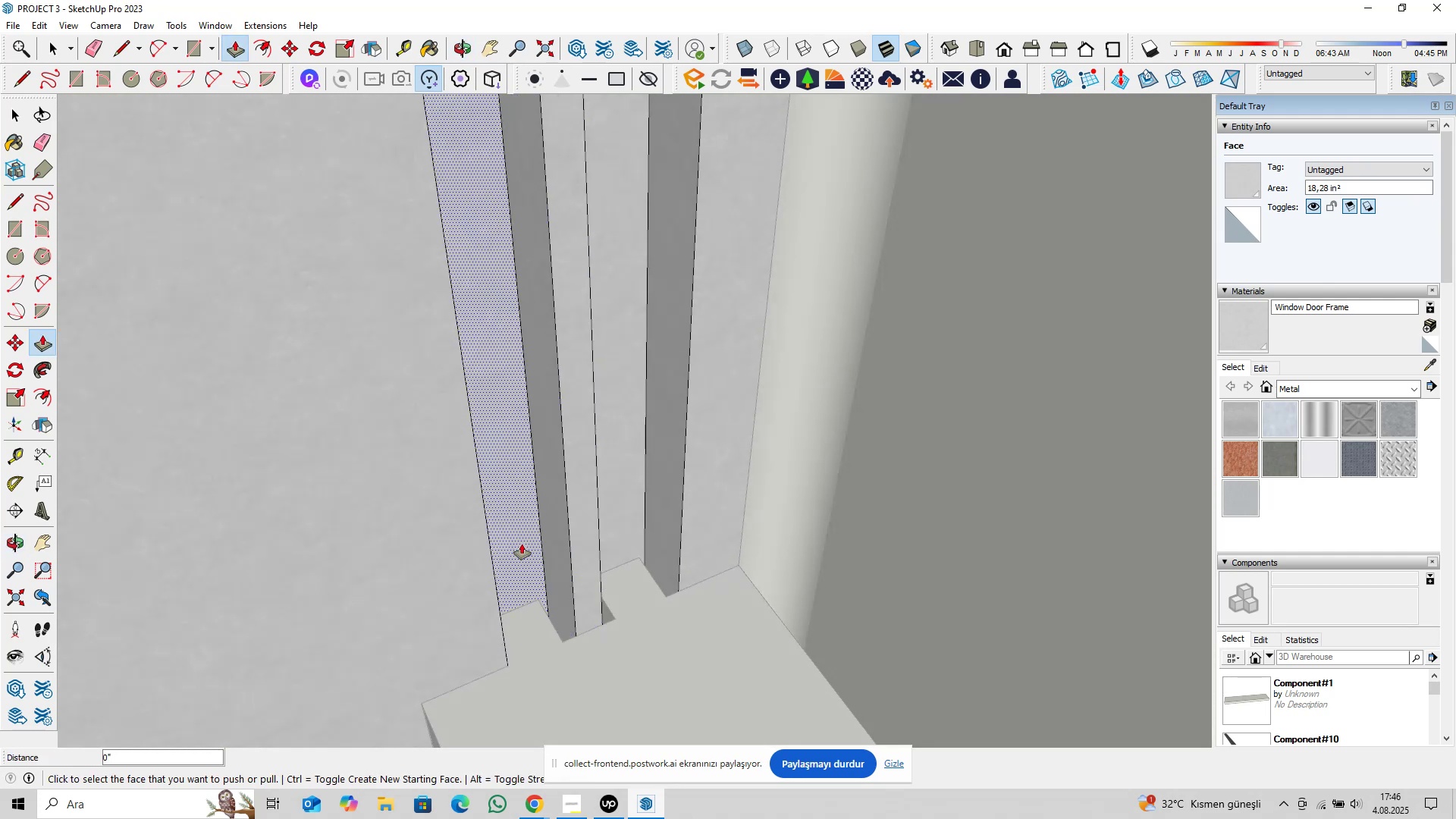 
triple_click([522, 544])
 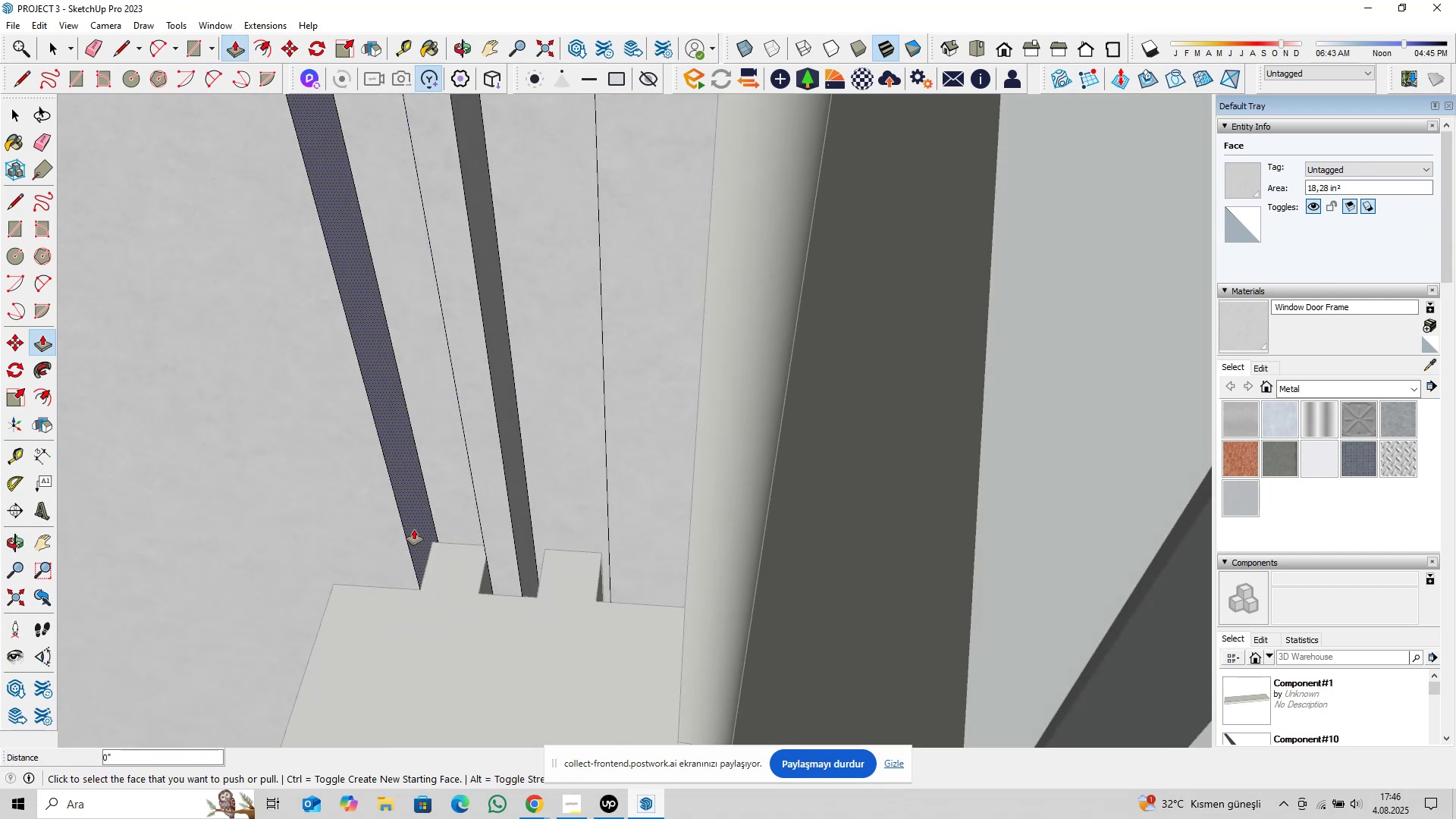 
double_click([414, 529])
 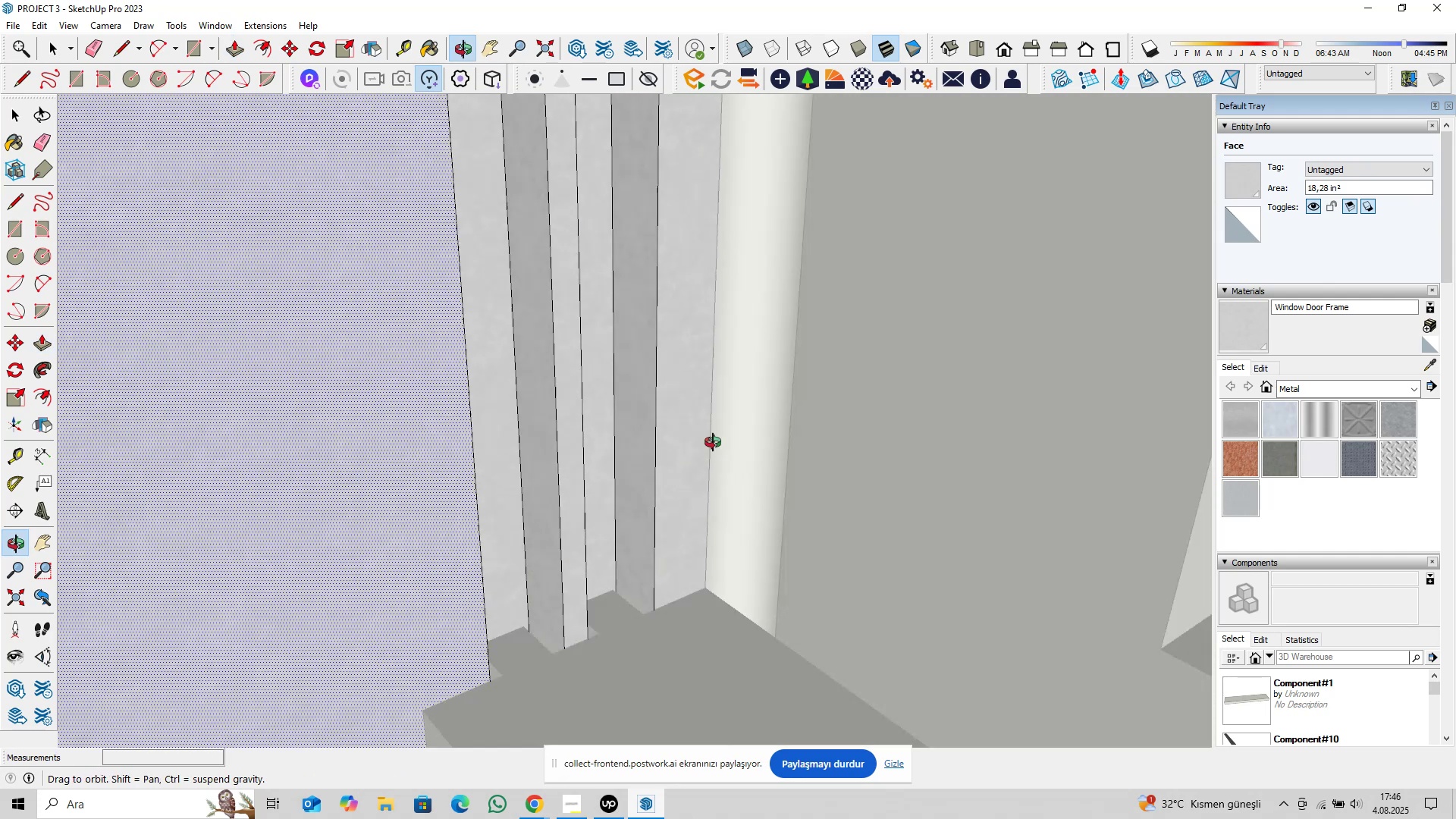 
key(Space)
 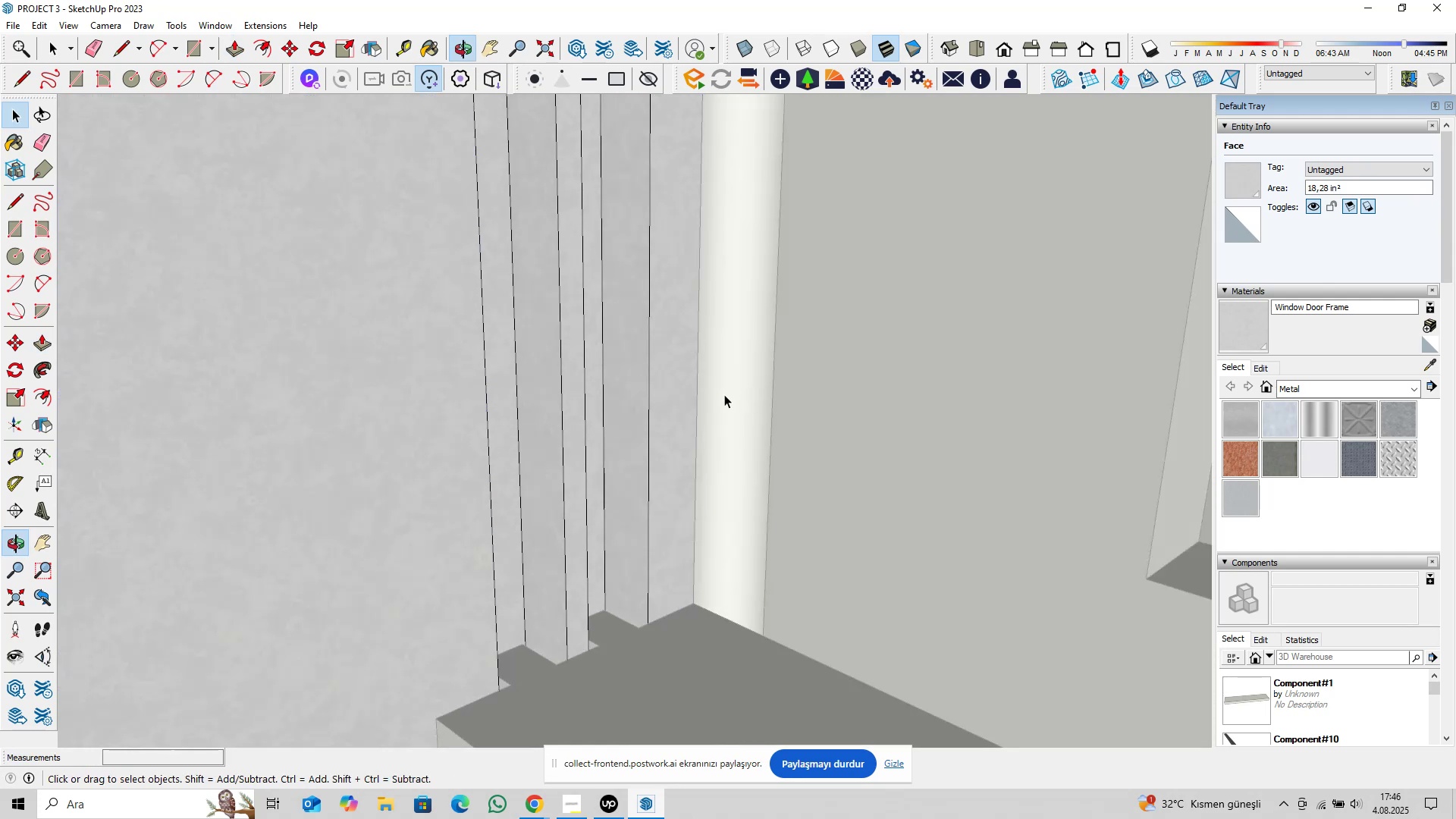 
scroll: coordinate [659, 482], scroll_direction: down, amount: 17.0
 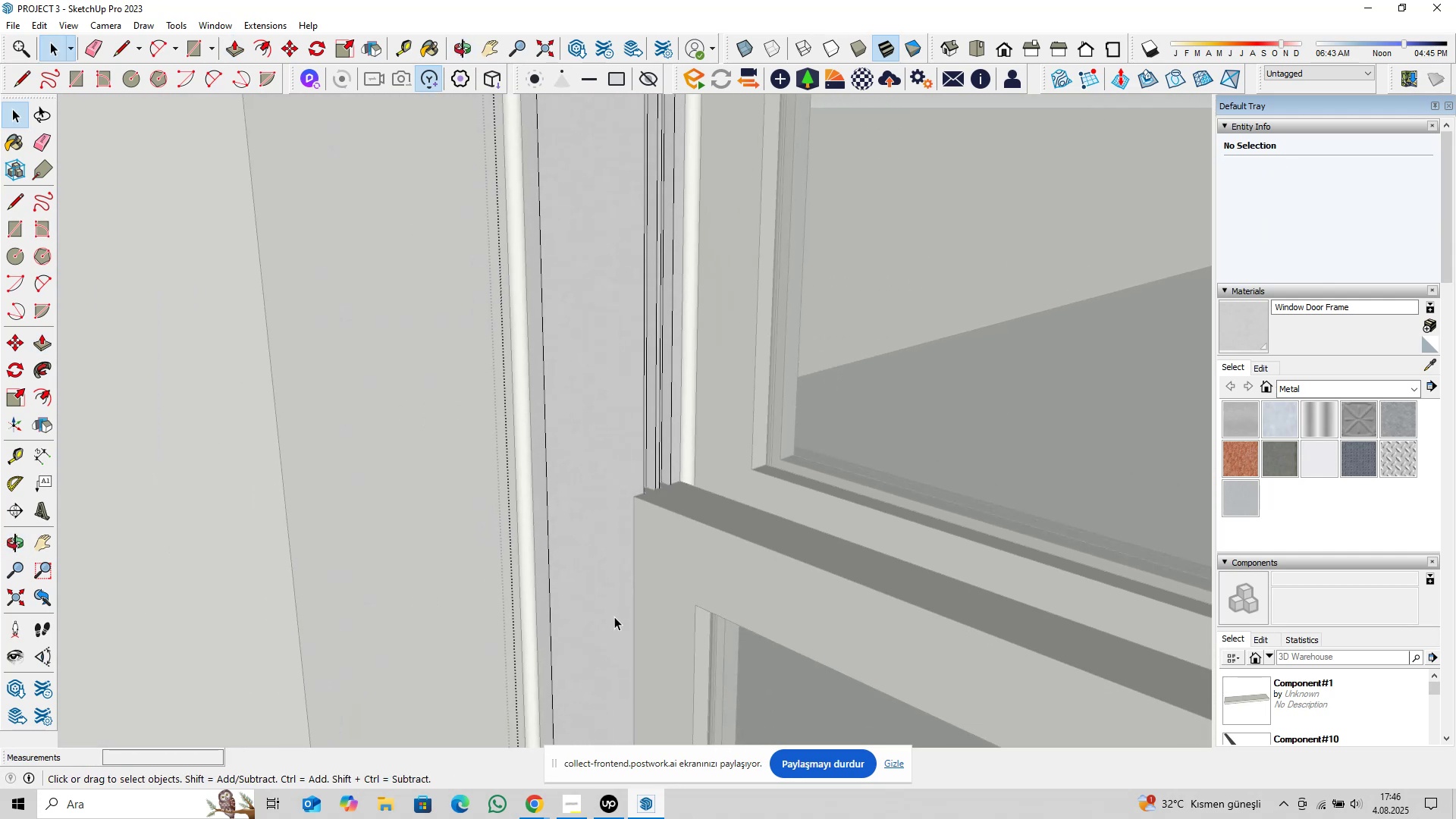 
hold_key(key=ShiftLeft, duration=1.5)
scroll: coordinate [613, 430], scroll_direction: down, amount: 6.0
 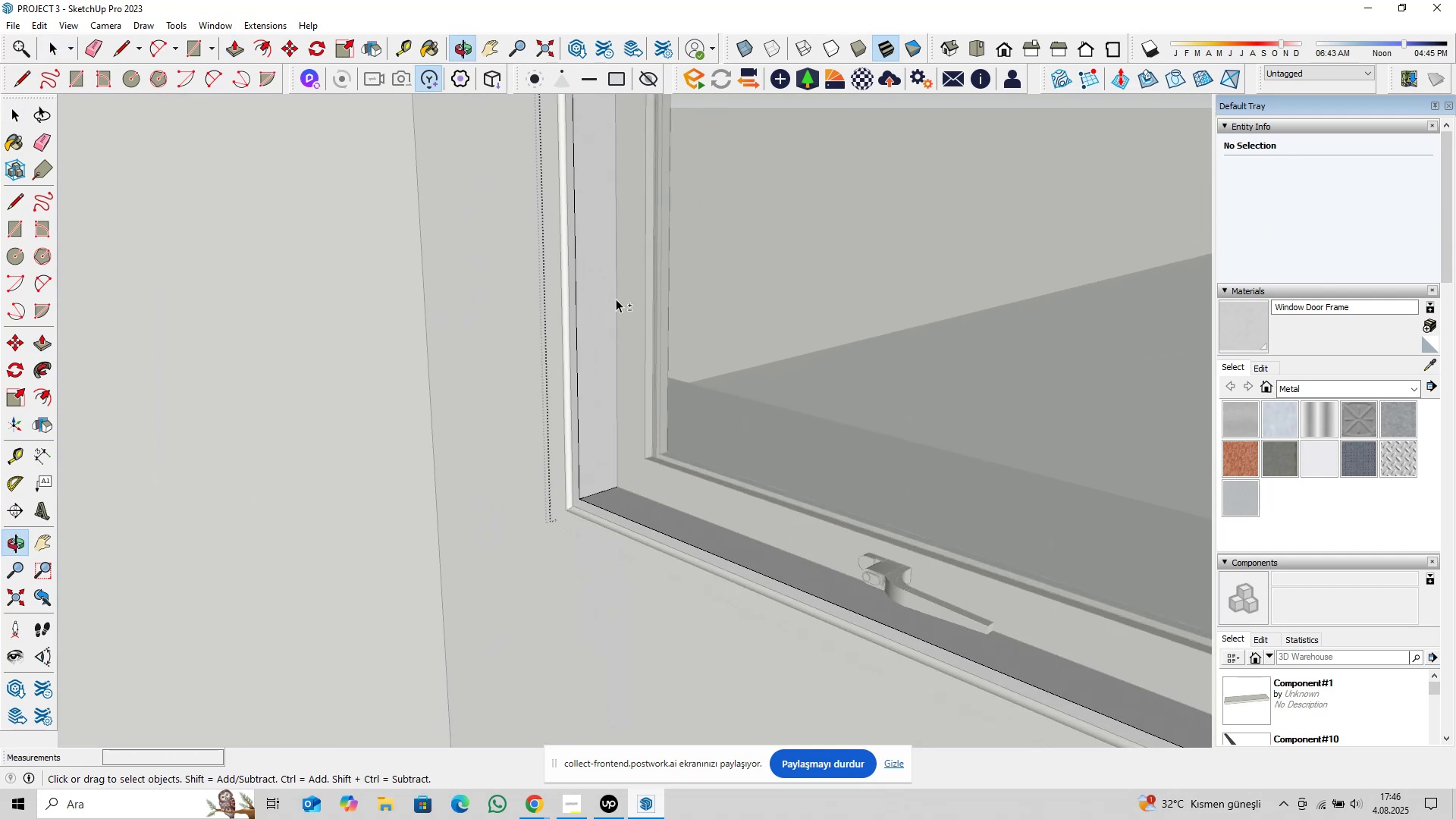 
hold_key(key=ShiftLeft, duration=0.42)
 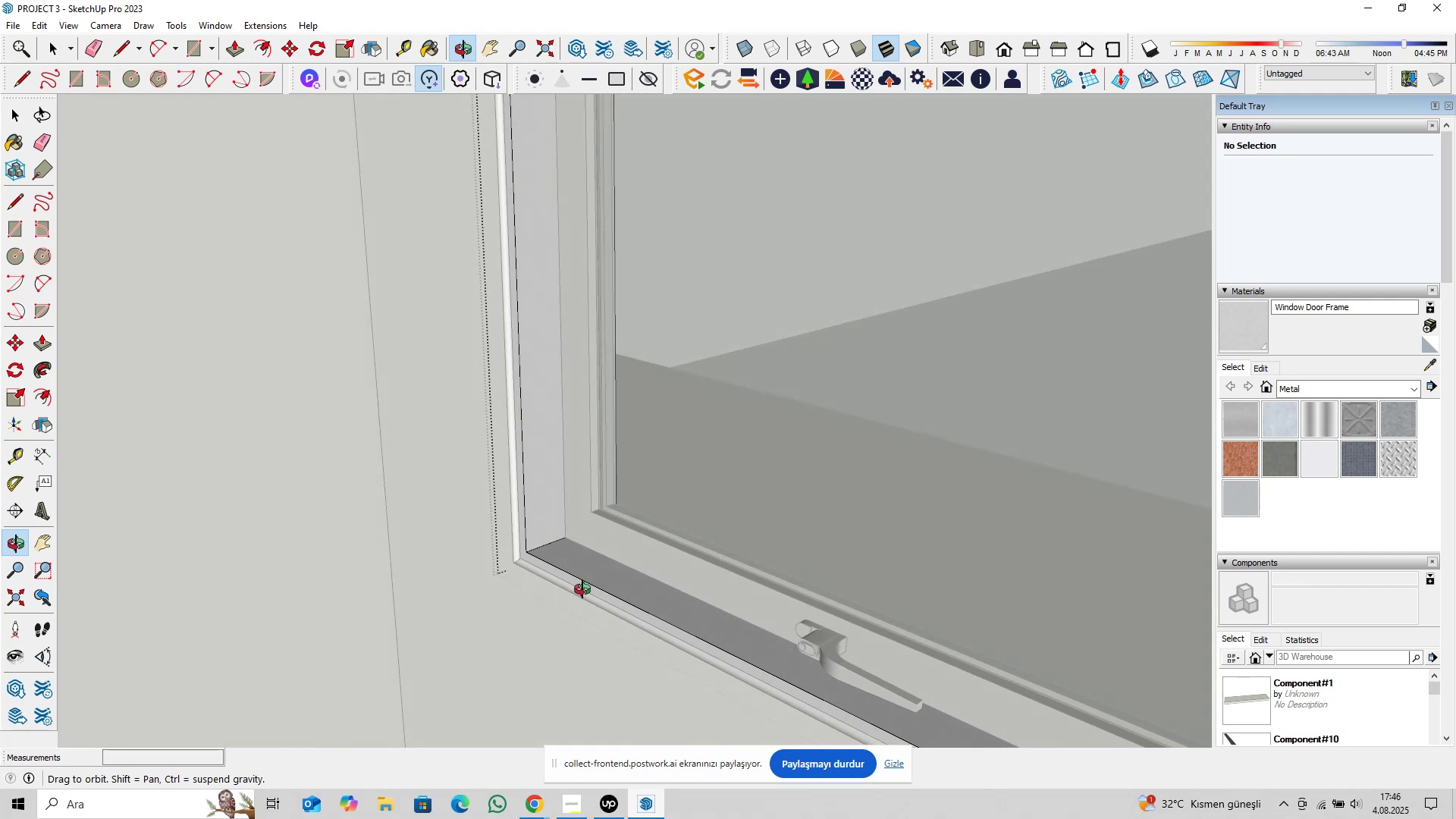 
scroll: coordinate [598, 535], scroll_direction: up, amount: 4.0
 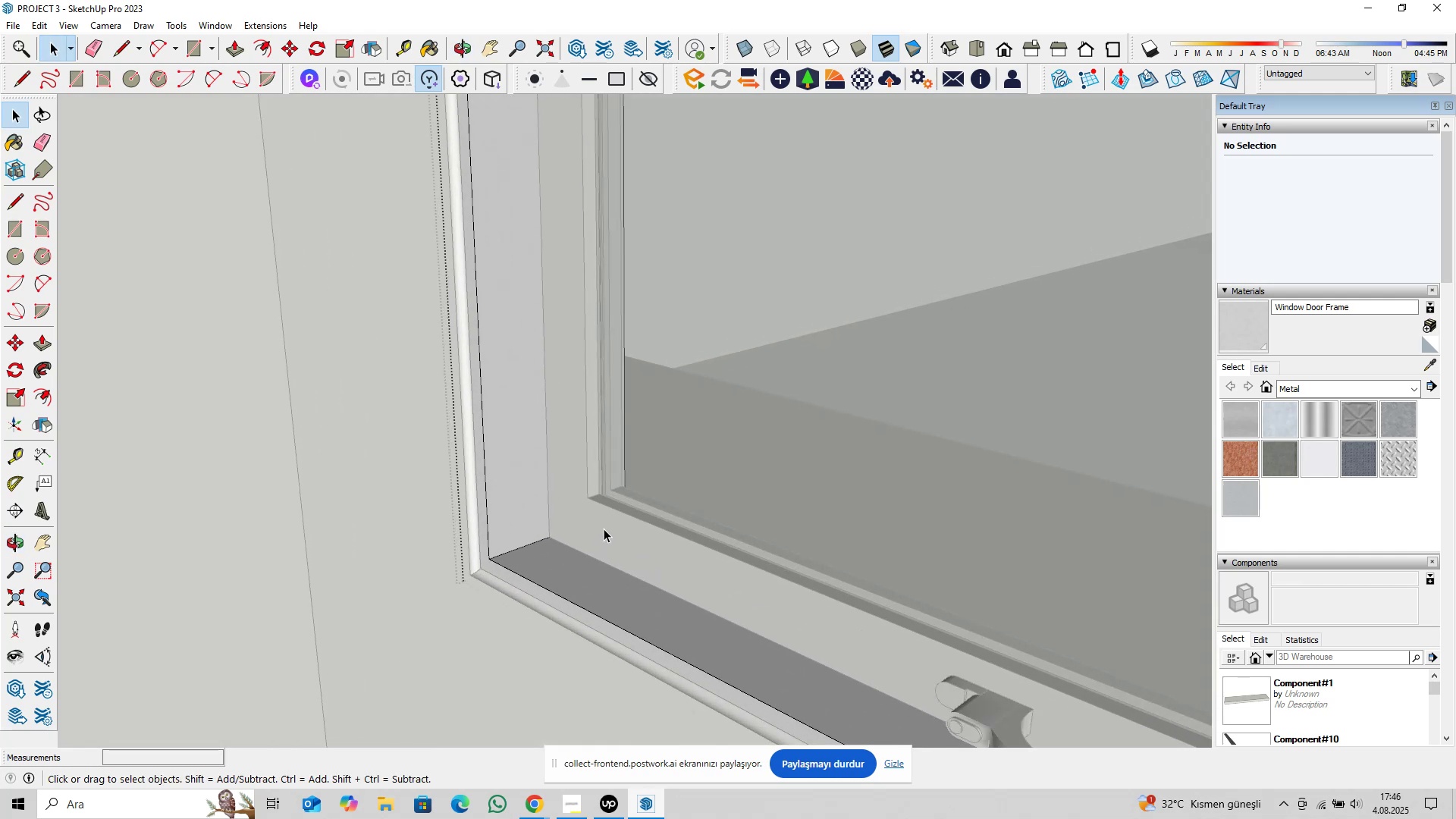 
key(Escape)
 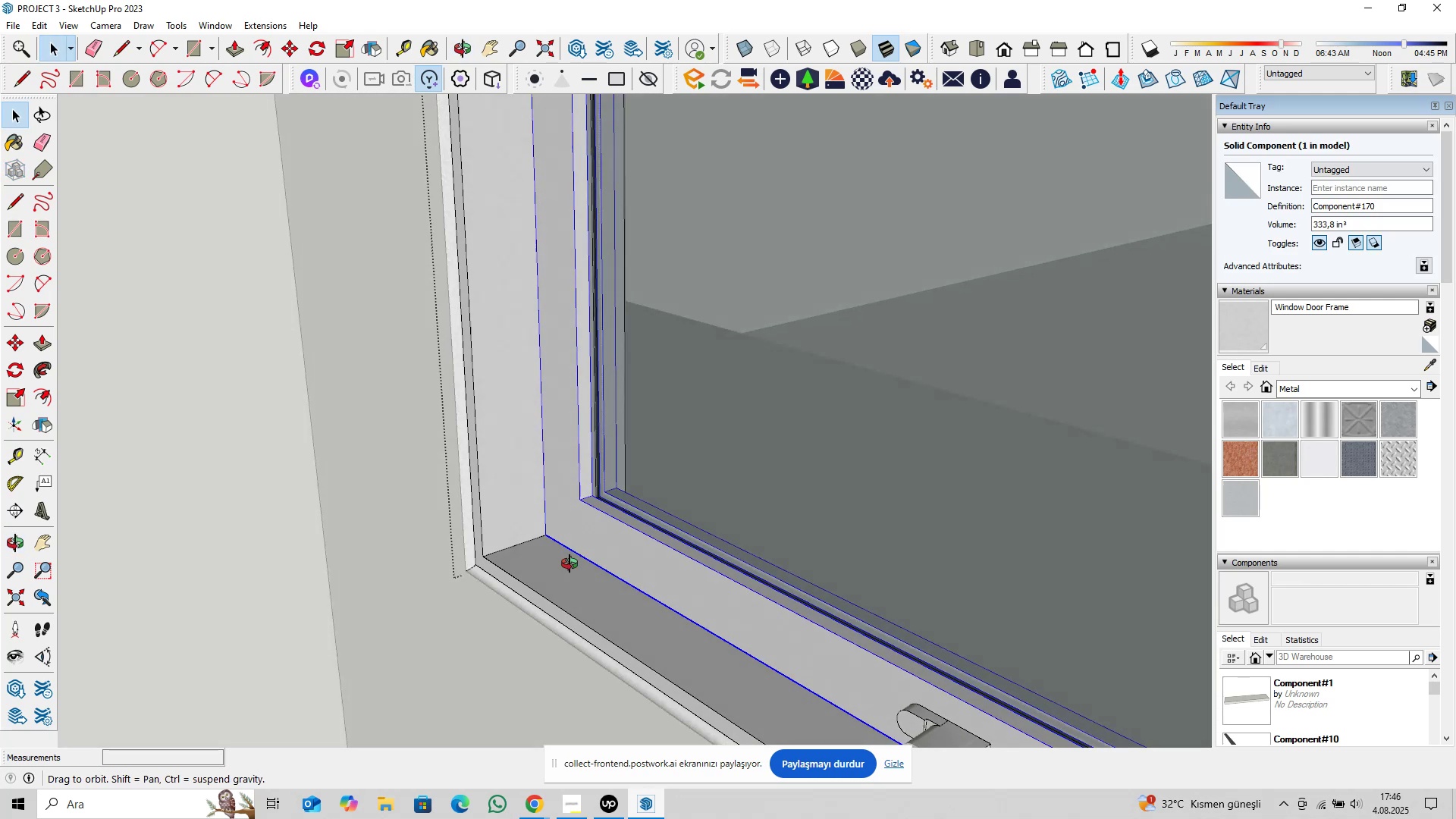 
key(M)
 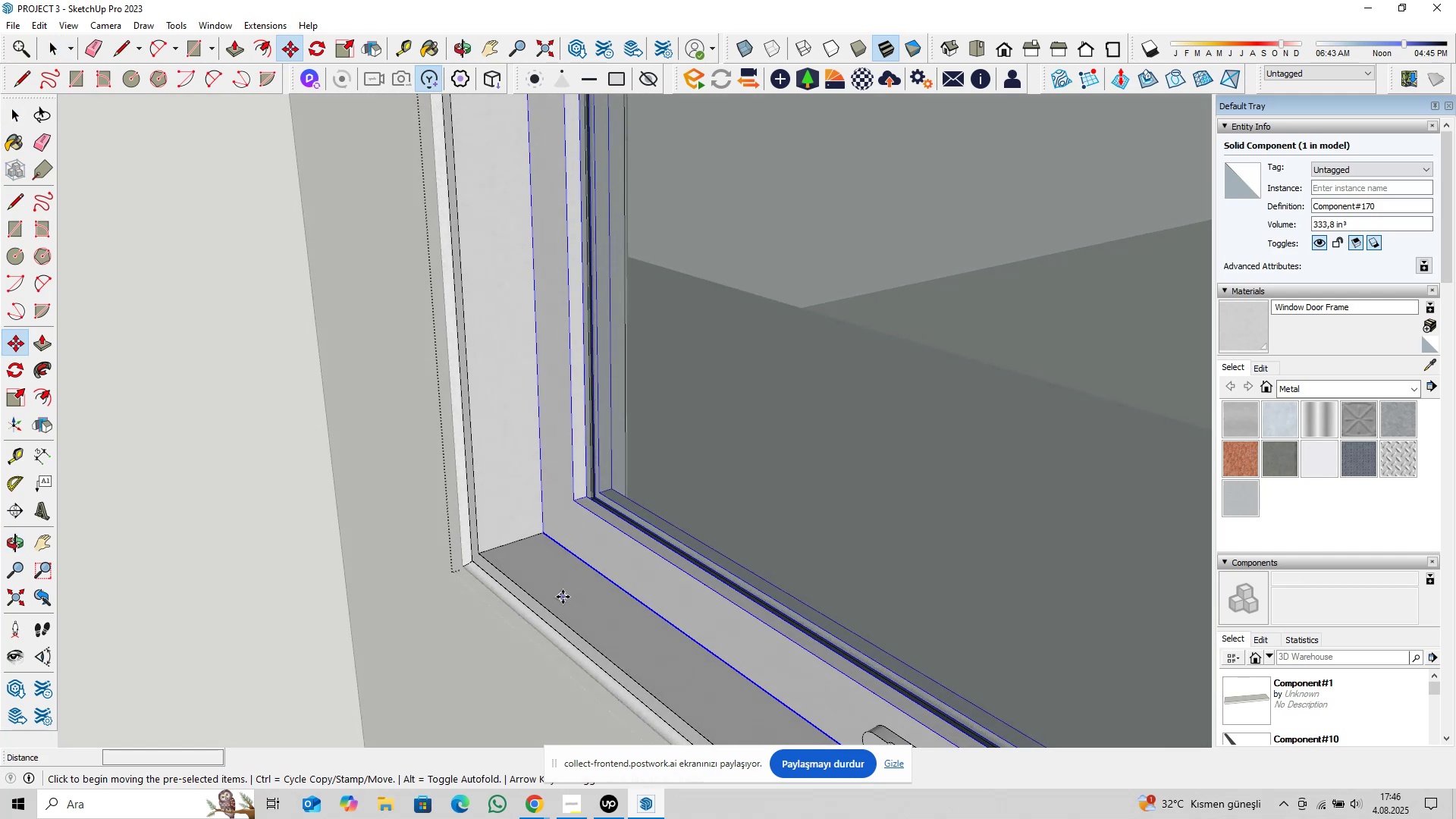 
left_click([563, 597])
 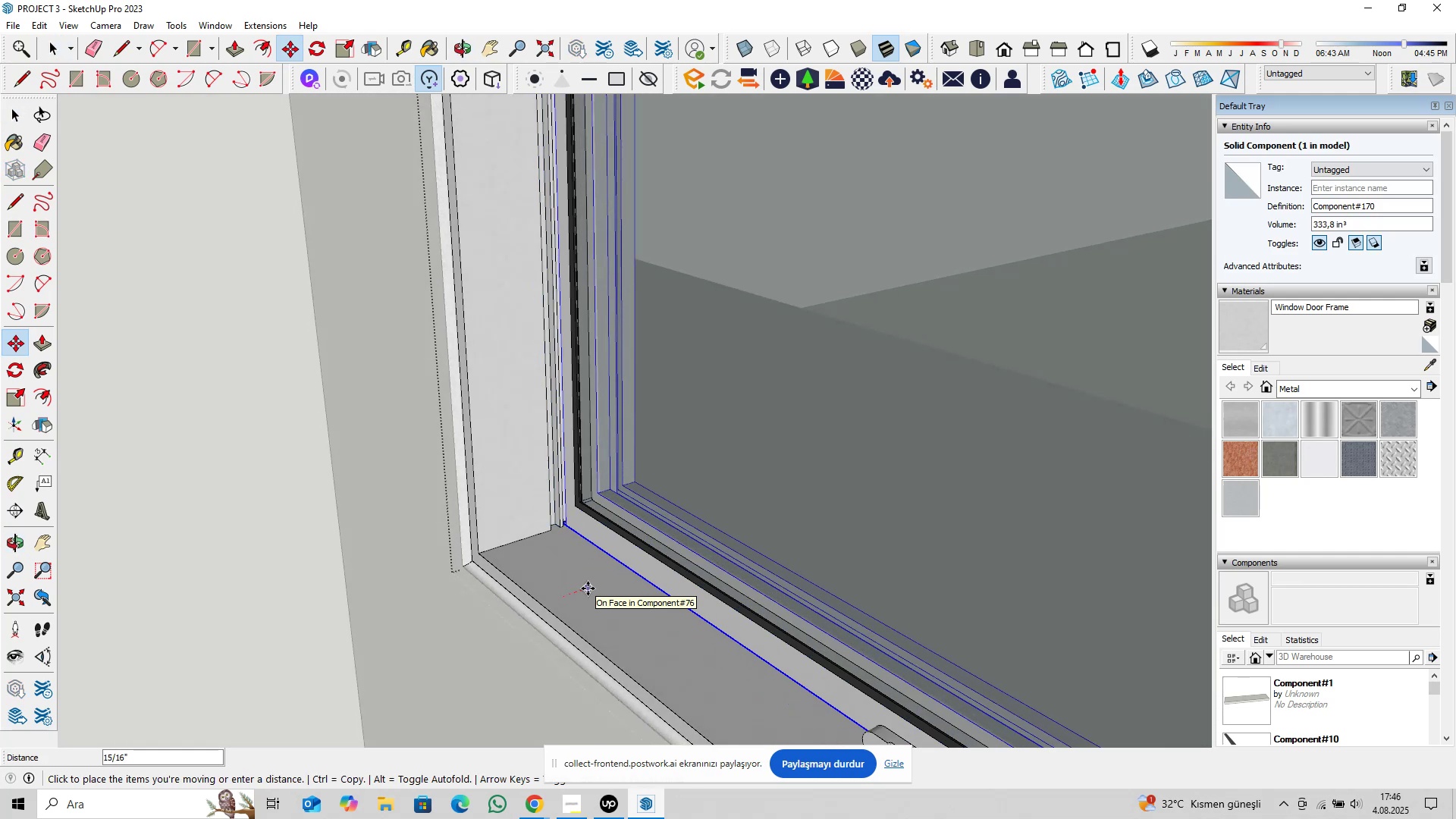 
key(6)
 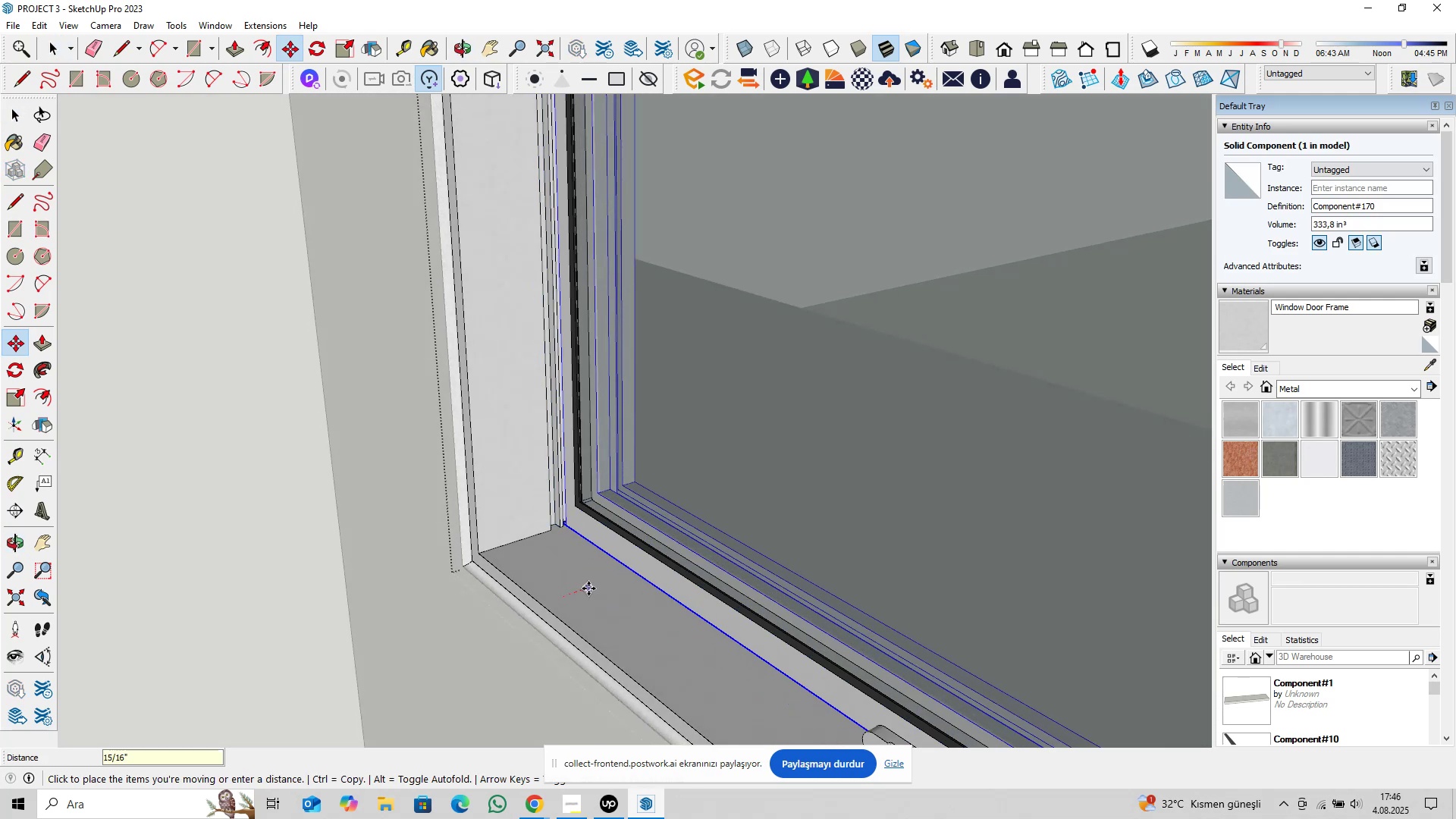 
key(Enter)
 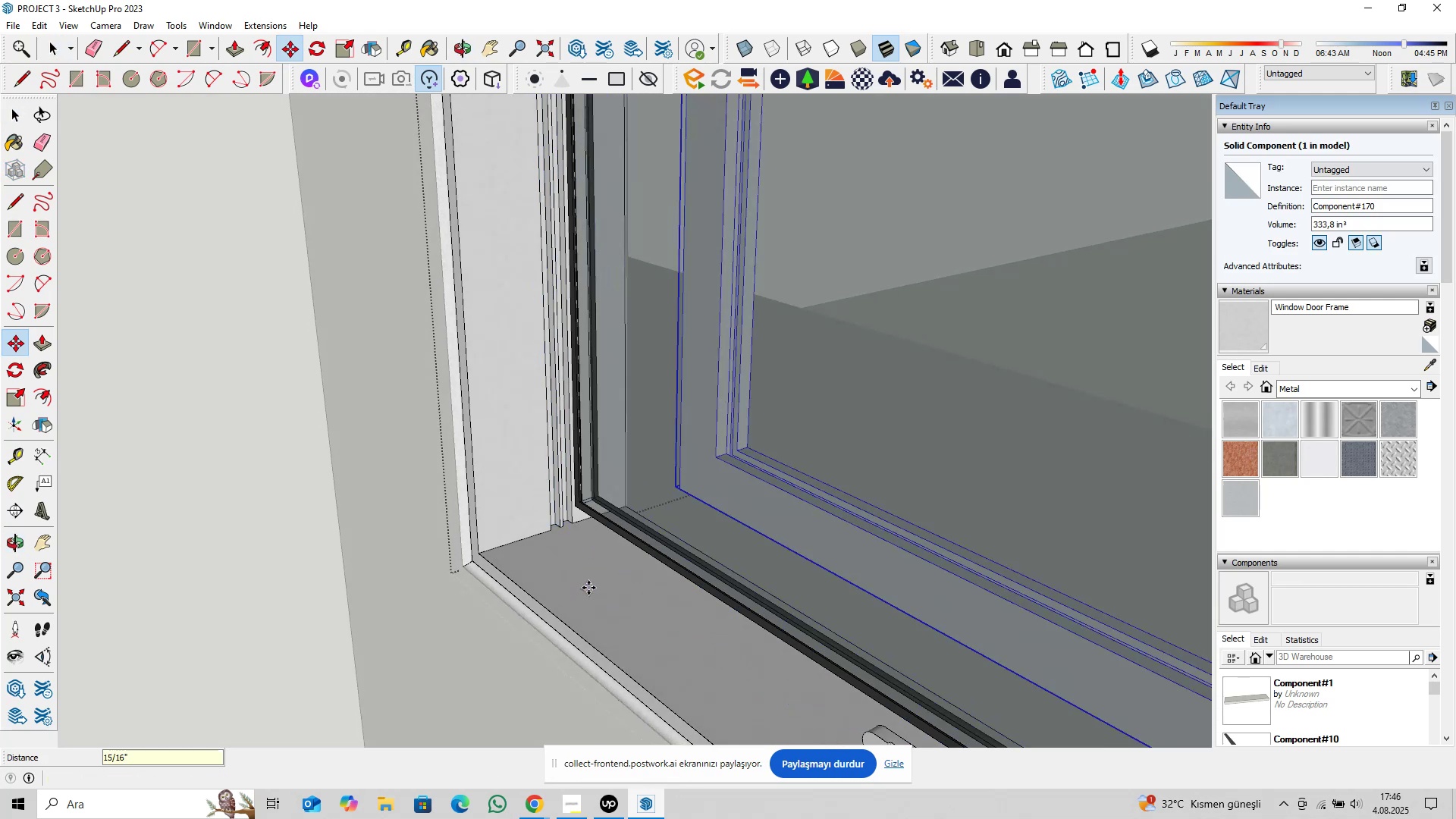 
key(Space)
 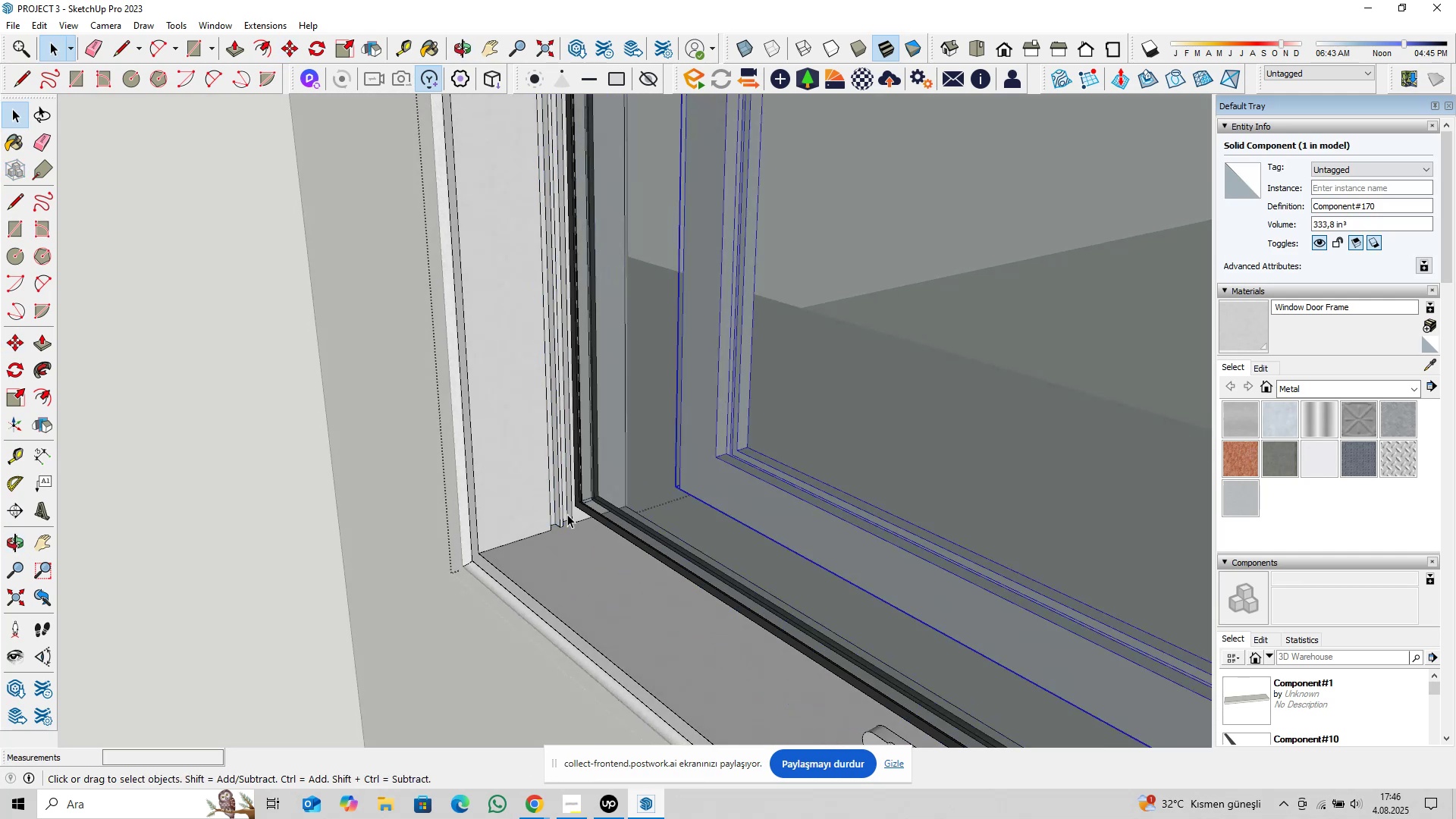 
scroll: coordinate [554, 513], scroll_direction: up, amount: 16.0
 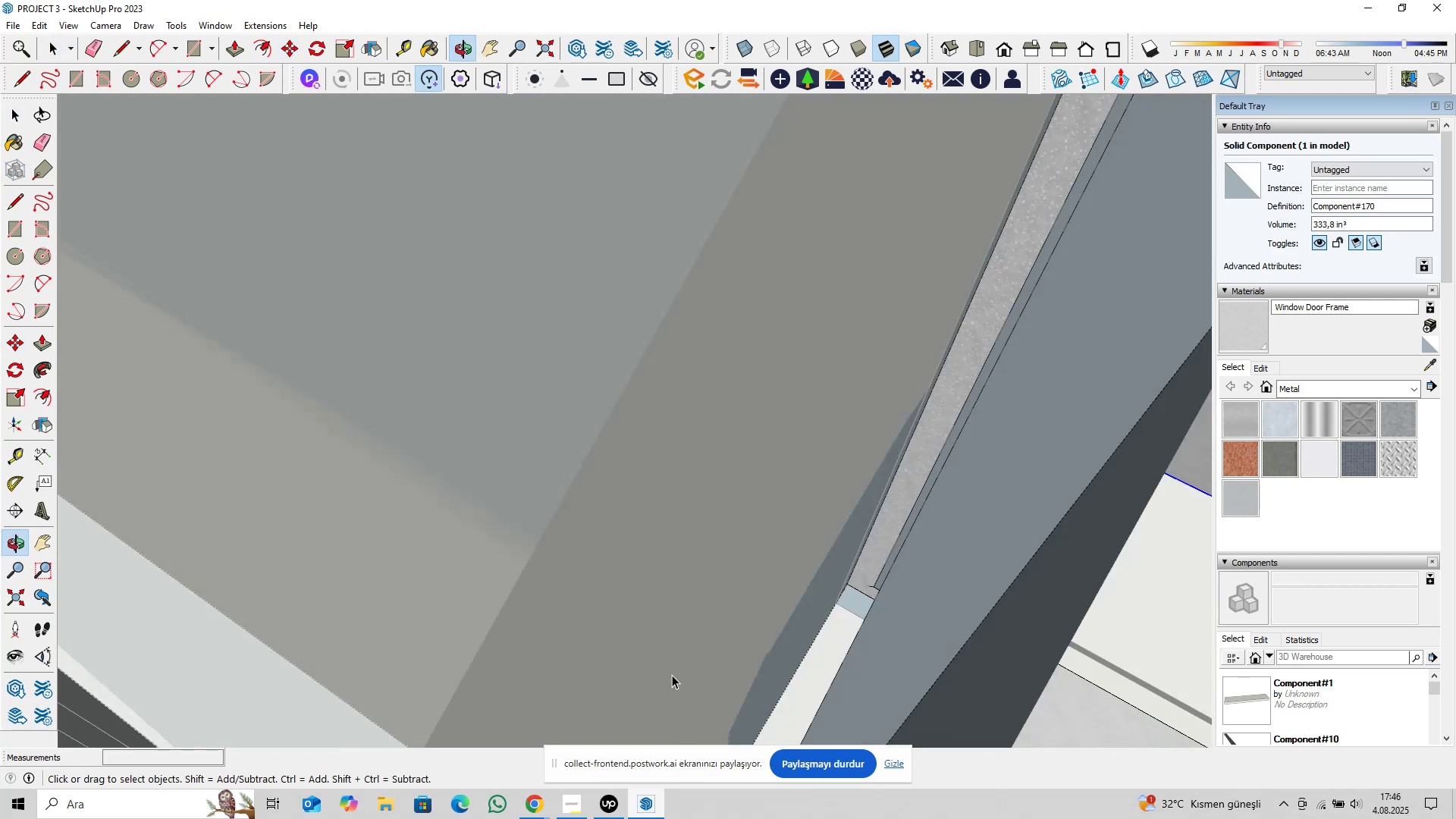 
hold_key(key=ShiftLeft, duration=0.69)
 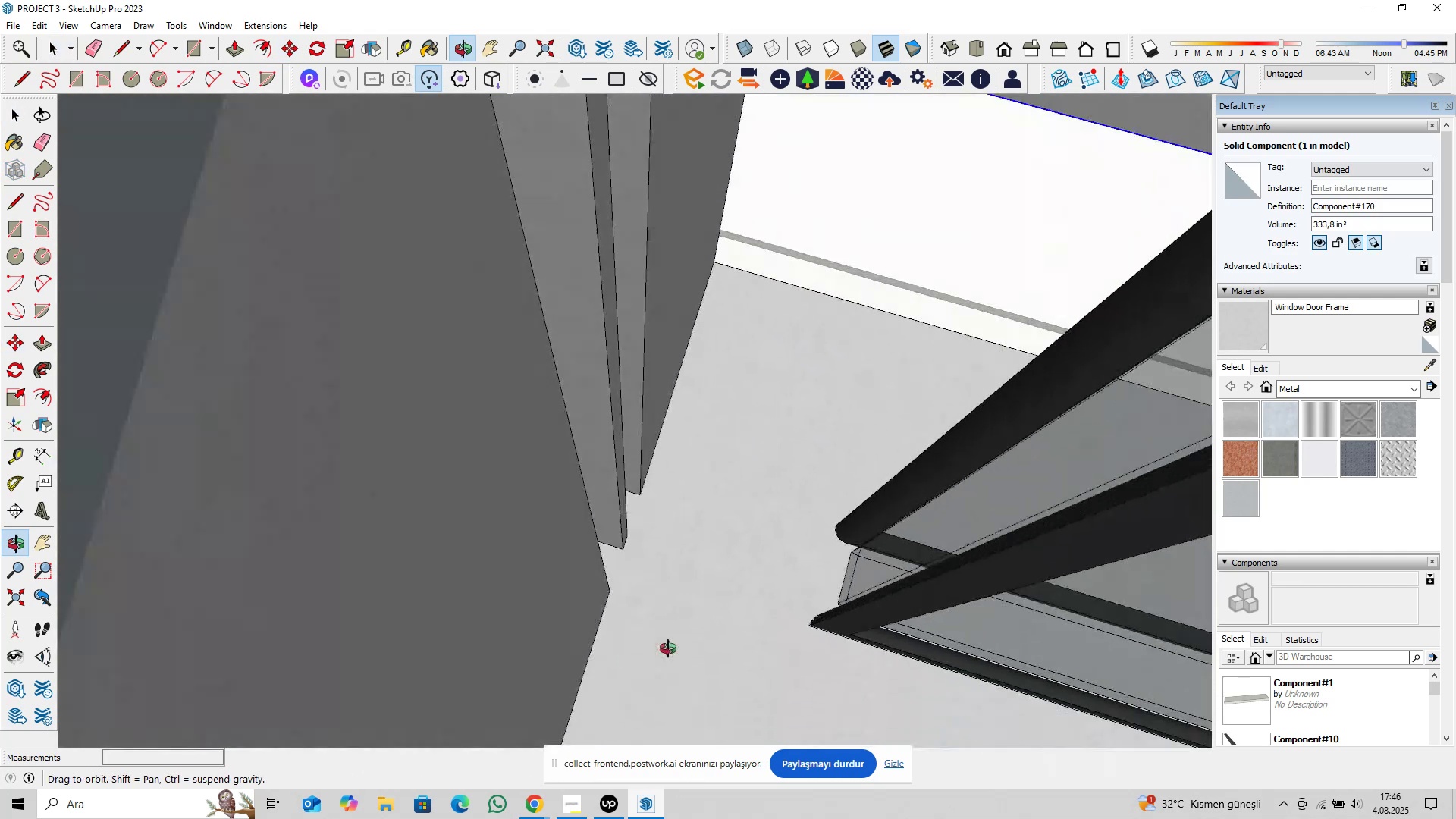 
hold_key(key=ShiftLeft, duration=1.41)
 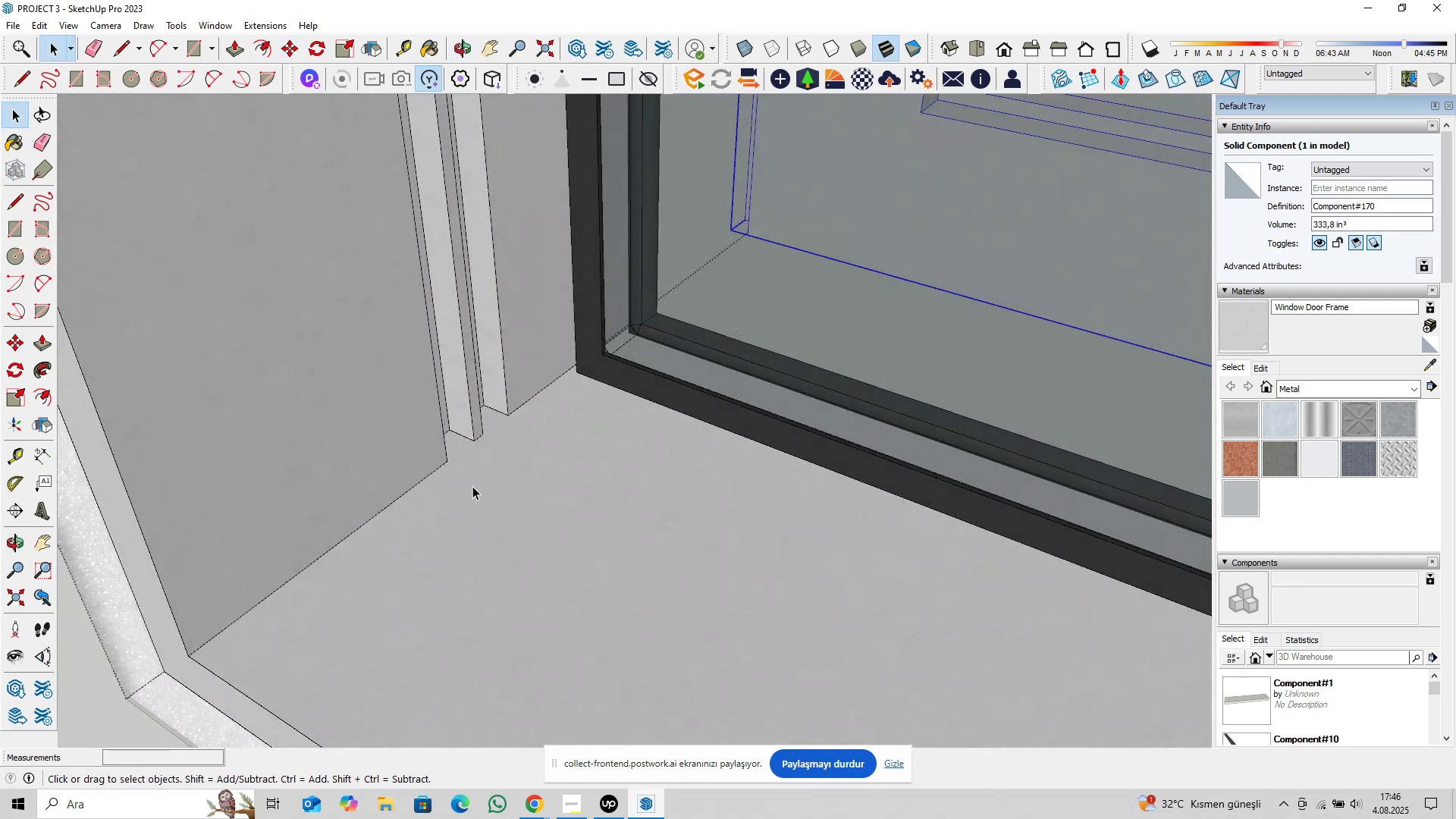 
double_click([472, 486])
 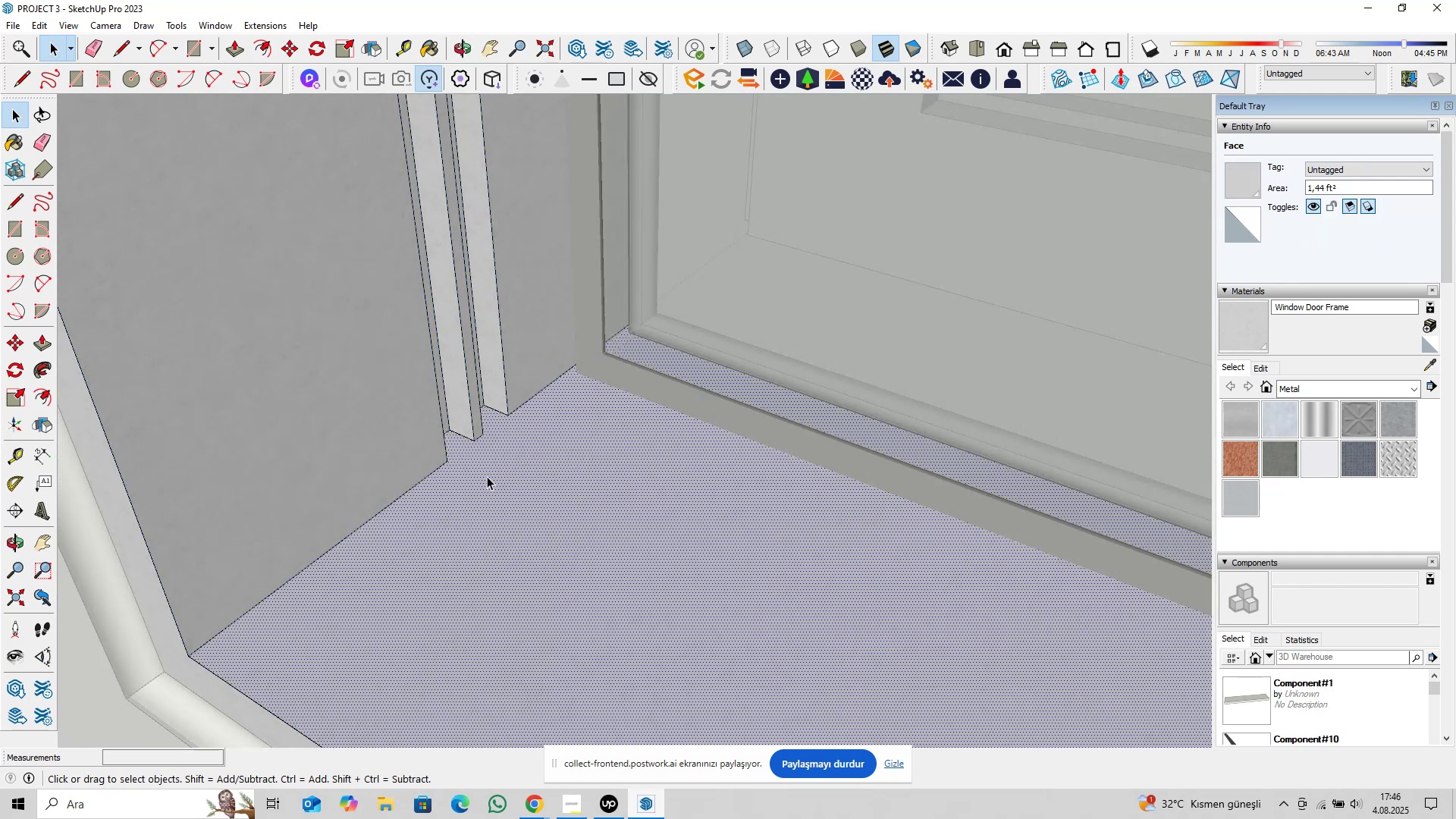 
type(pl)
 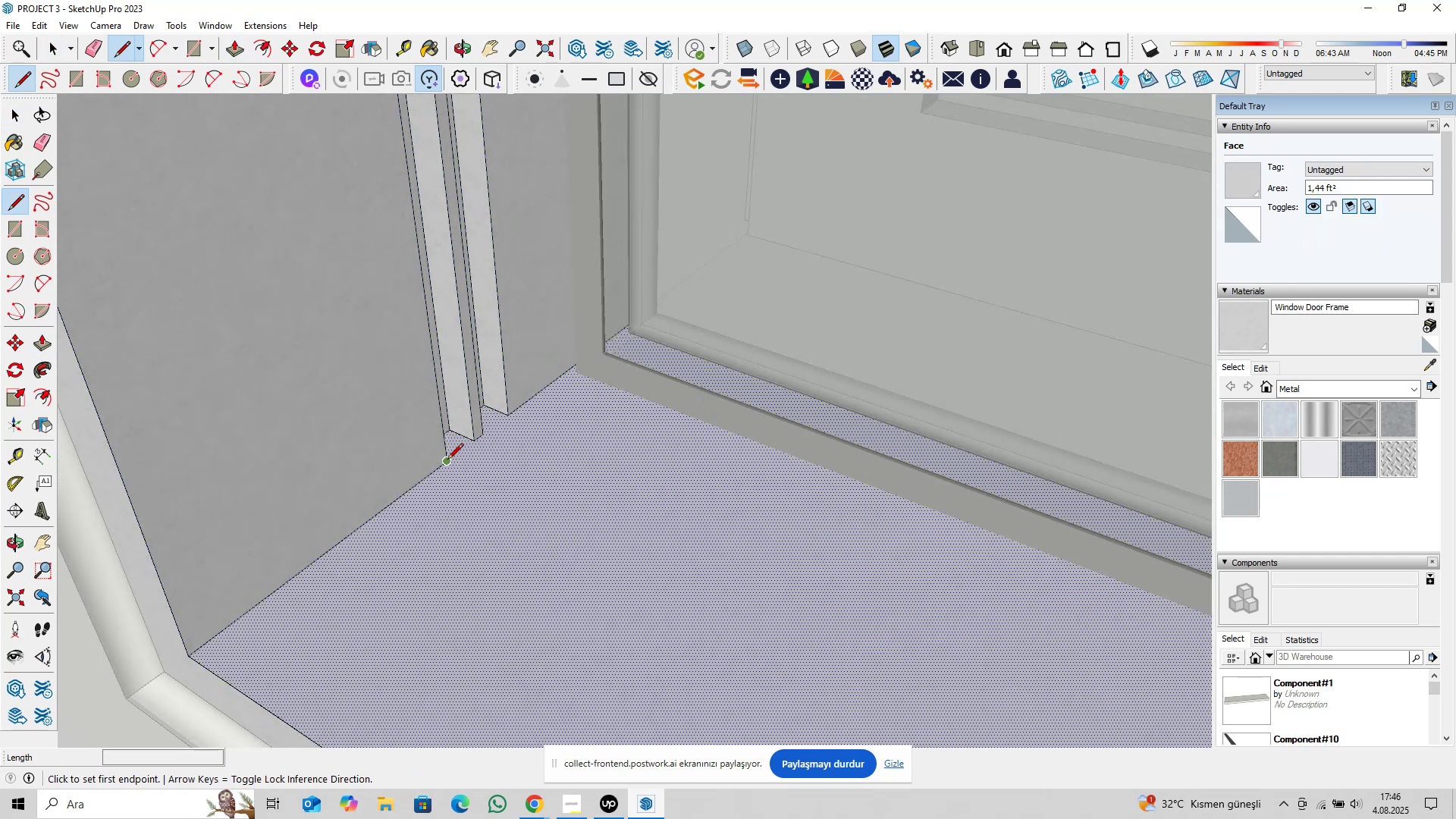 
left_click([447, 460])
 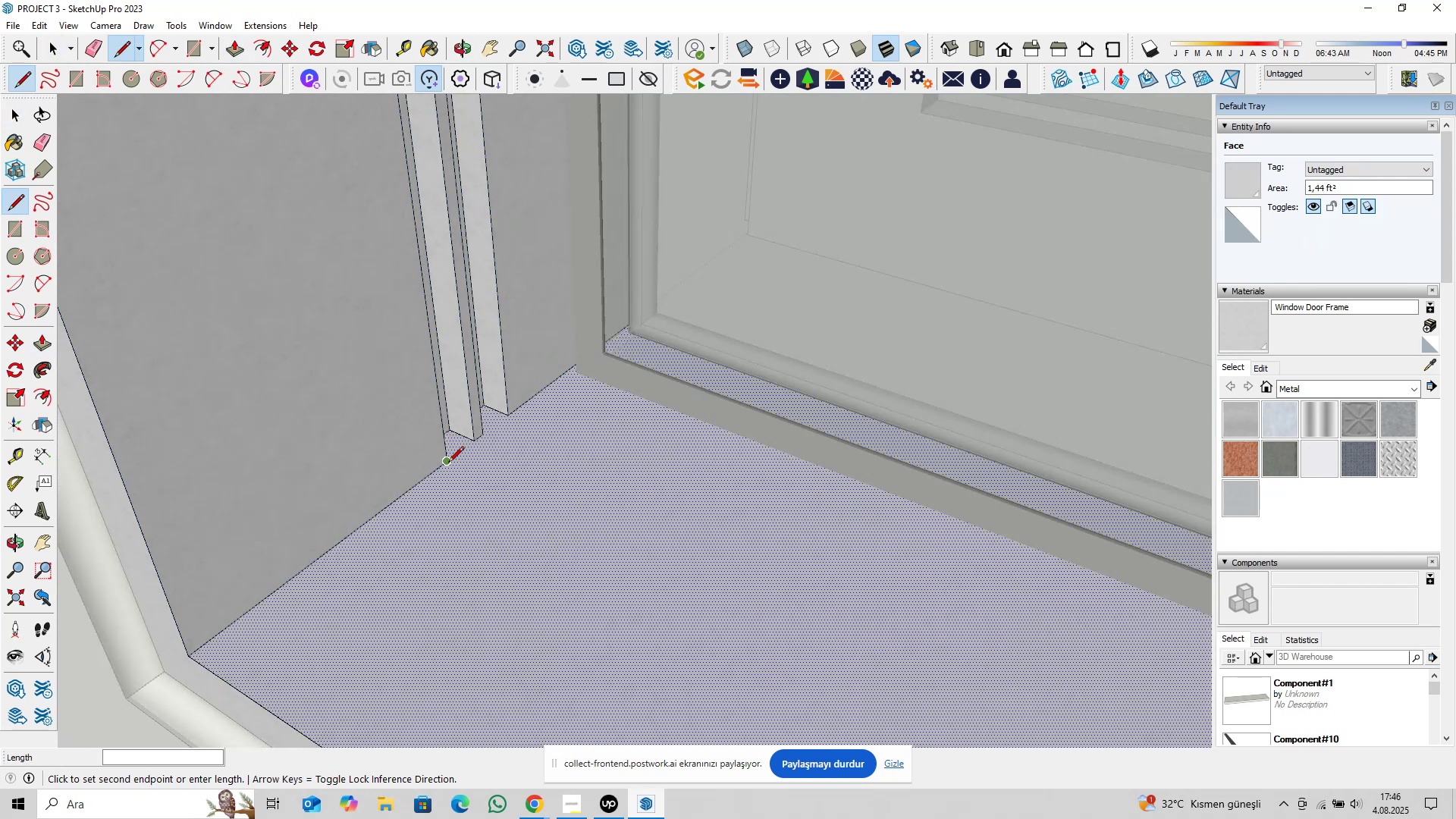 
scroll: coordinate [450, 479], scroll_direction: down, amount: 3.0
 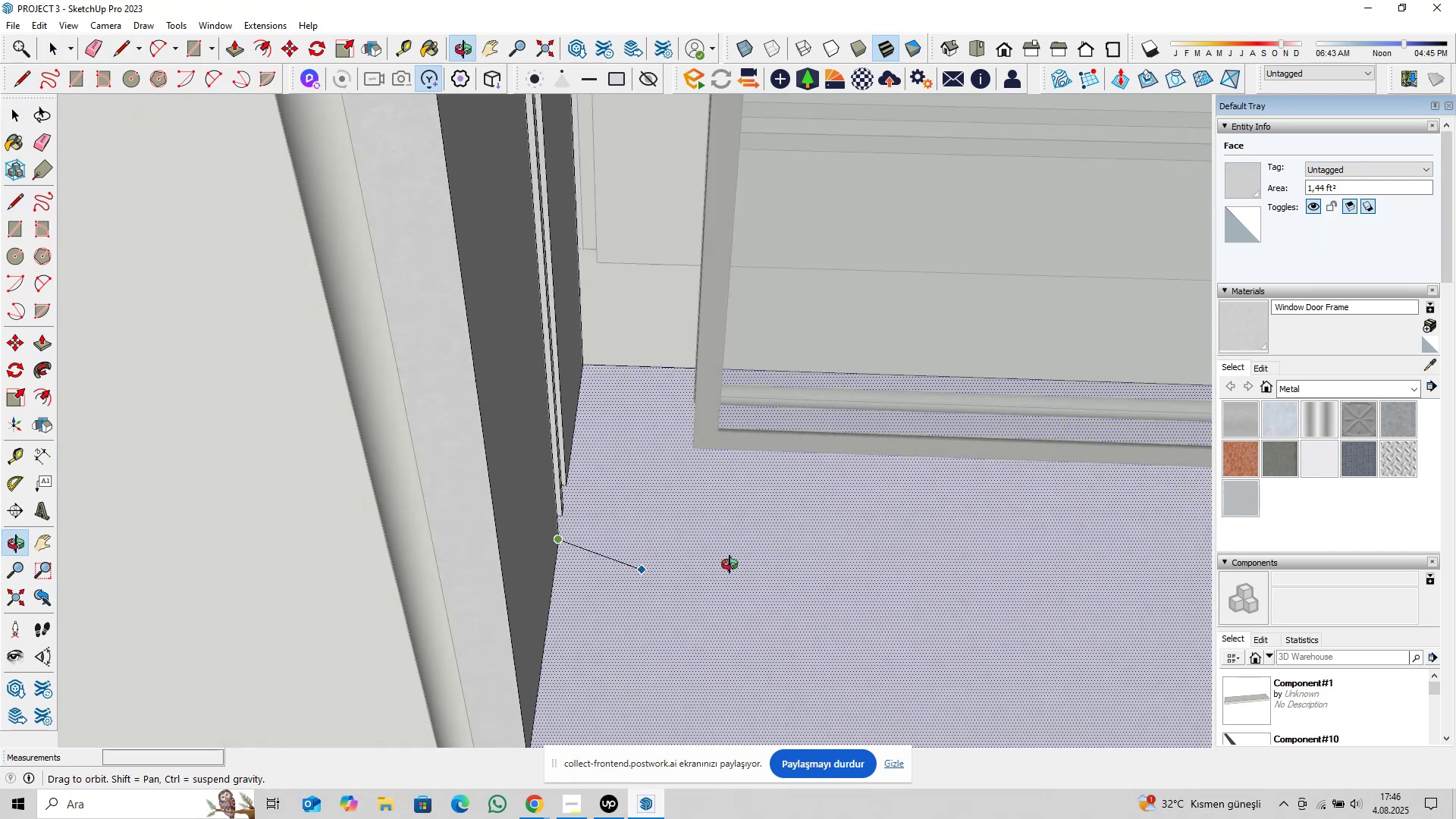 
key(Shift+ShiftLeft)
 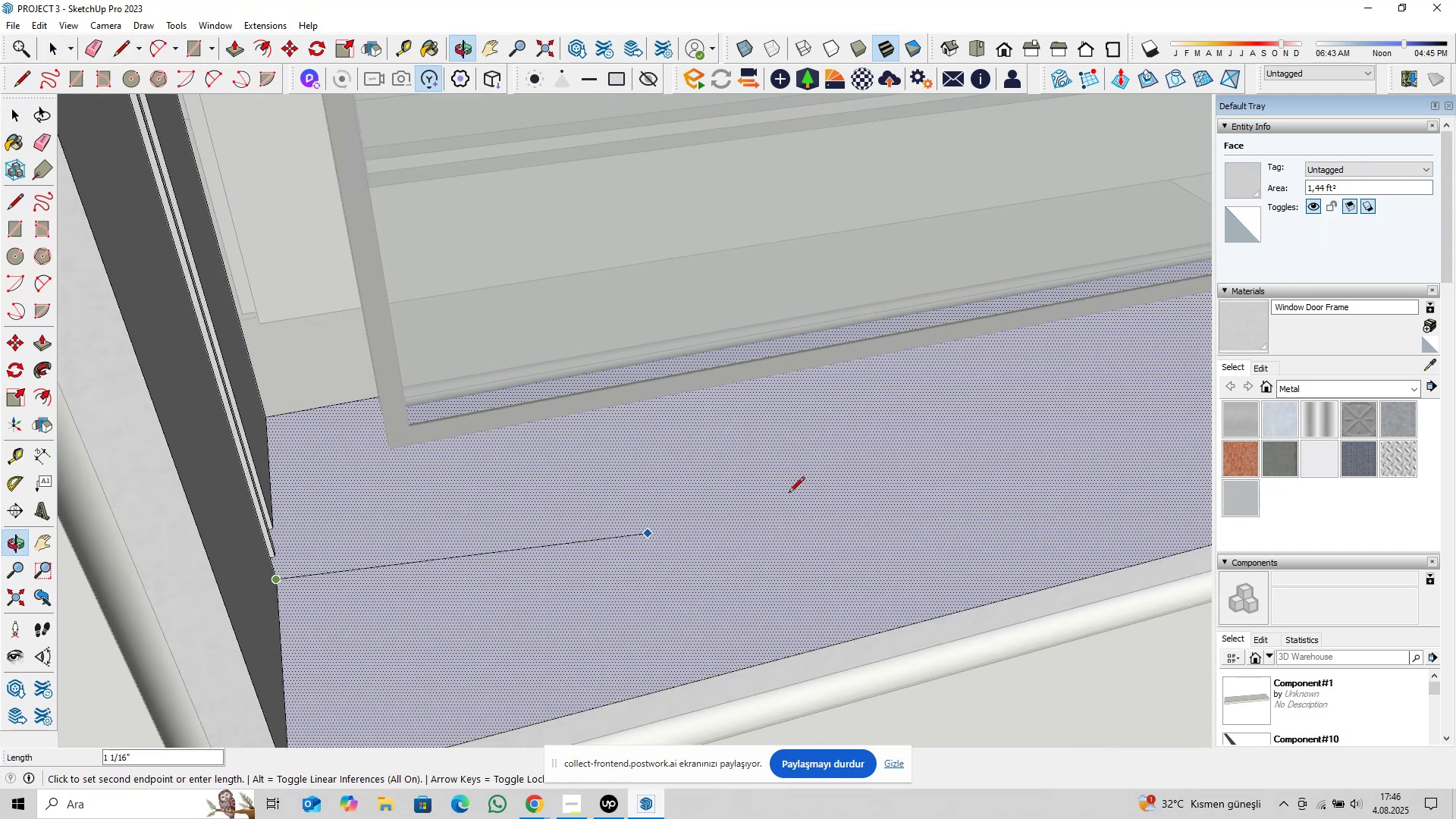 
key(Shift+ShiftLeft)
 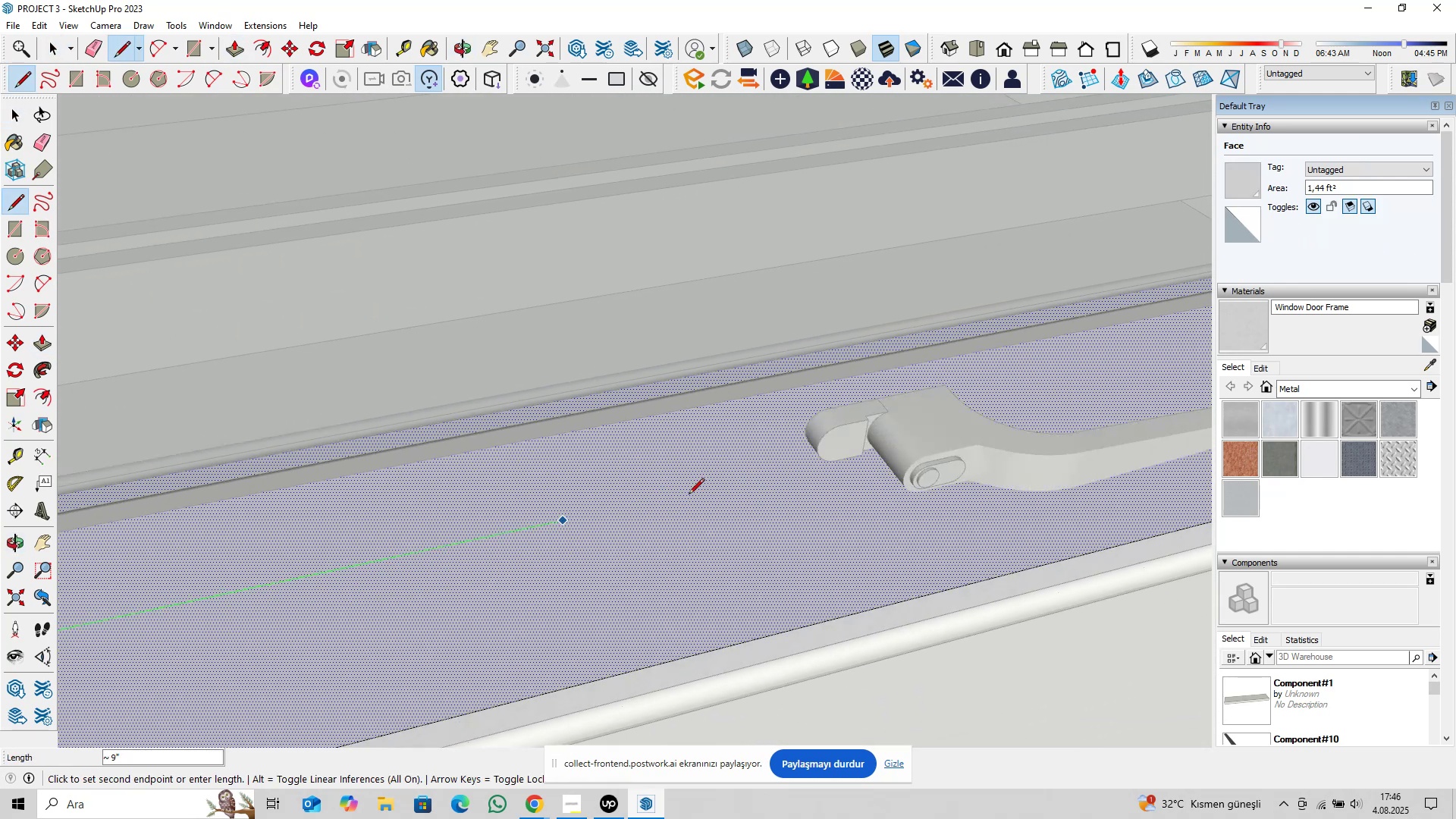 
key(Shift+ShiftLeft)
 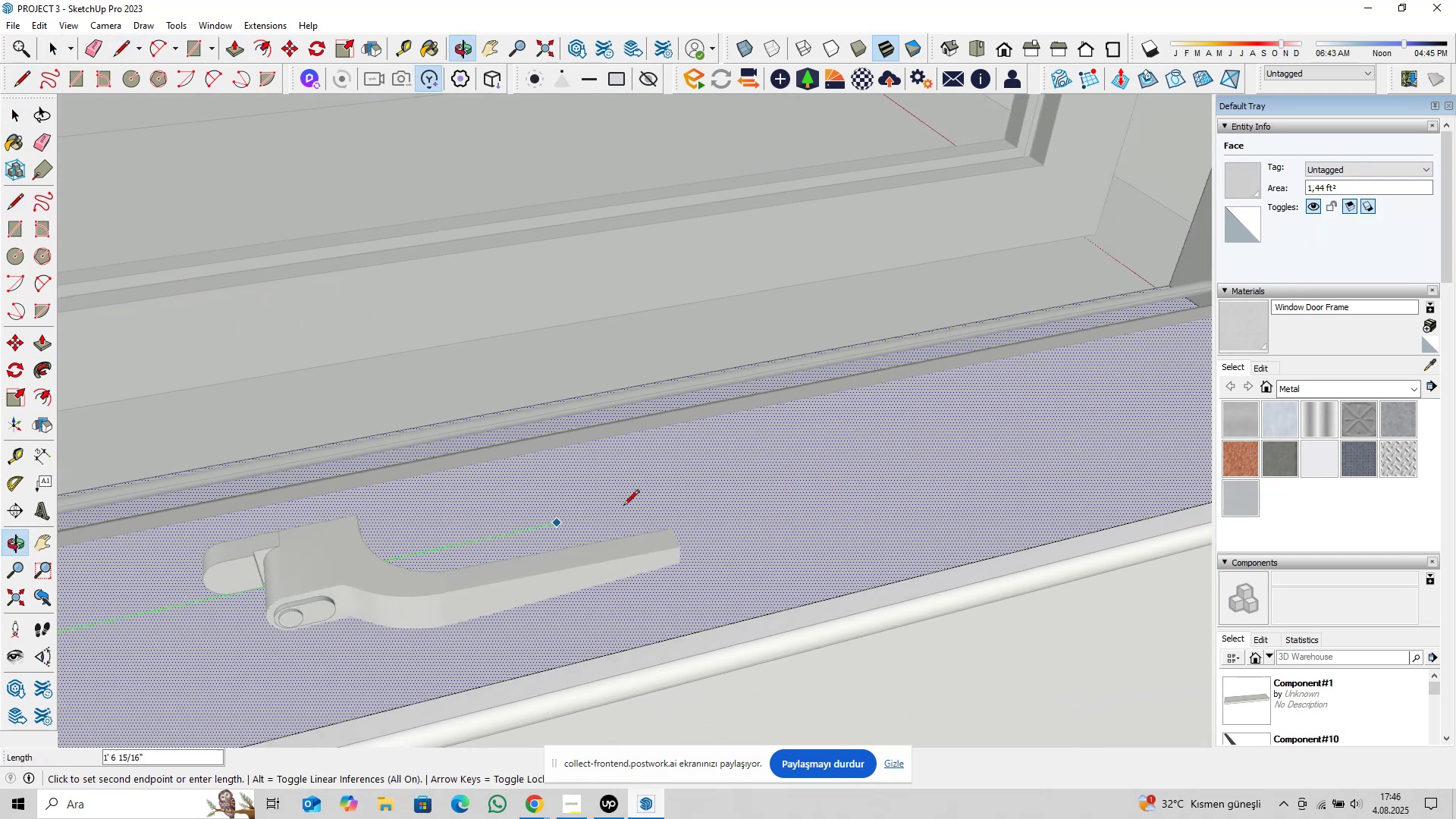 
key(Shift+ShiftLeft)
 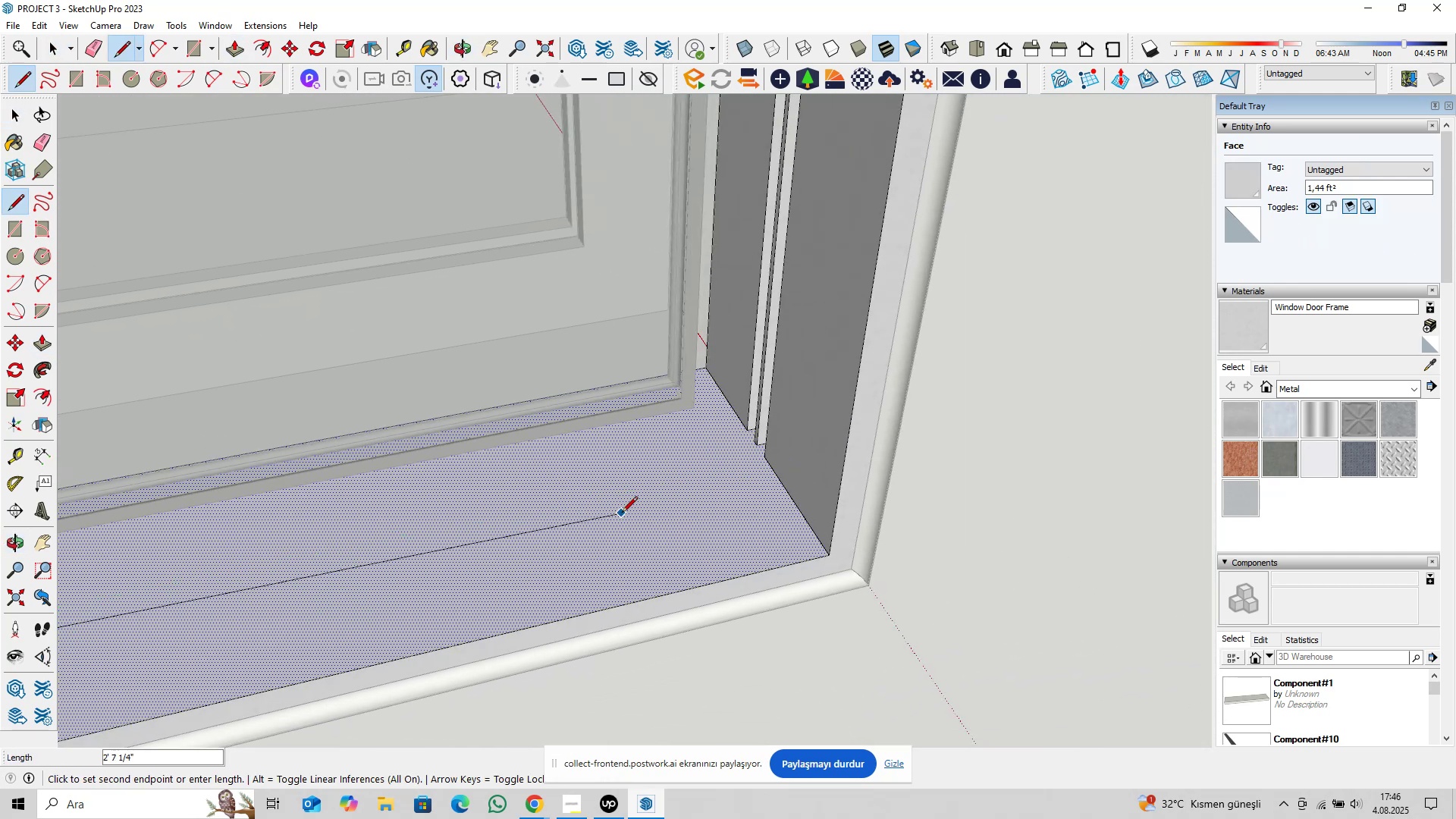 
scroll: coordinate [734, 463], scroll_direction: up, amount: 8.0
 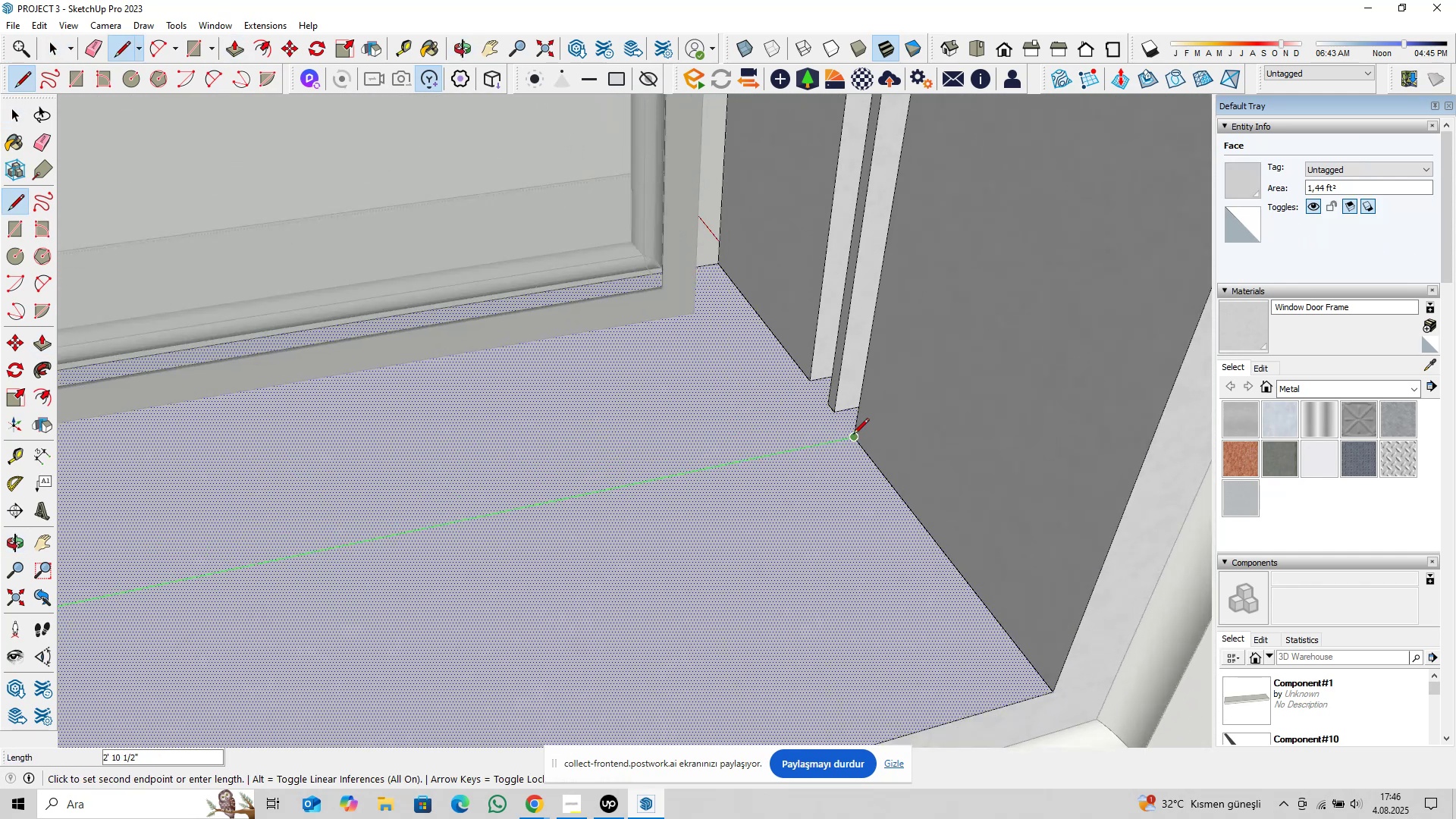 
left_click([853, 435])
 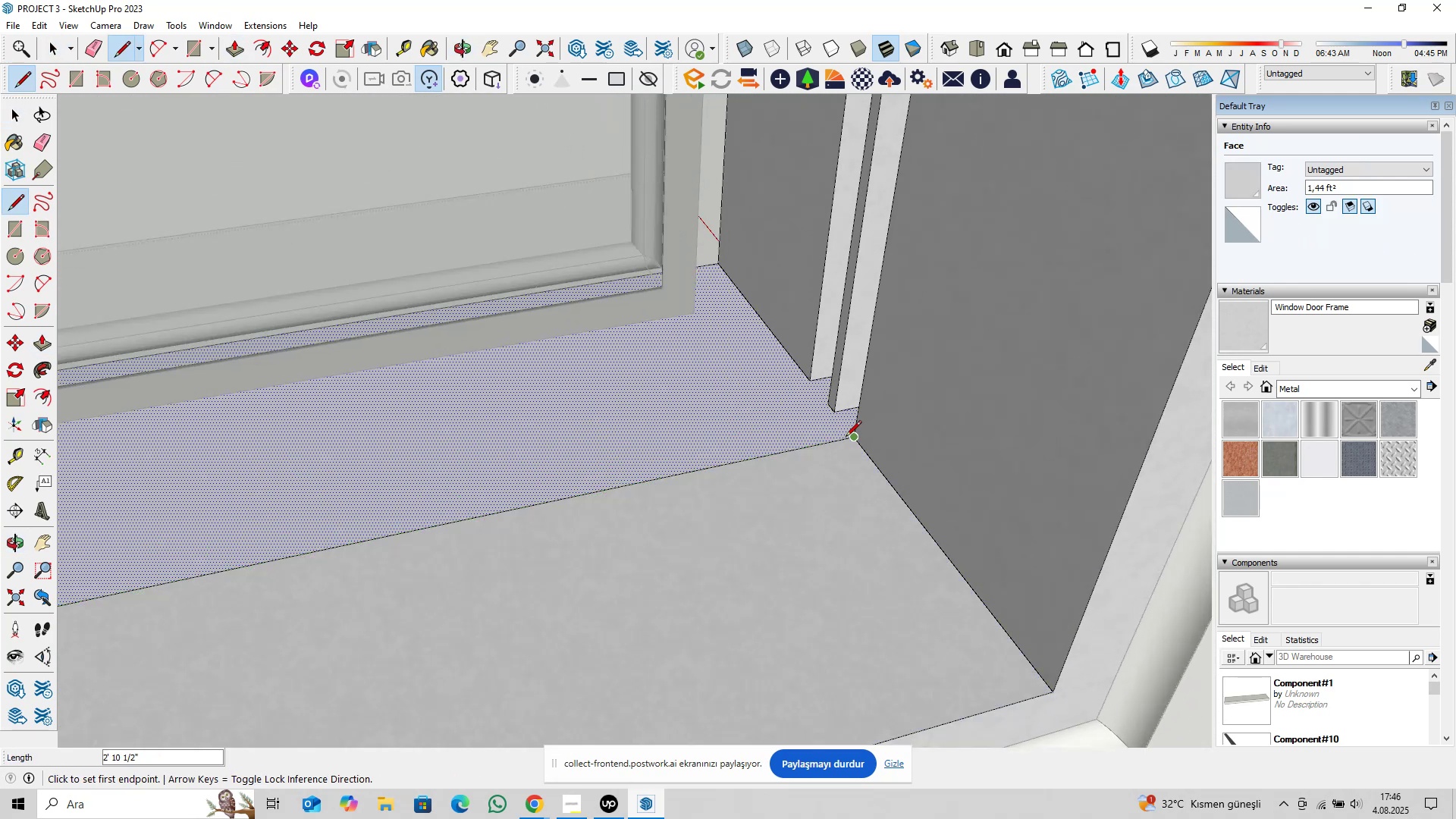 
key(Space)
 